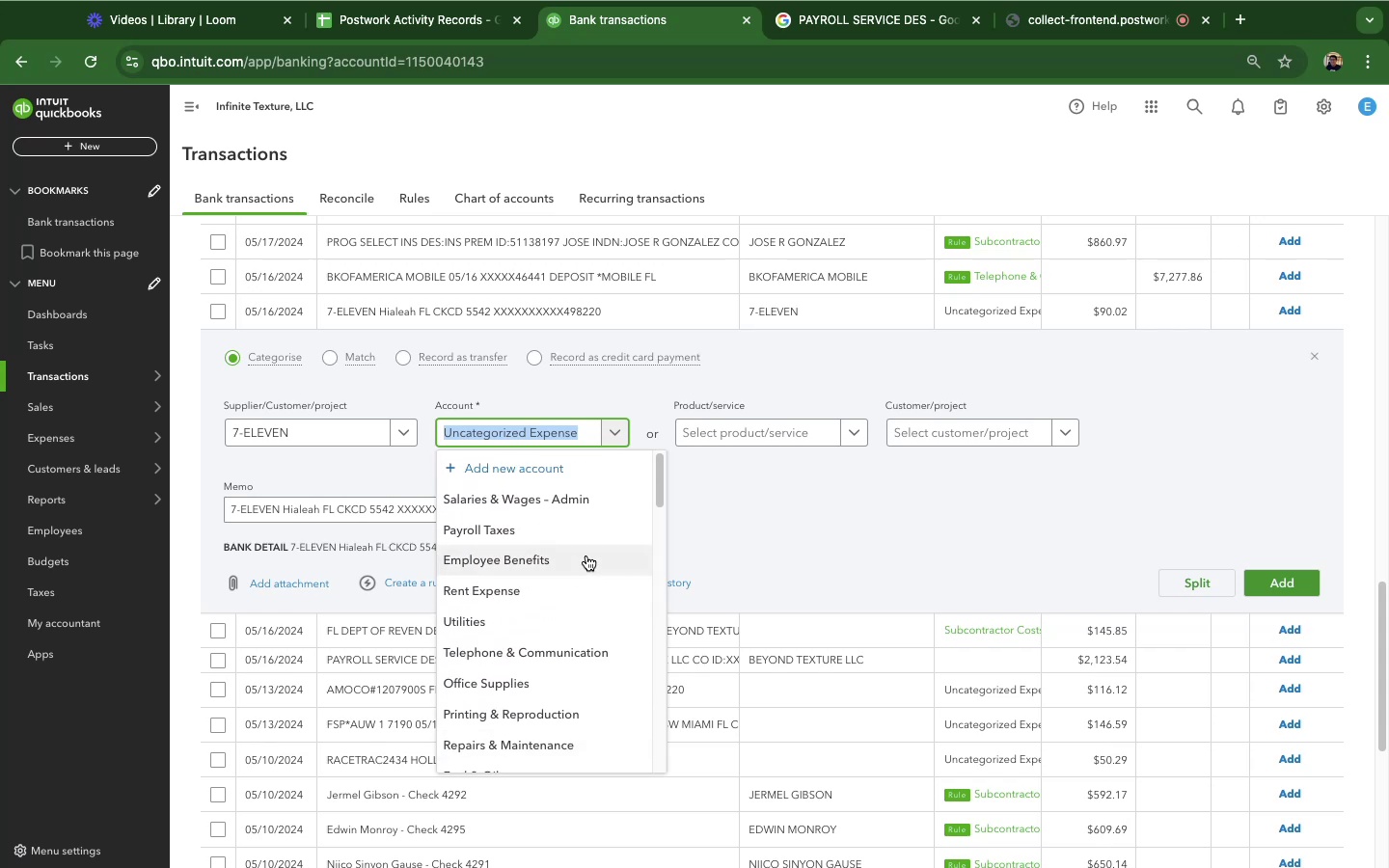 
scroll: coordinate [586, 556], scroll_direction: up, amount: 4.0
 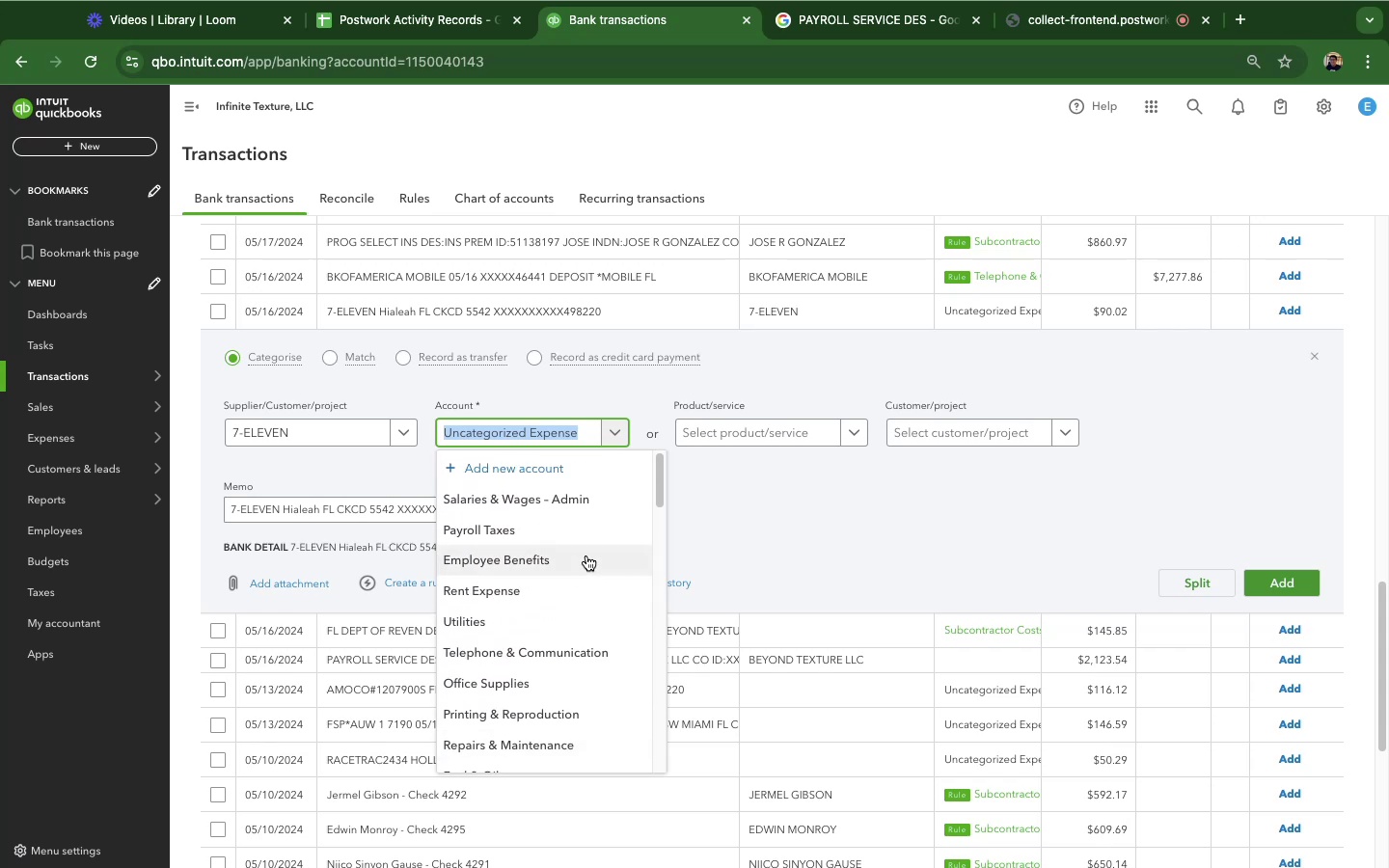 
scroll: coordinate [540, 632], scroll_direction: down, amount: 29.0
 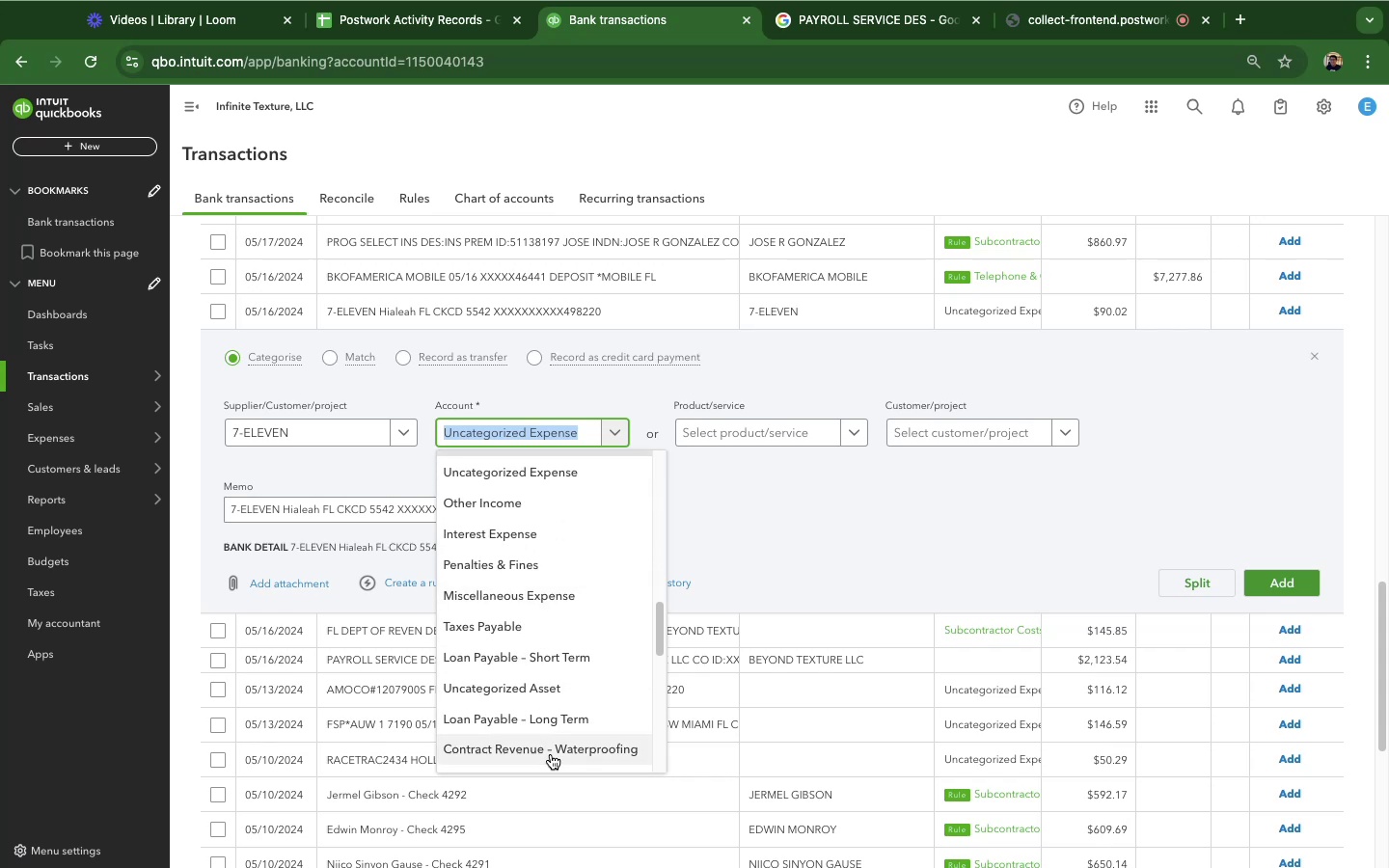 
scroll: coordinate [558, 686], scroll_direction: down, amount: 22.0
 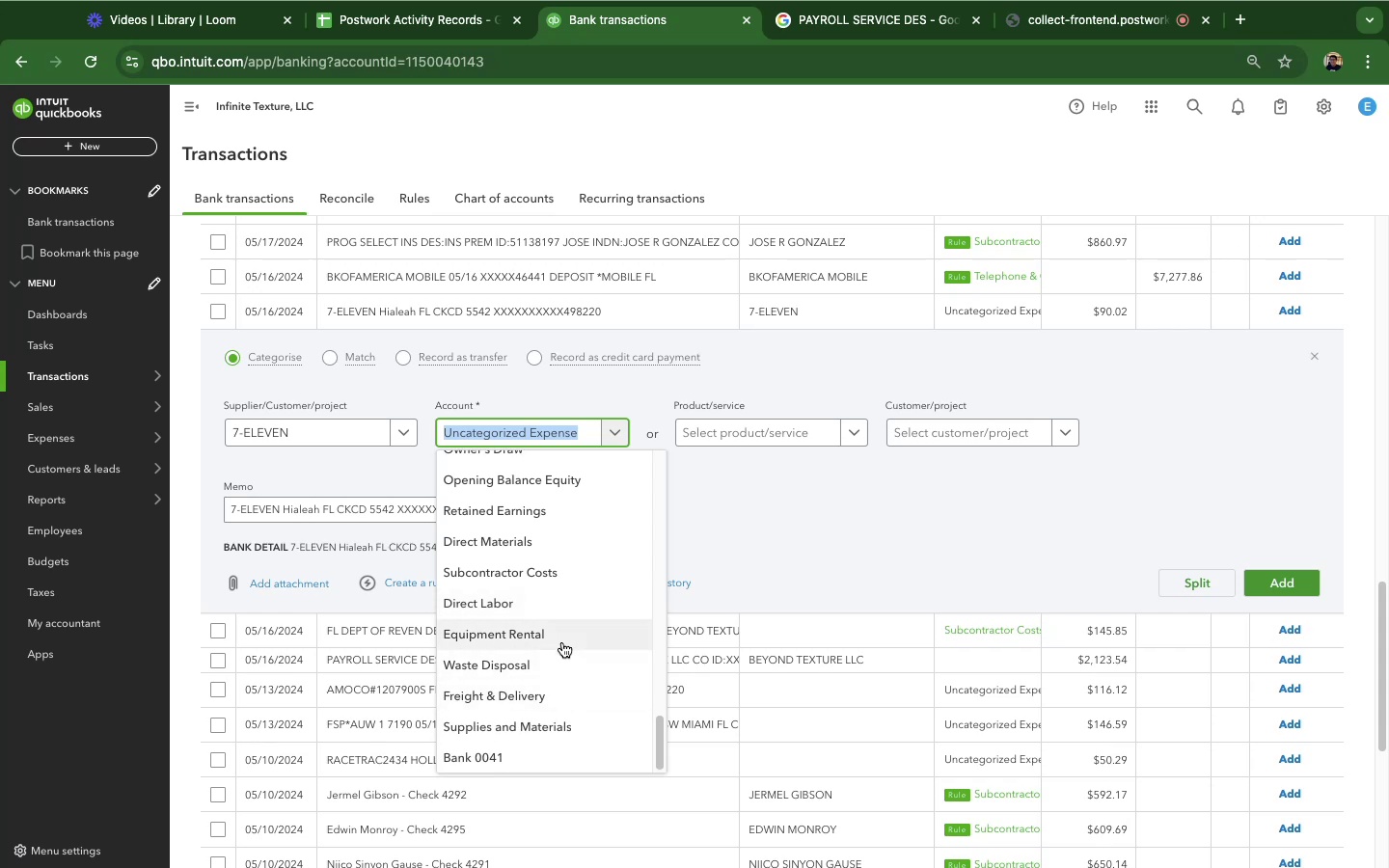 
scroll: coordinate [567, 659], scroll_direction: up, amount: 12.0
 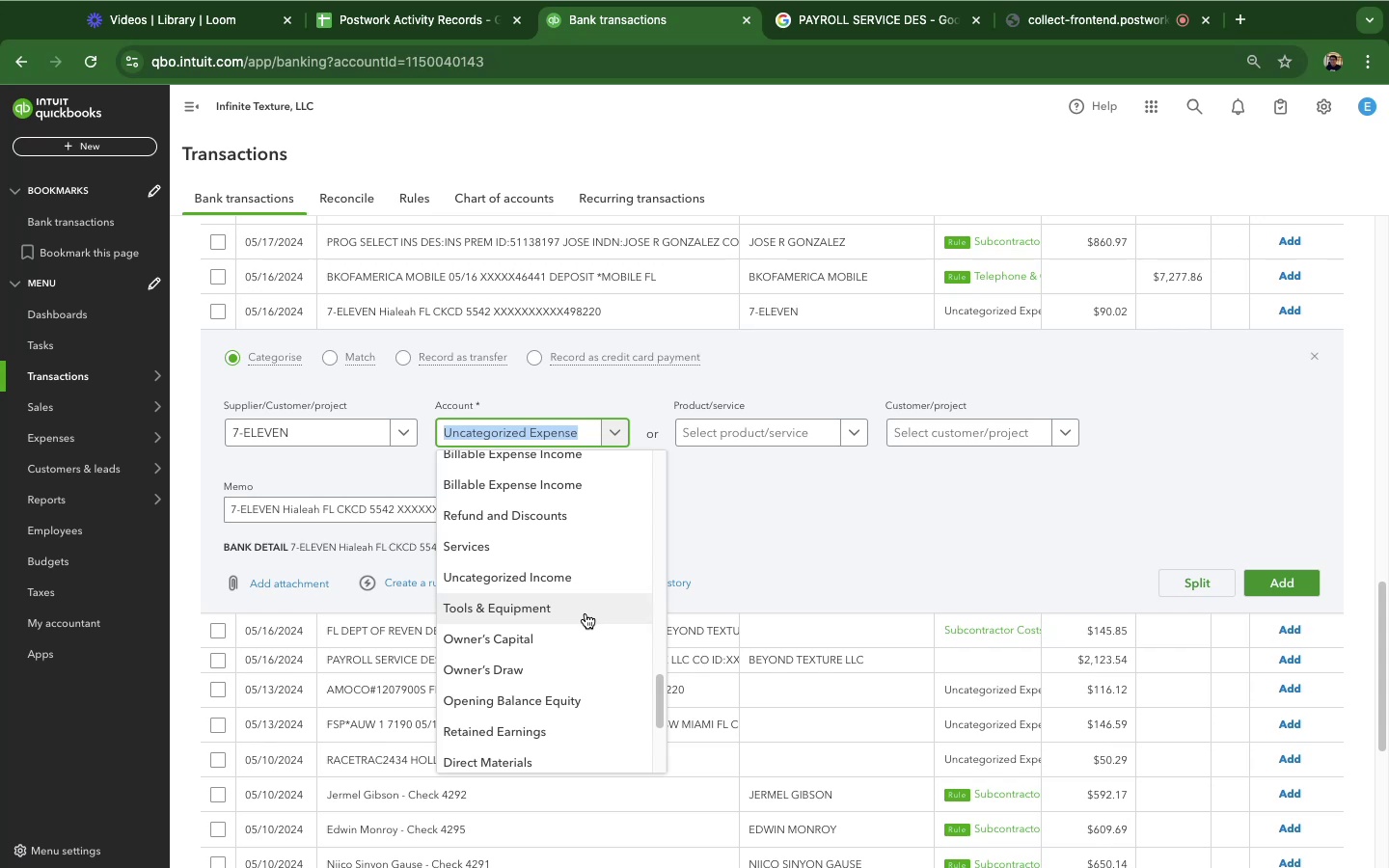 
wait(16.23)
 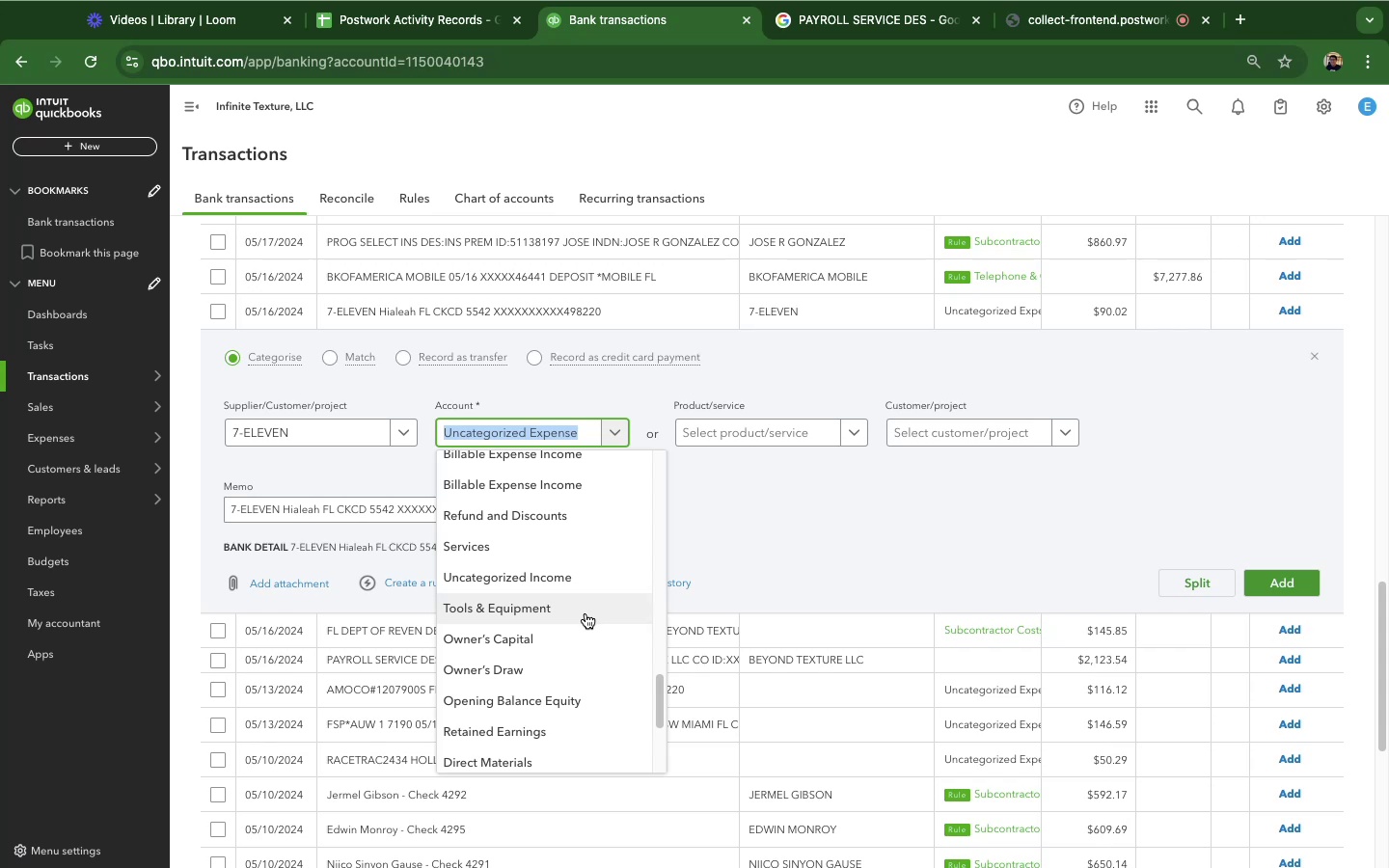 
scroll: coordinate [582, 621], scroll_direction: down, amount: 6.0
 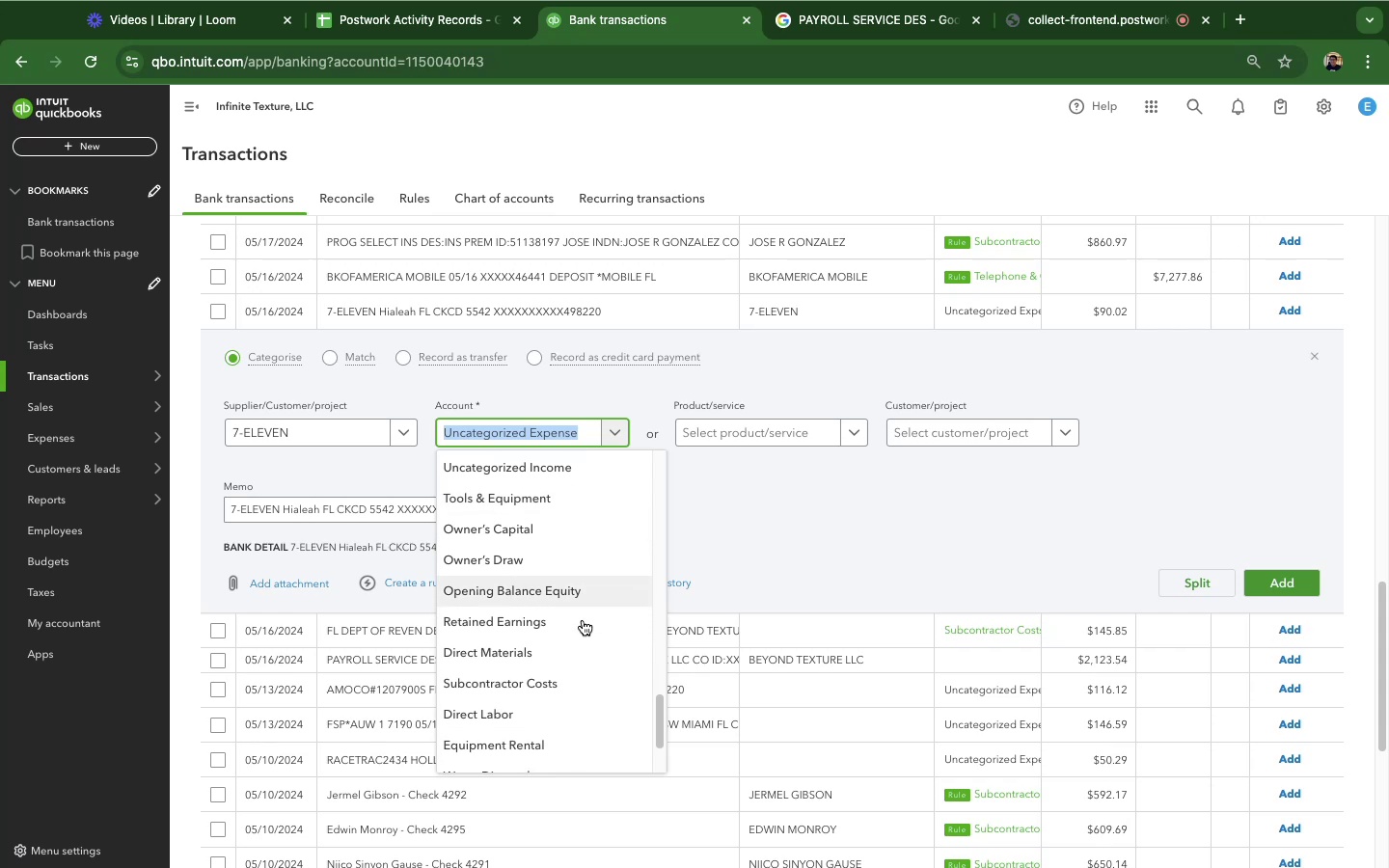 
scroll: coordinate [531, 631], scroll_direction: up, amount: 27.0
 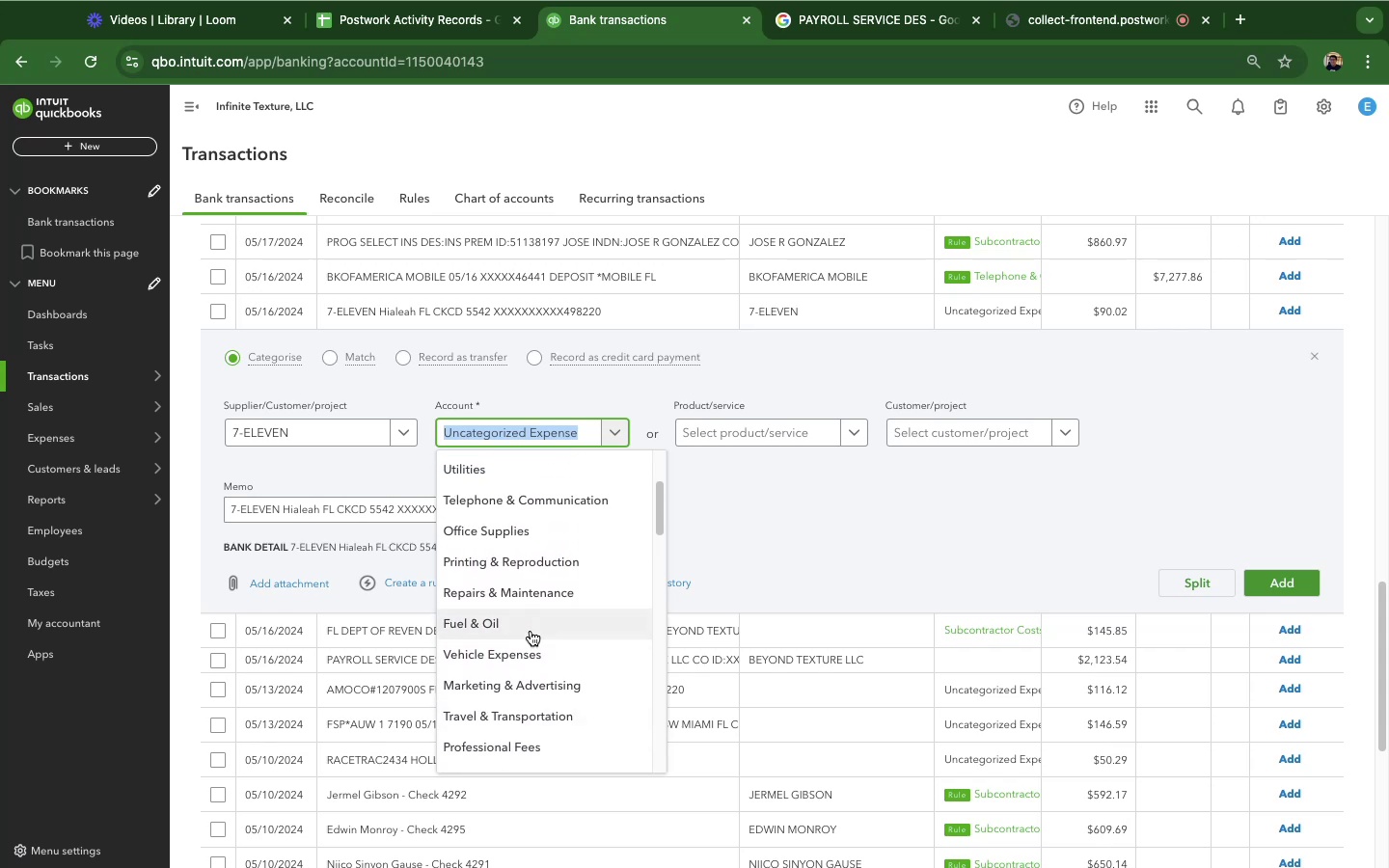 
scroll: coordinate [495, 518], scroll_direction: up, amount: 7.0
 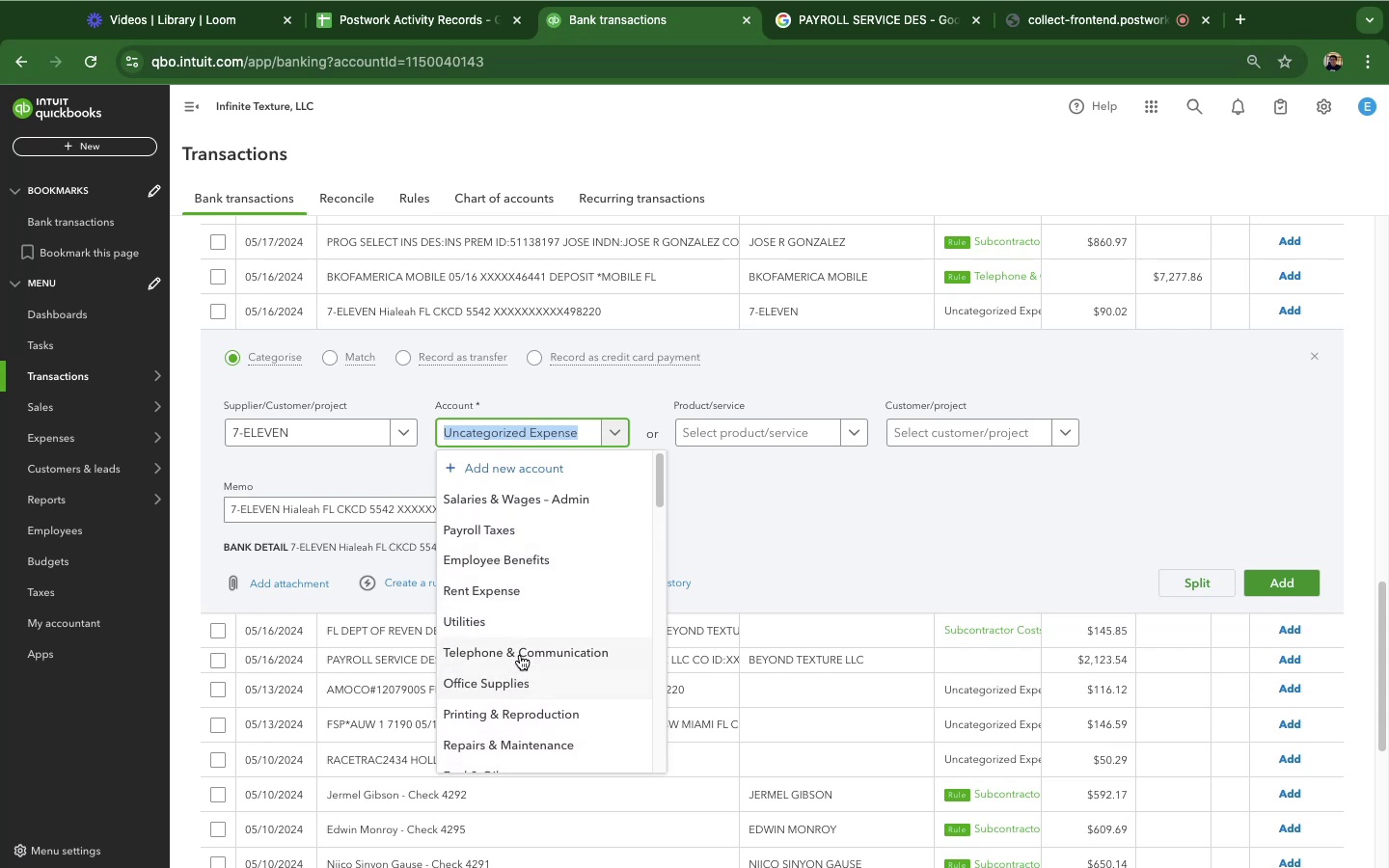 
scroll: coordinate [515, 718], scroll_direction: down, amount: 45.0
 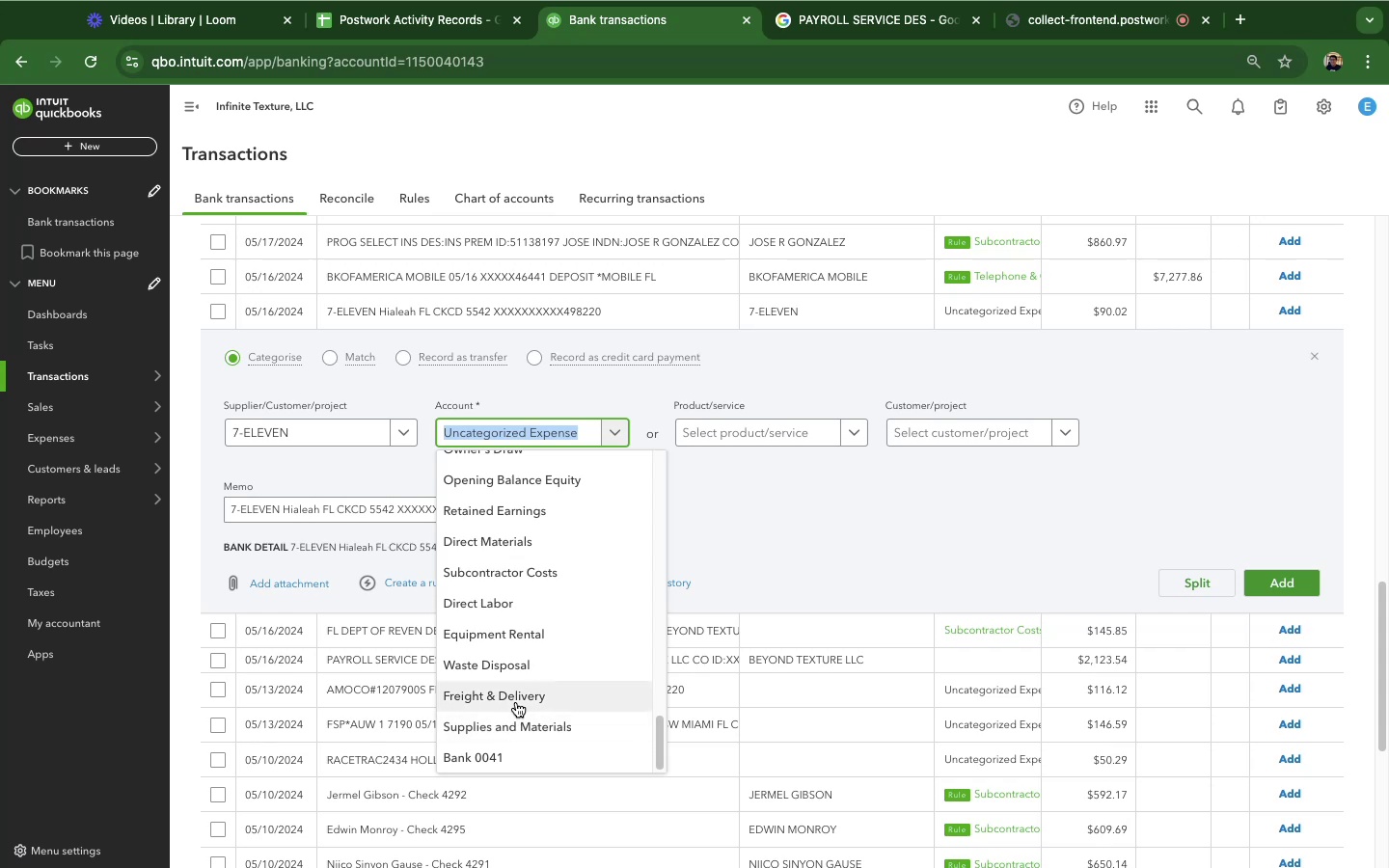 
scroll: coordinate [488, 663], scroll_direction: up, amount: 16.0
 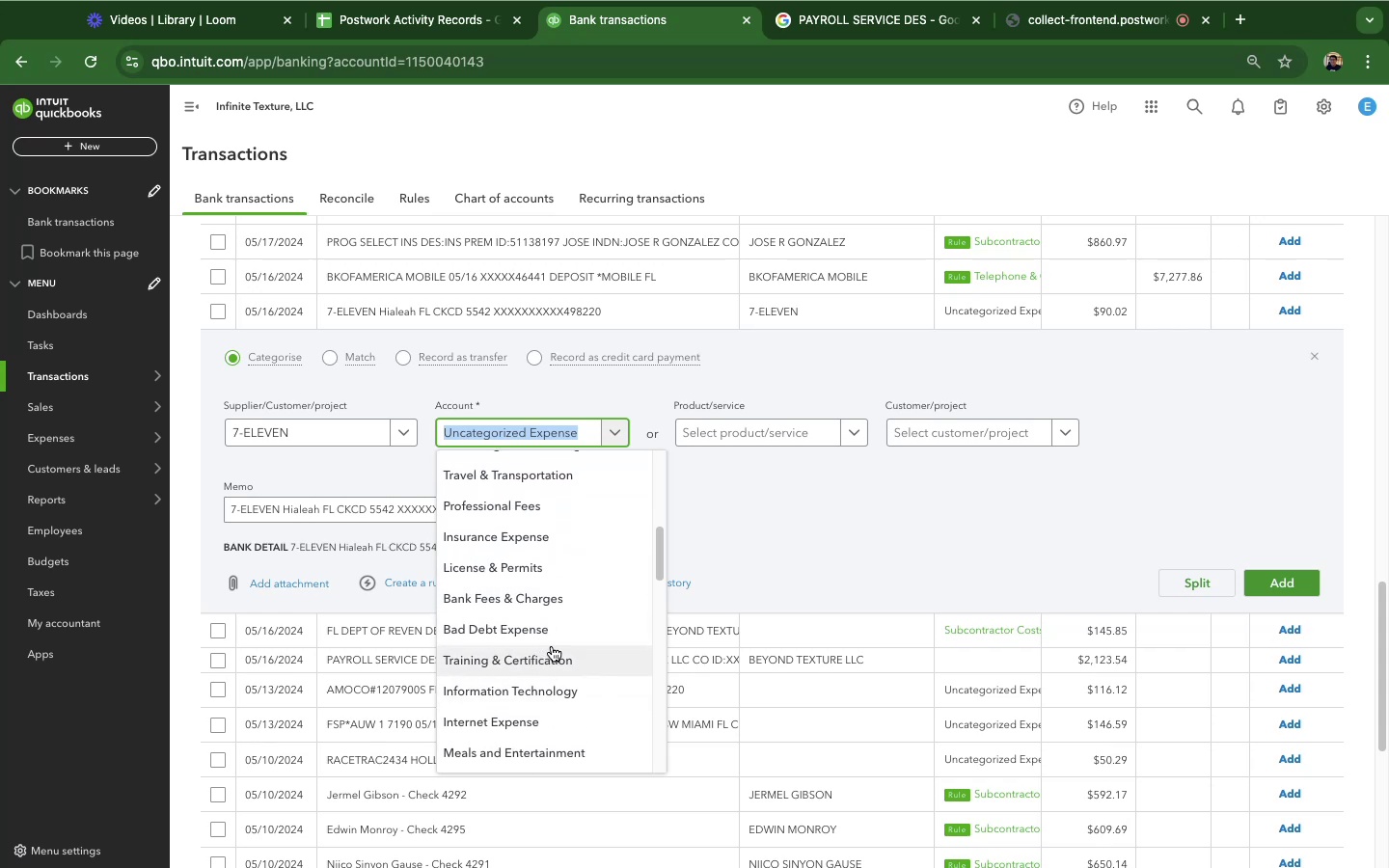 
scroll: coordinate [531, 582], scroll_direction: up, amount: 18.0
 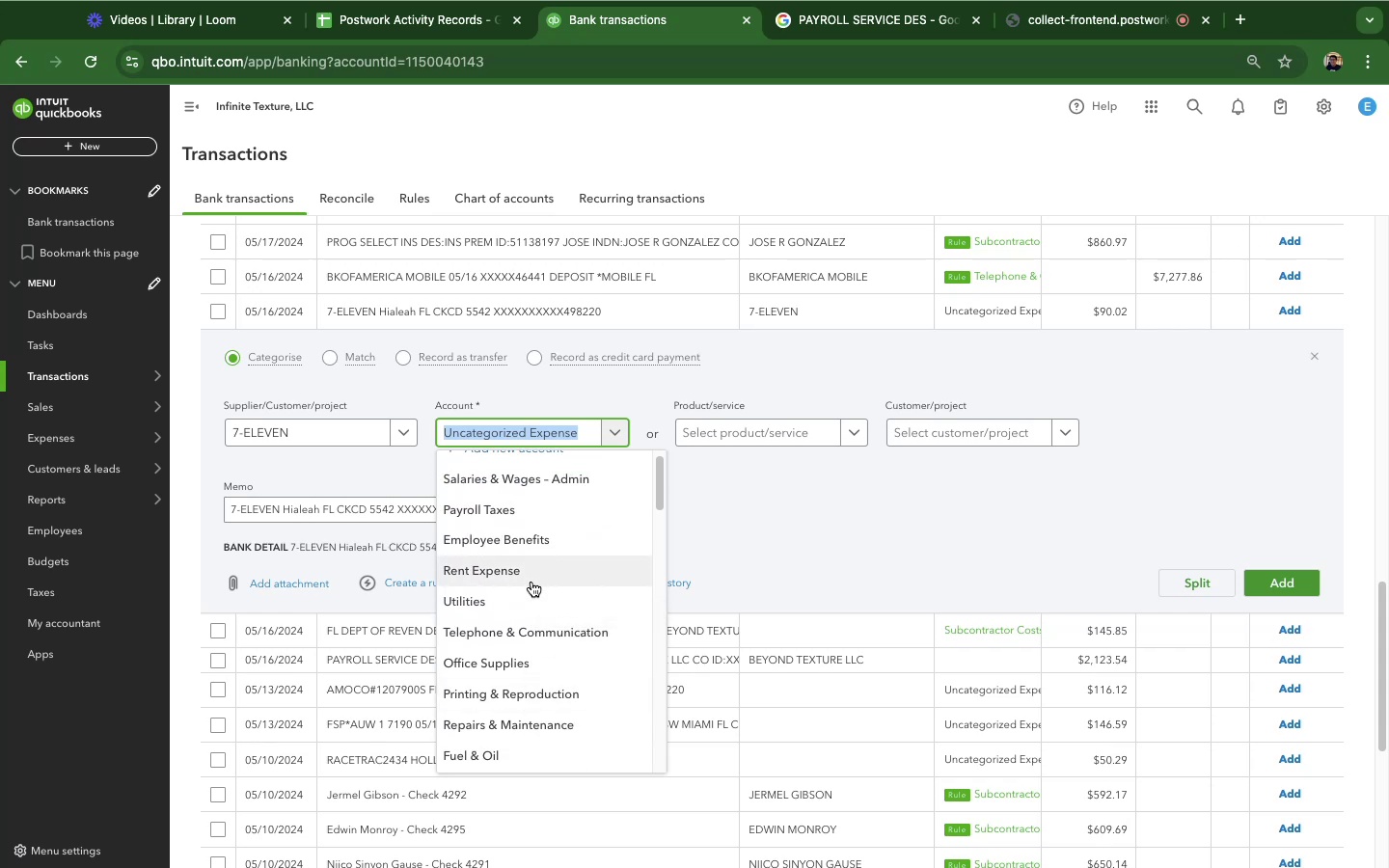 
wait(5.39)
 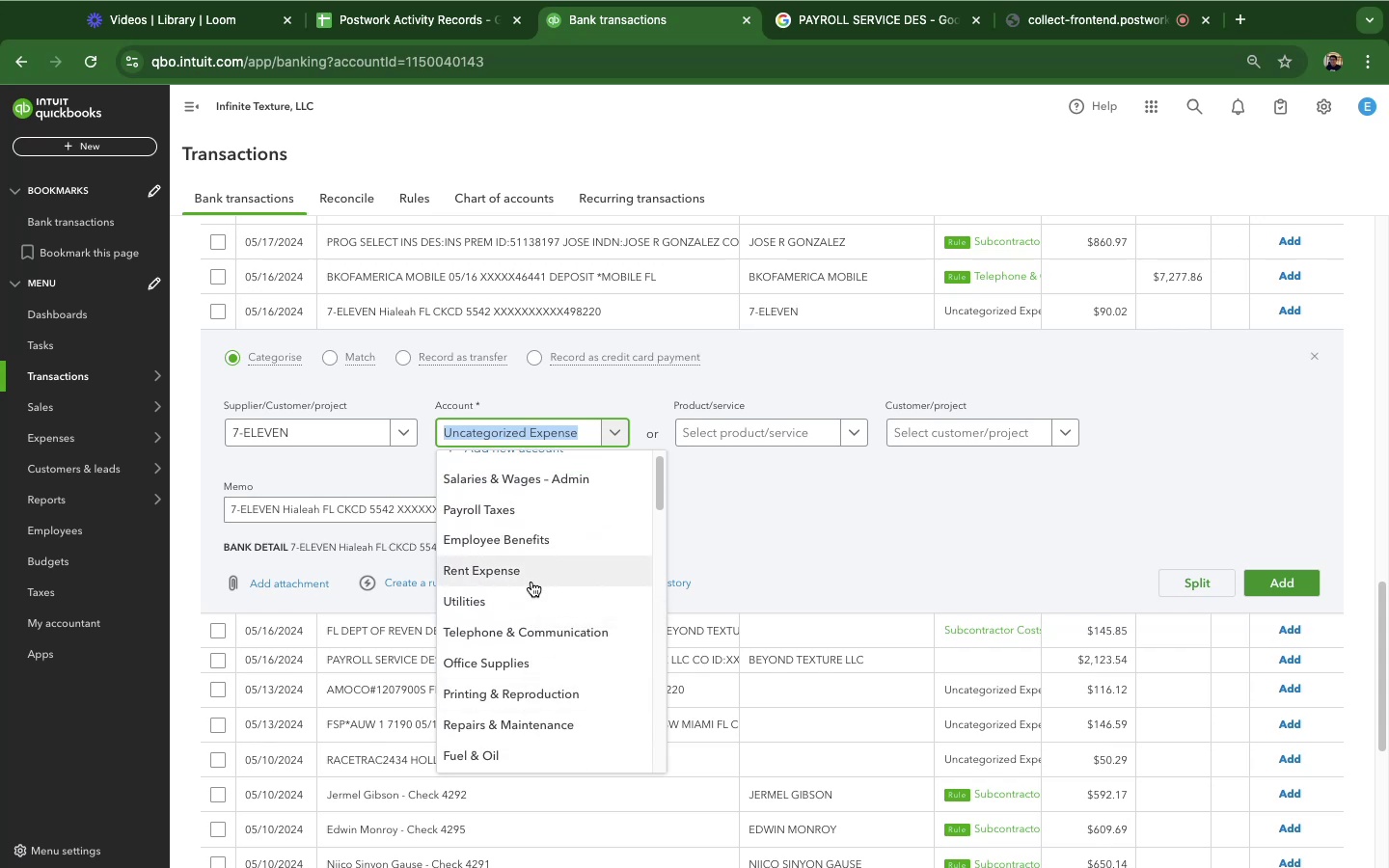 
scroll: coordinate [531, 580], scroll_direction: down, amount: 18.0
 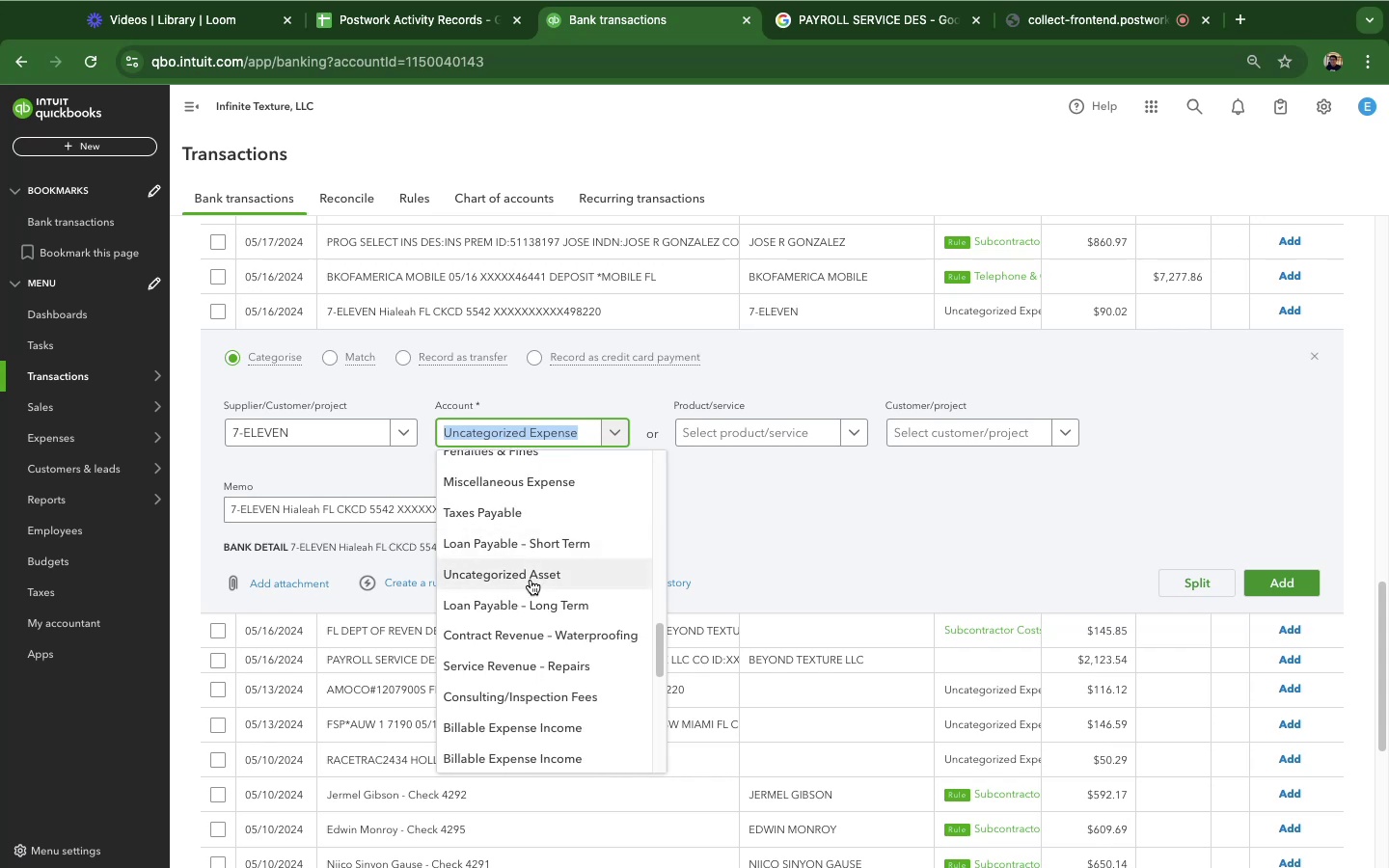 
scroll: coordinate [521, 567], scroll_direction: up, amount: 22.0
 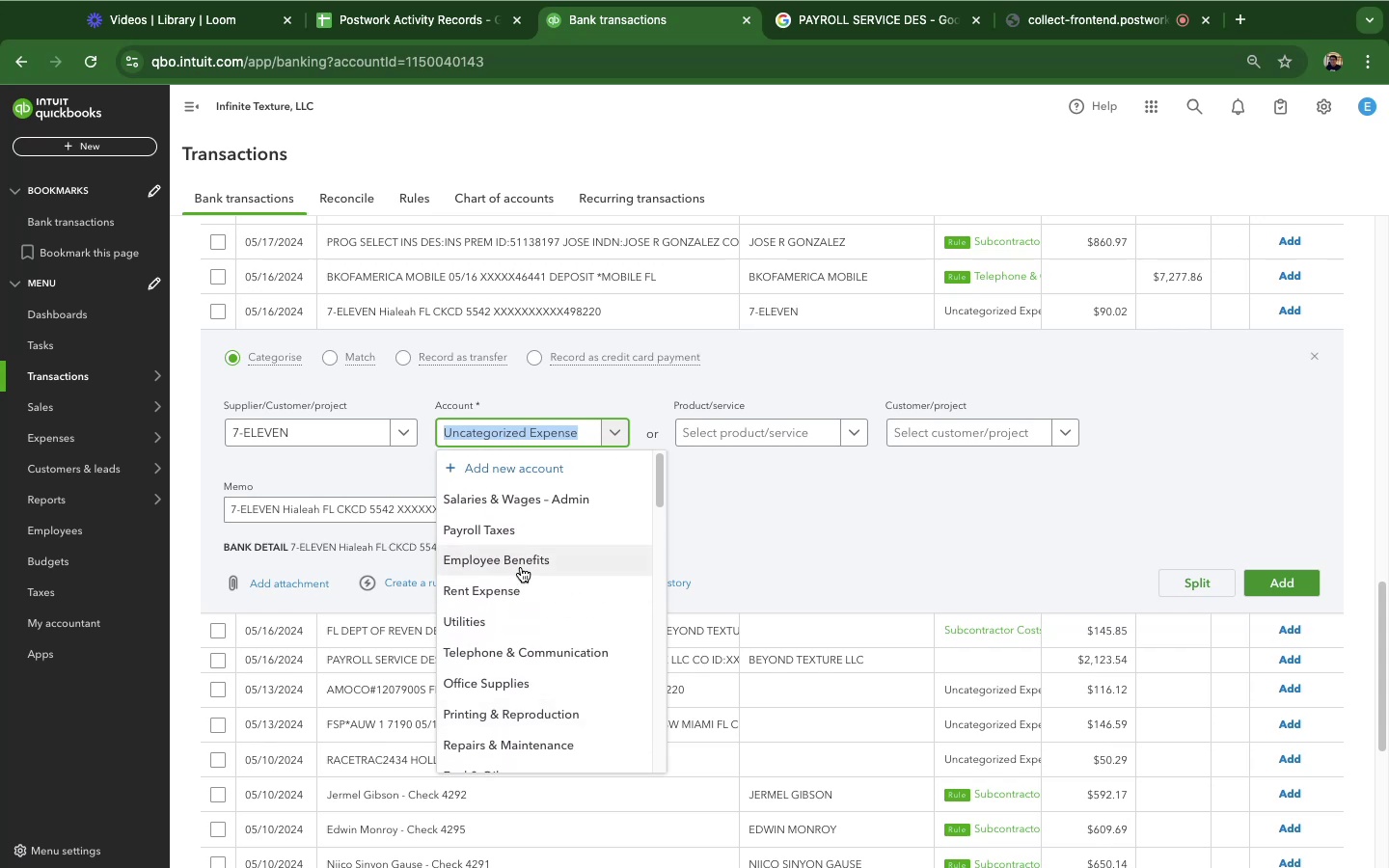 
scroll: coordinate [520, 662], scroll_direction: down, amount: 42.0
 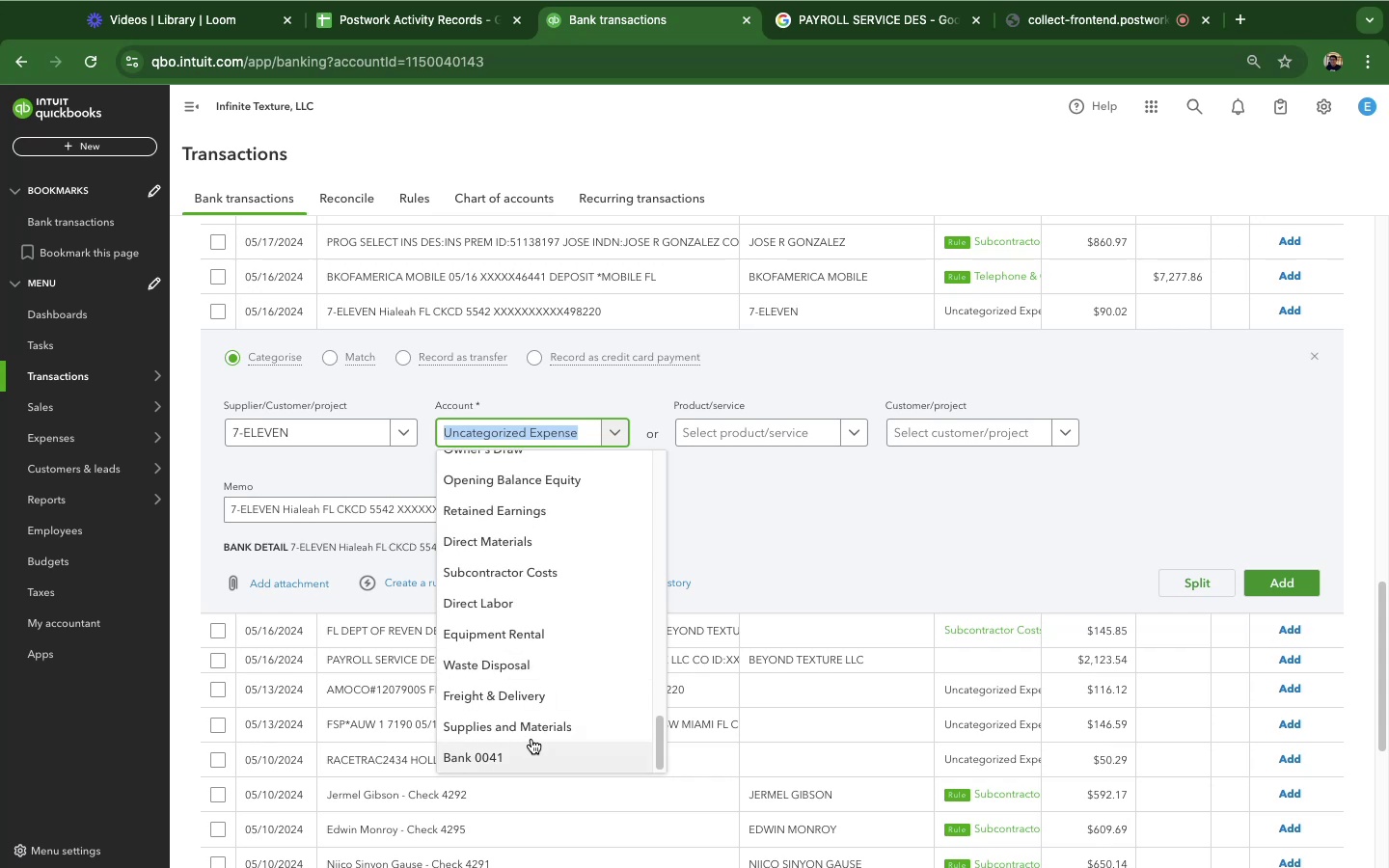 
left_click([531, 729])
 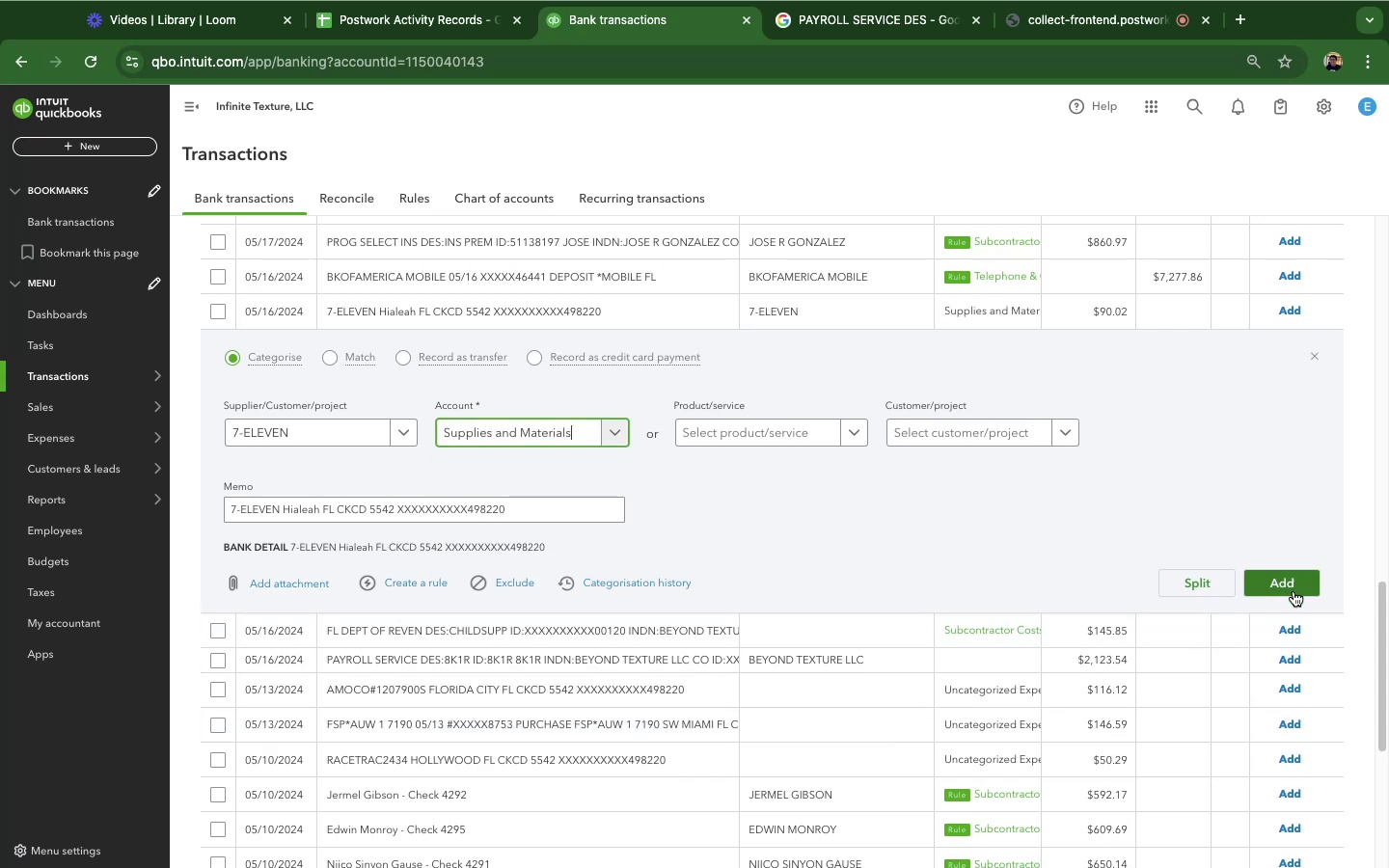 
left_click([1292, 582])
 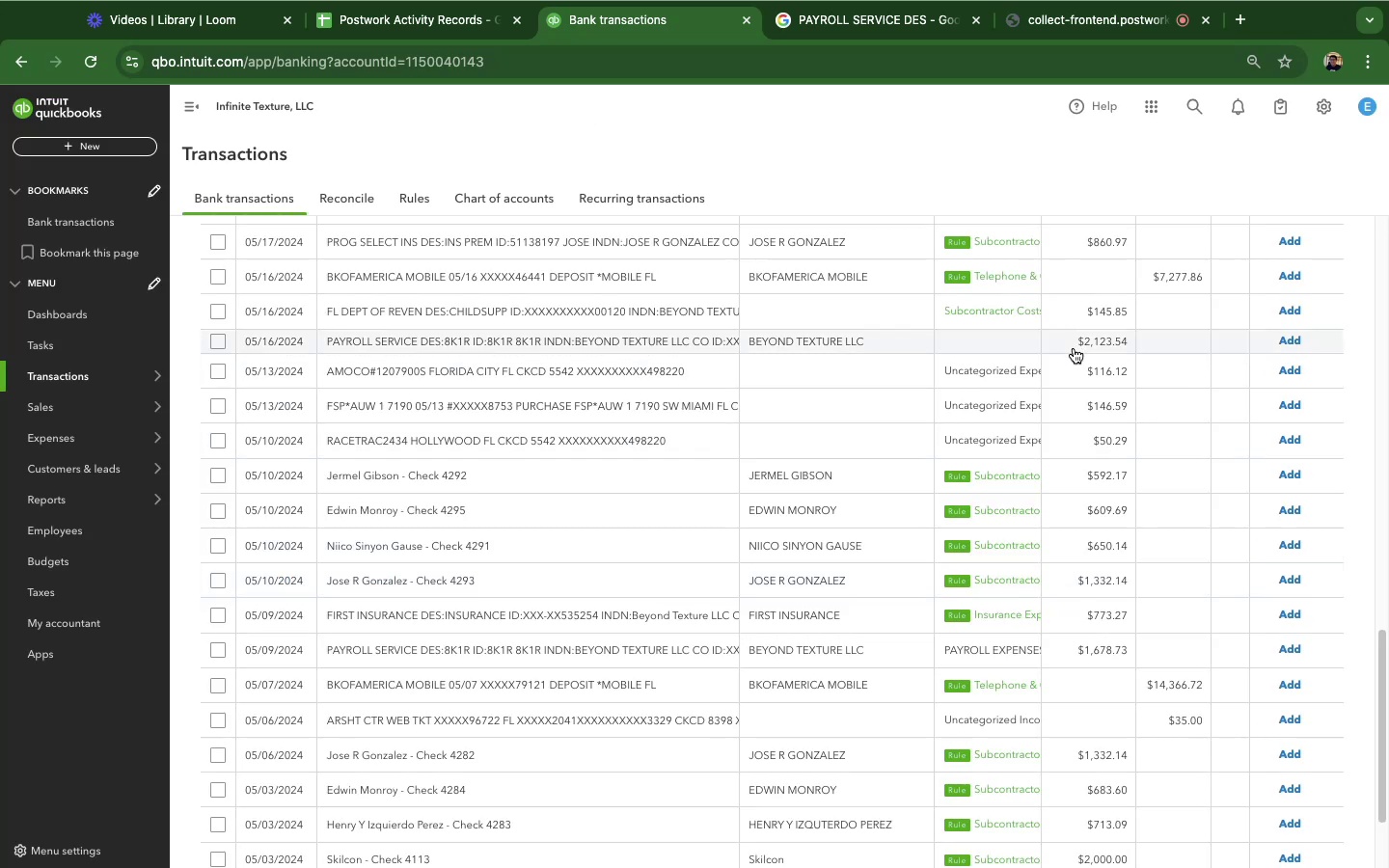 
wait(14.8)
 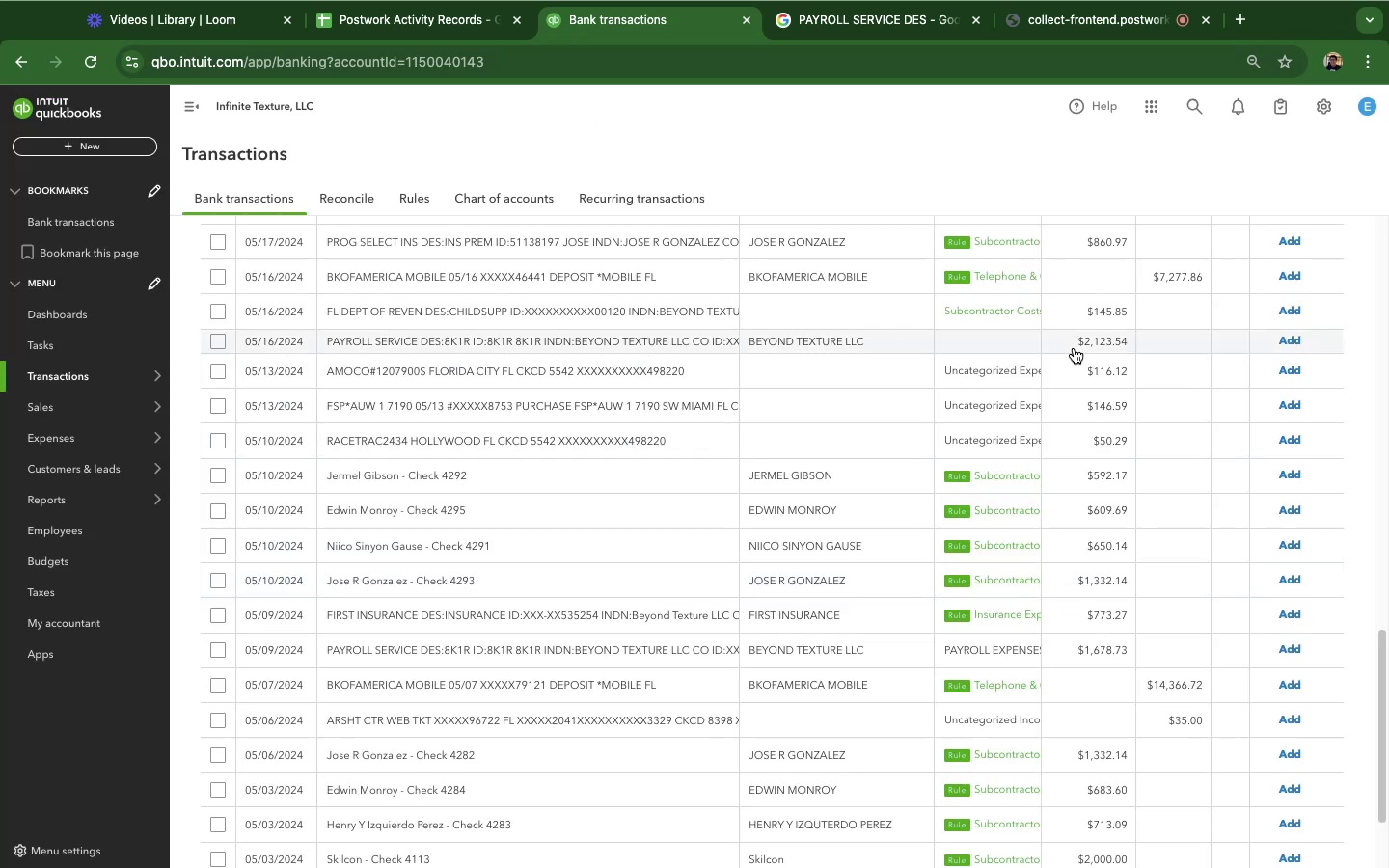 
left_click([449, 344])
 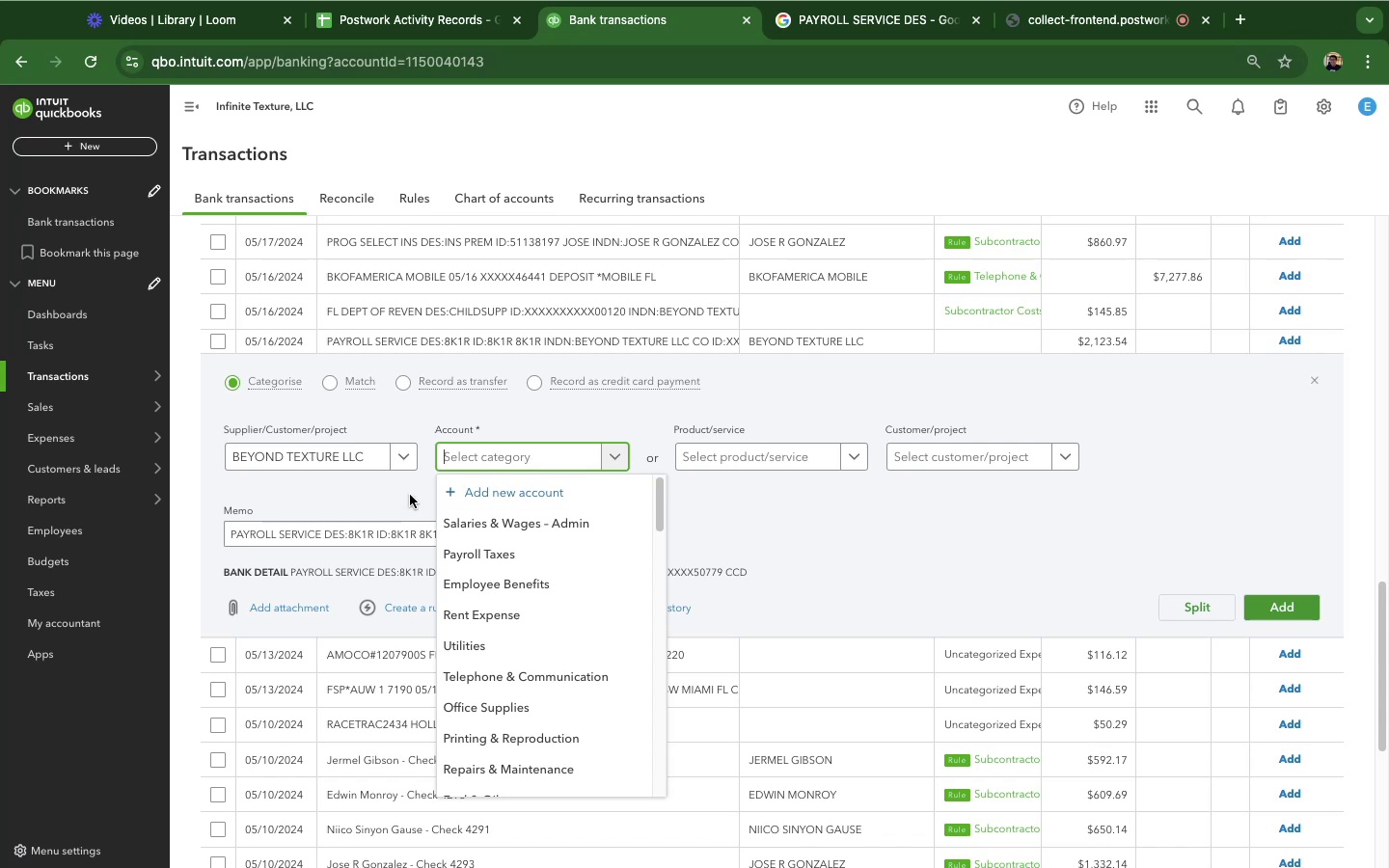 
wait(41.2)
 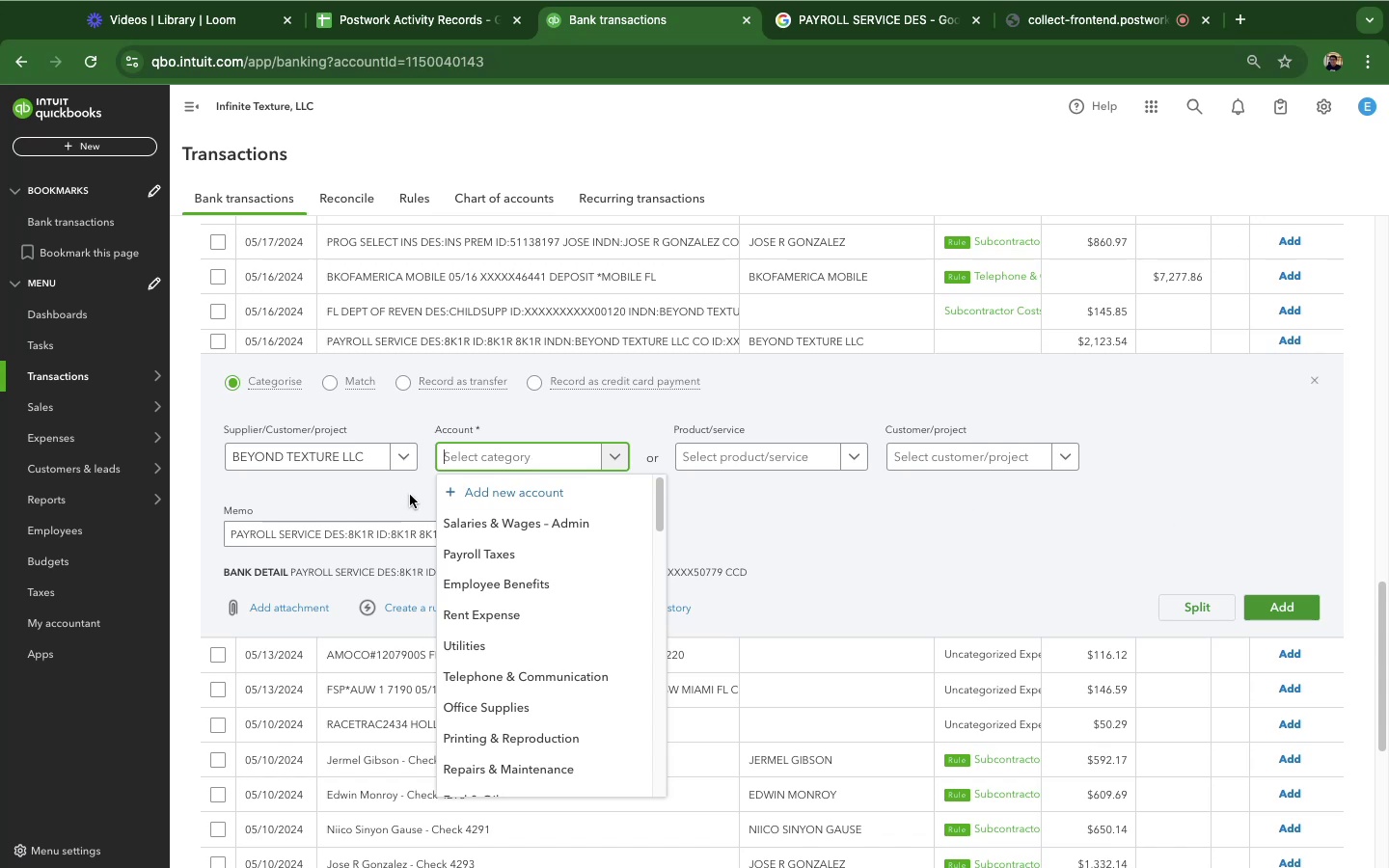 
type(payroll)
 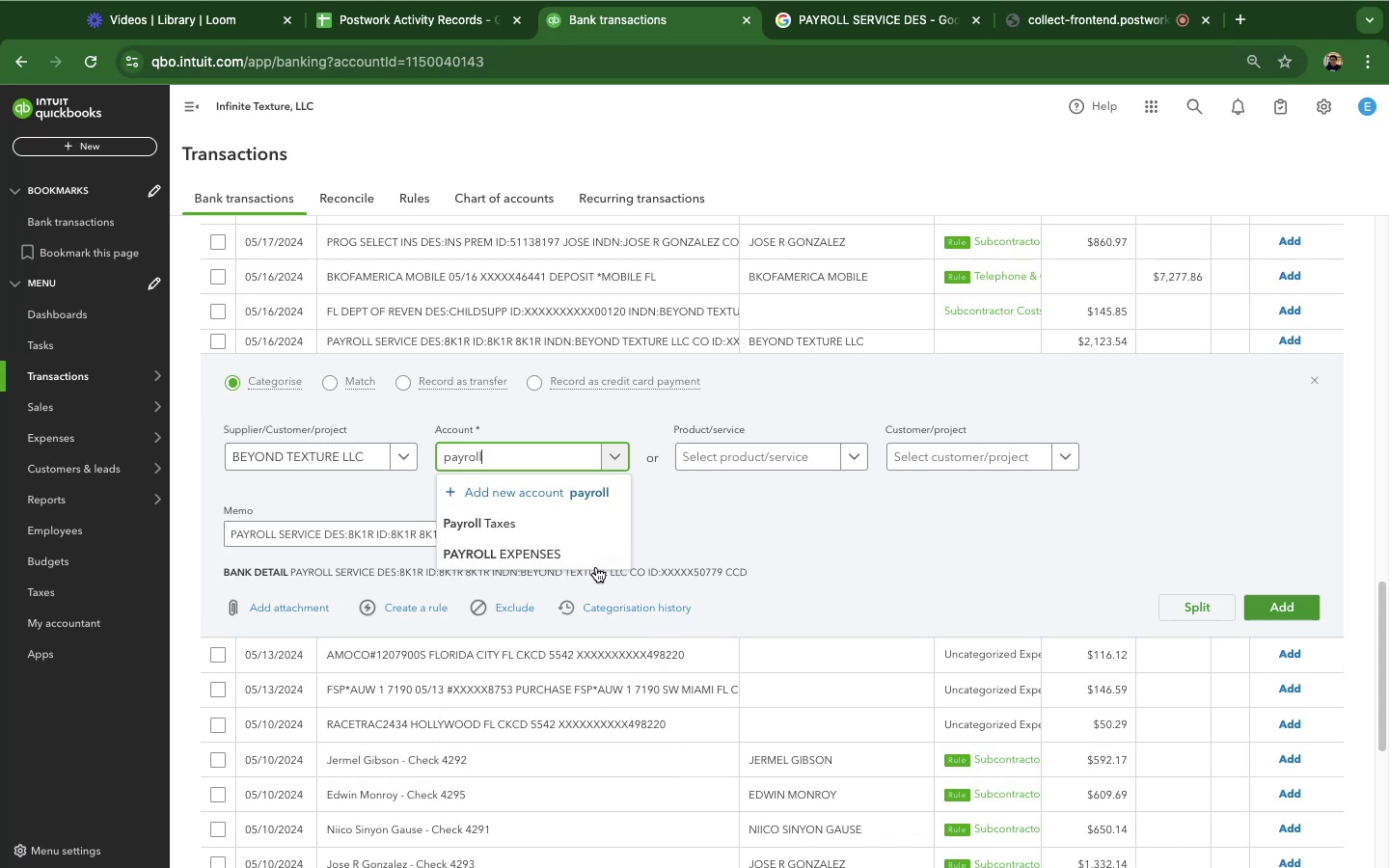 
left_click([562, 557])
 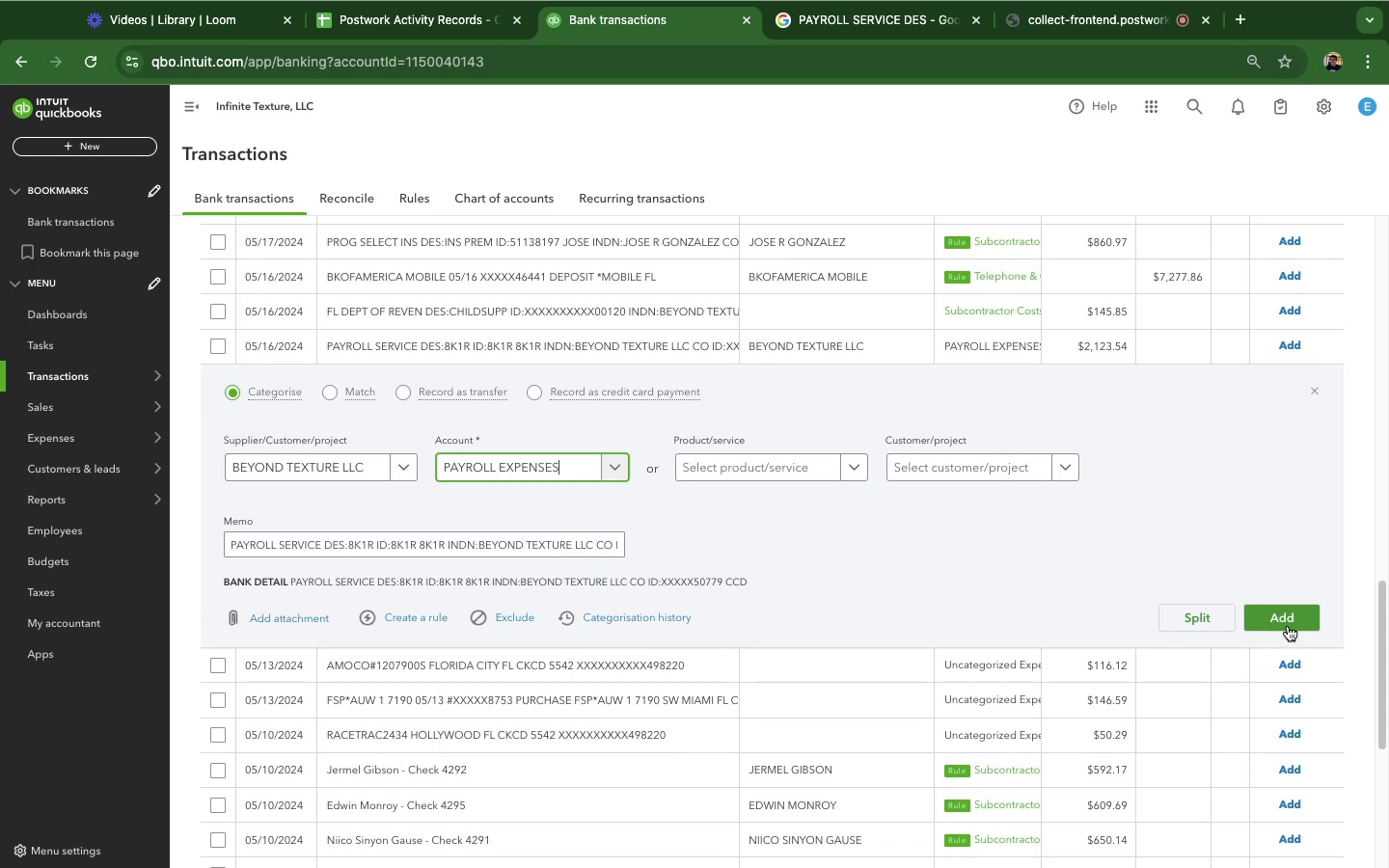 
left_click([1286, 623])
 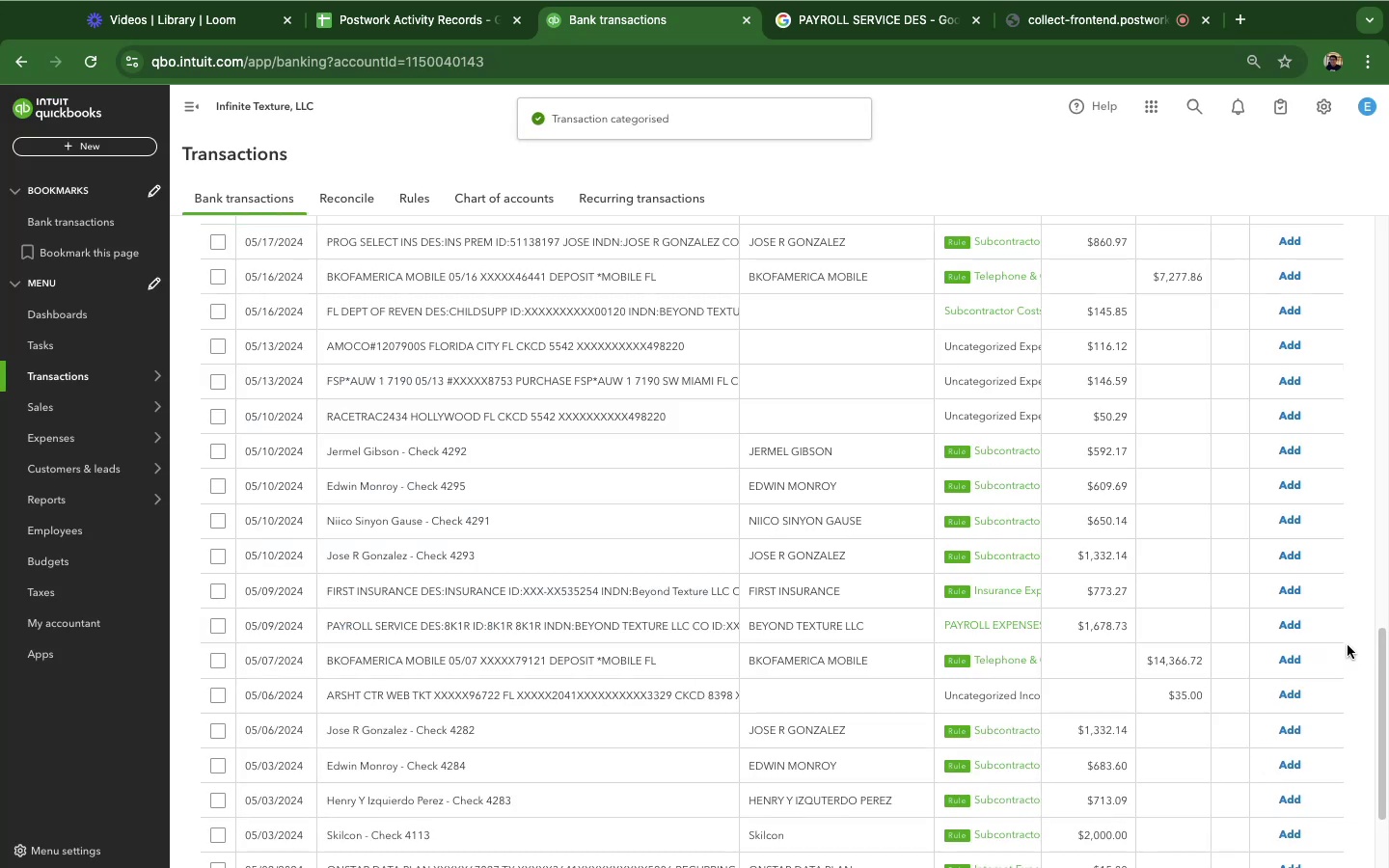 
wait(6.45)
 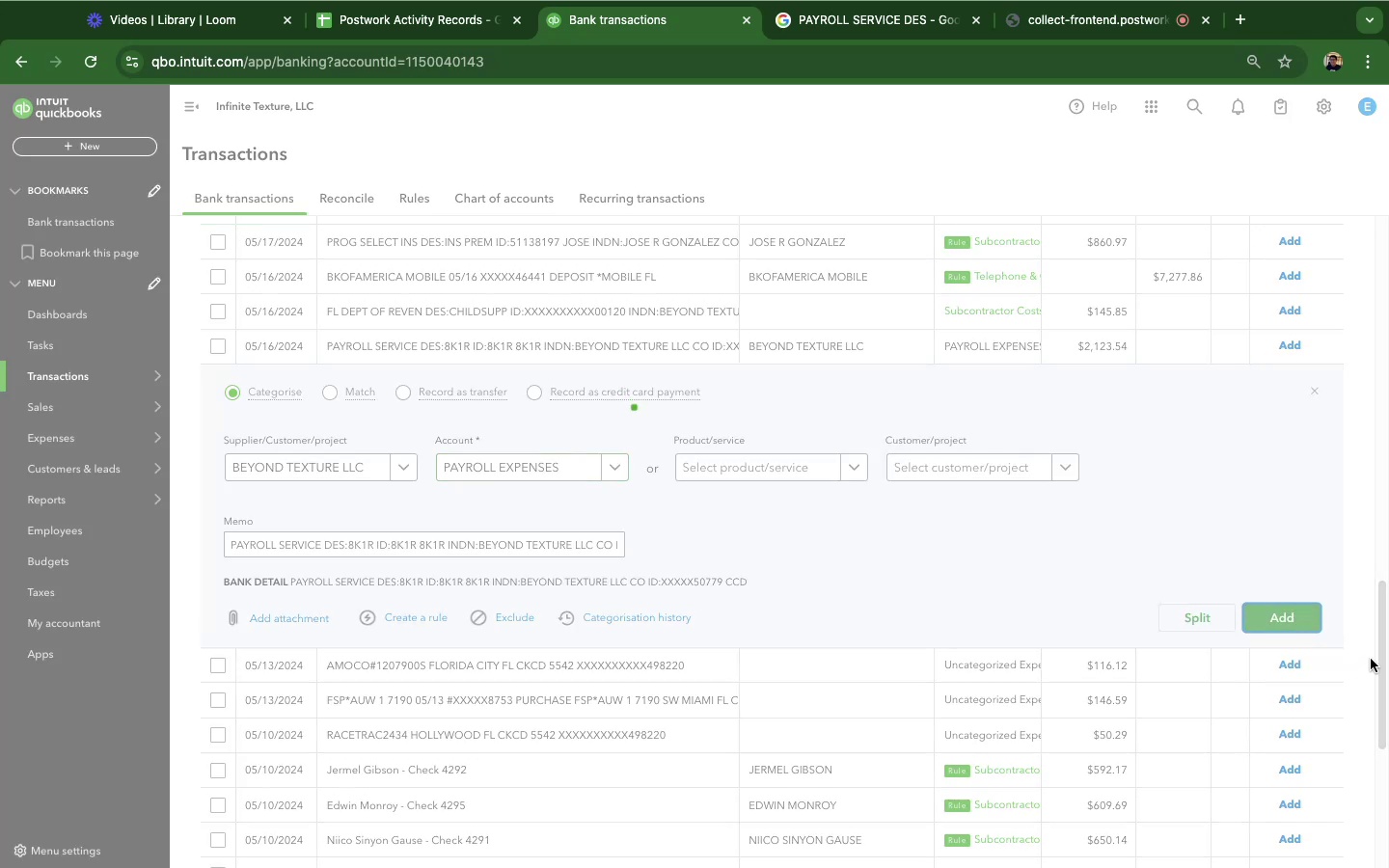 
left_click([523, 254])
 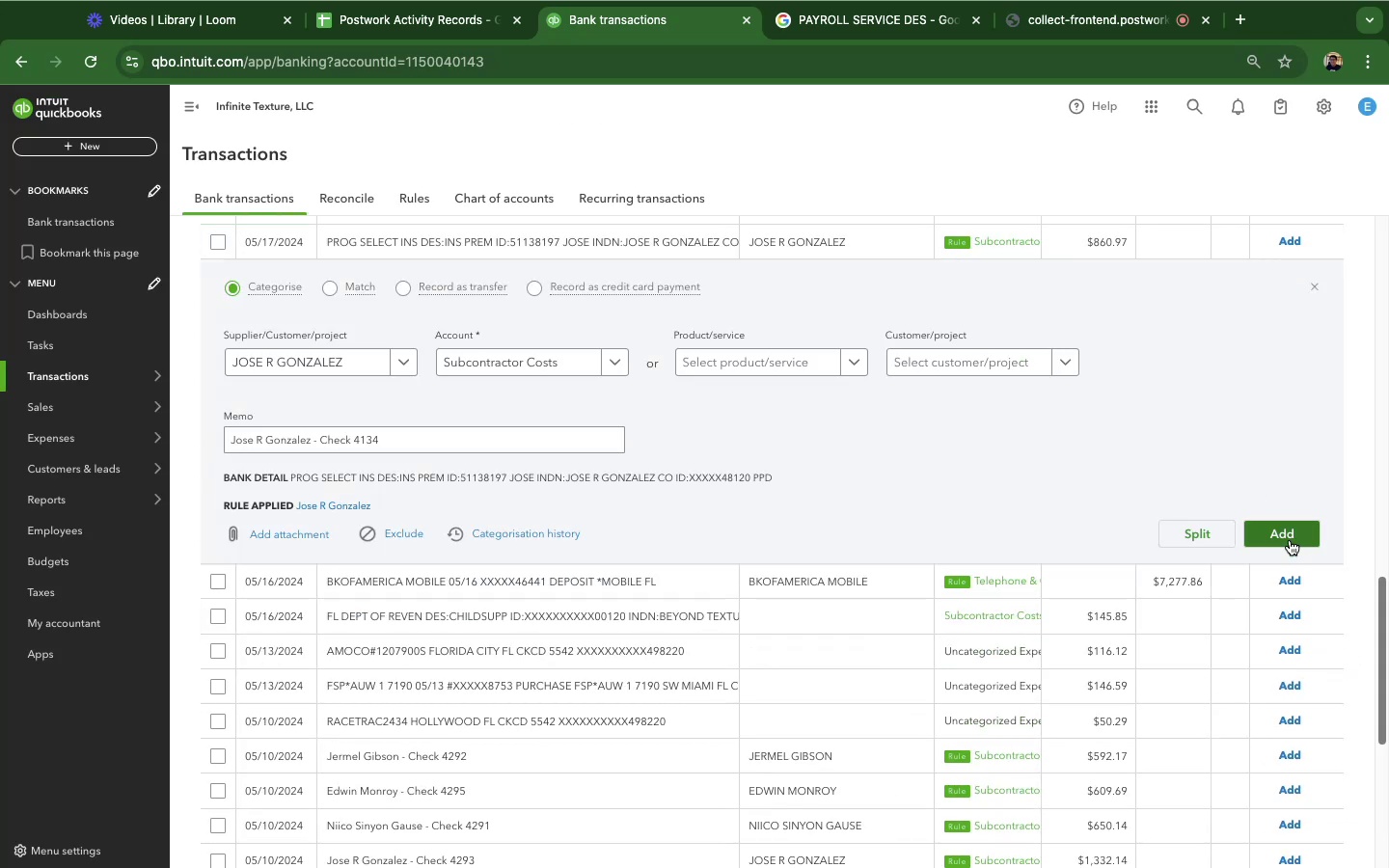 
left_click([1290, 540])
 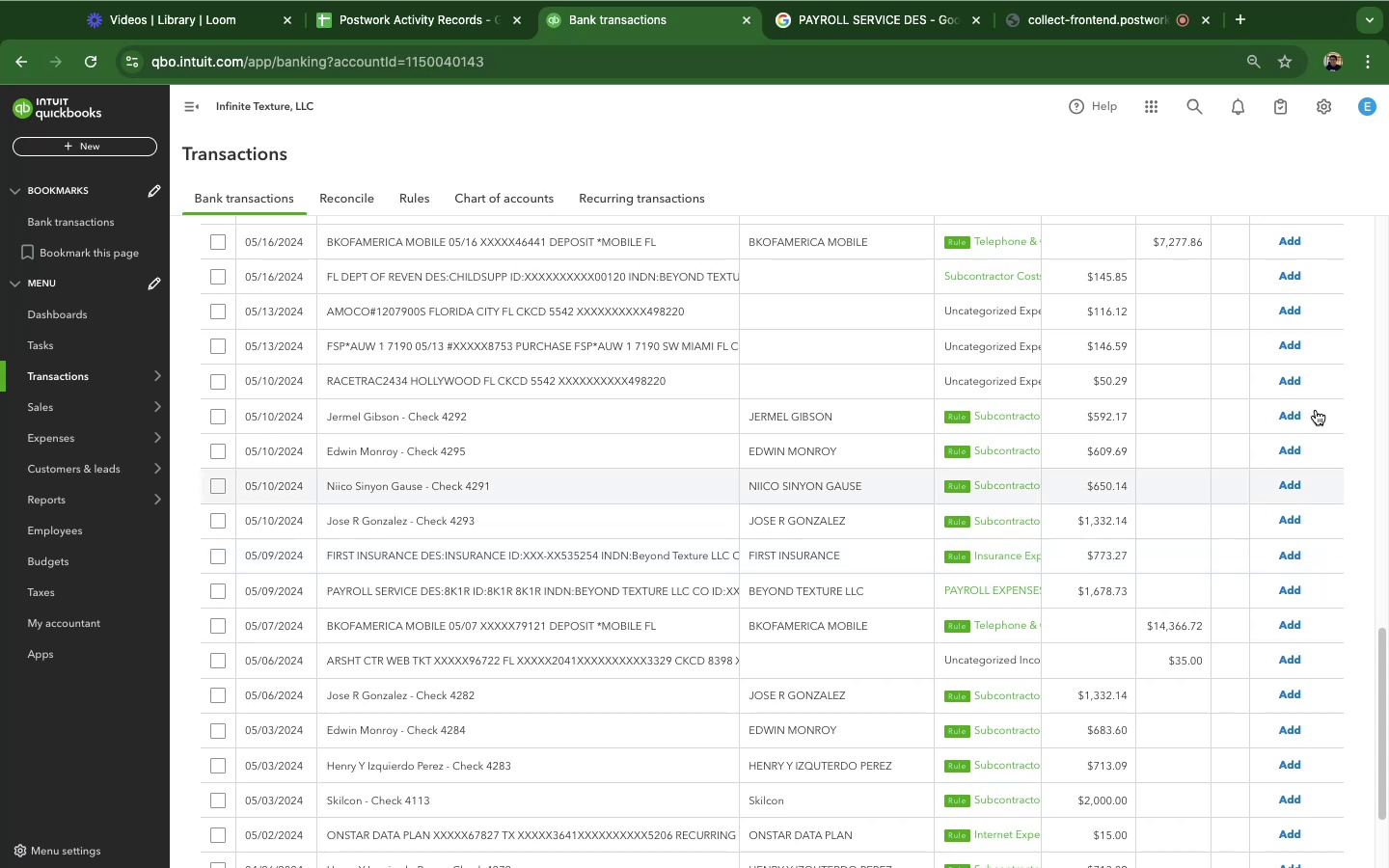 
wait(33.69)
 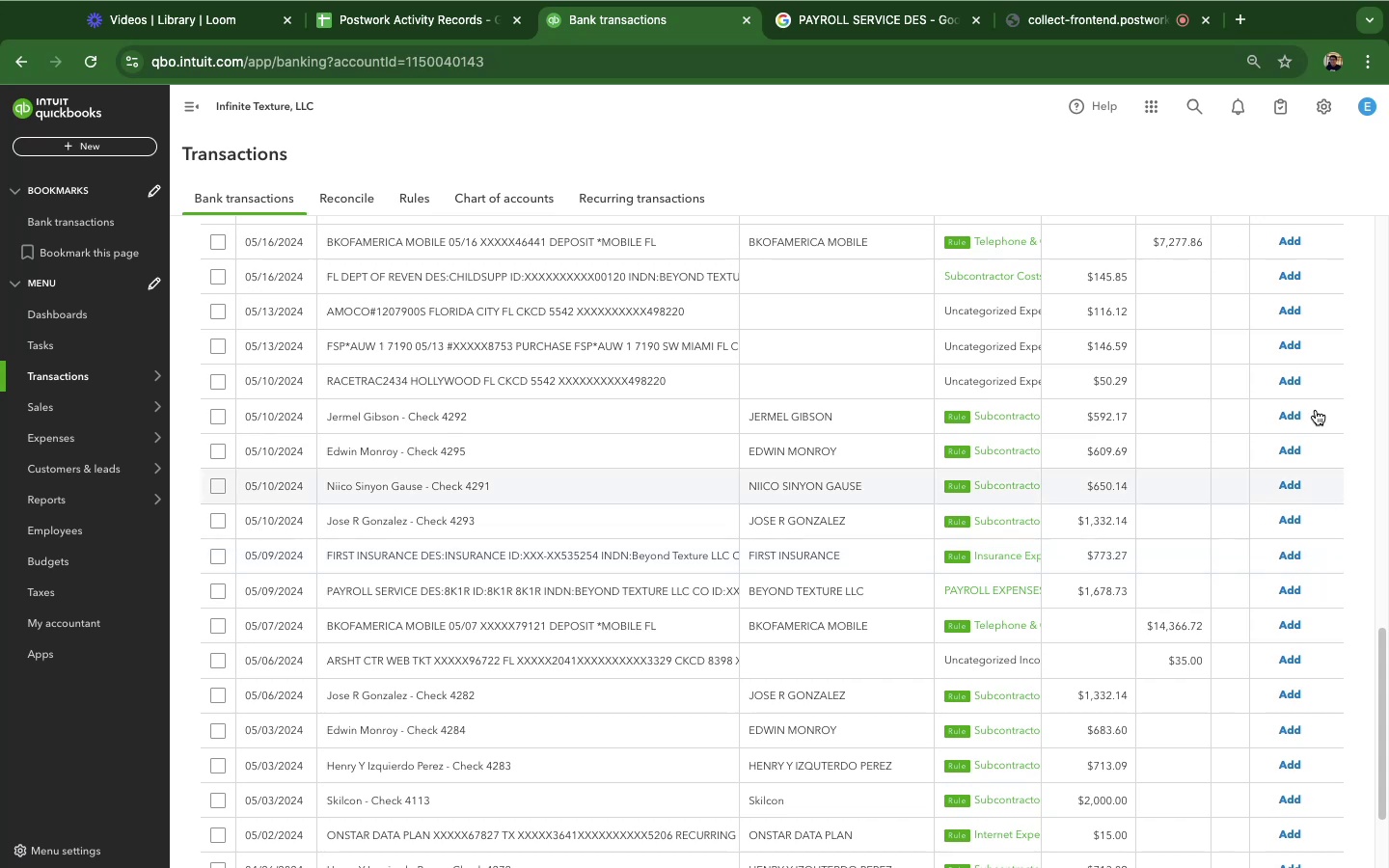 
left_click([425, 280])
 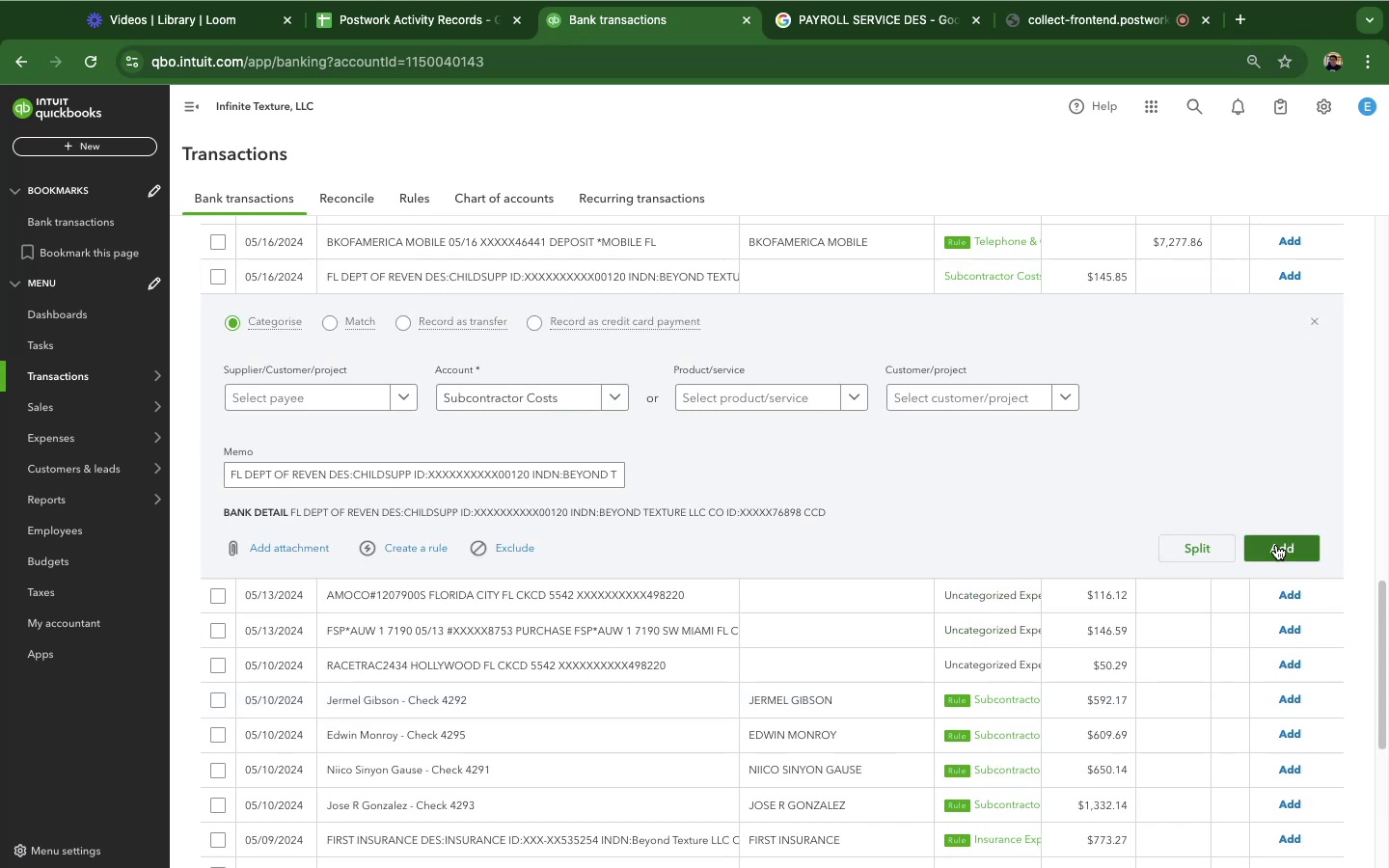 
left_click([1276, 545])
 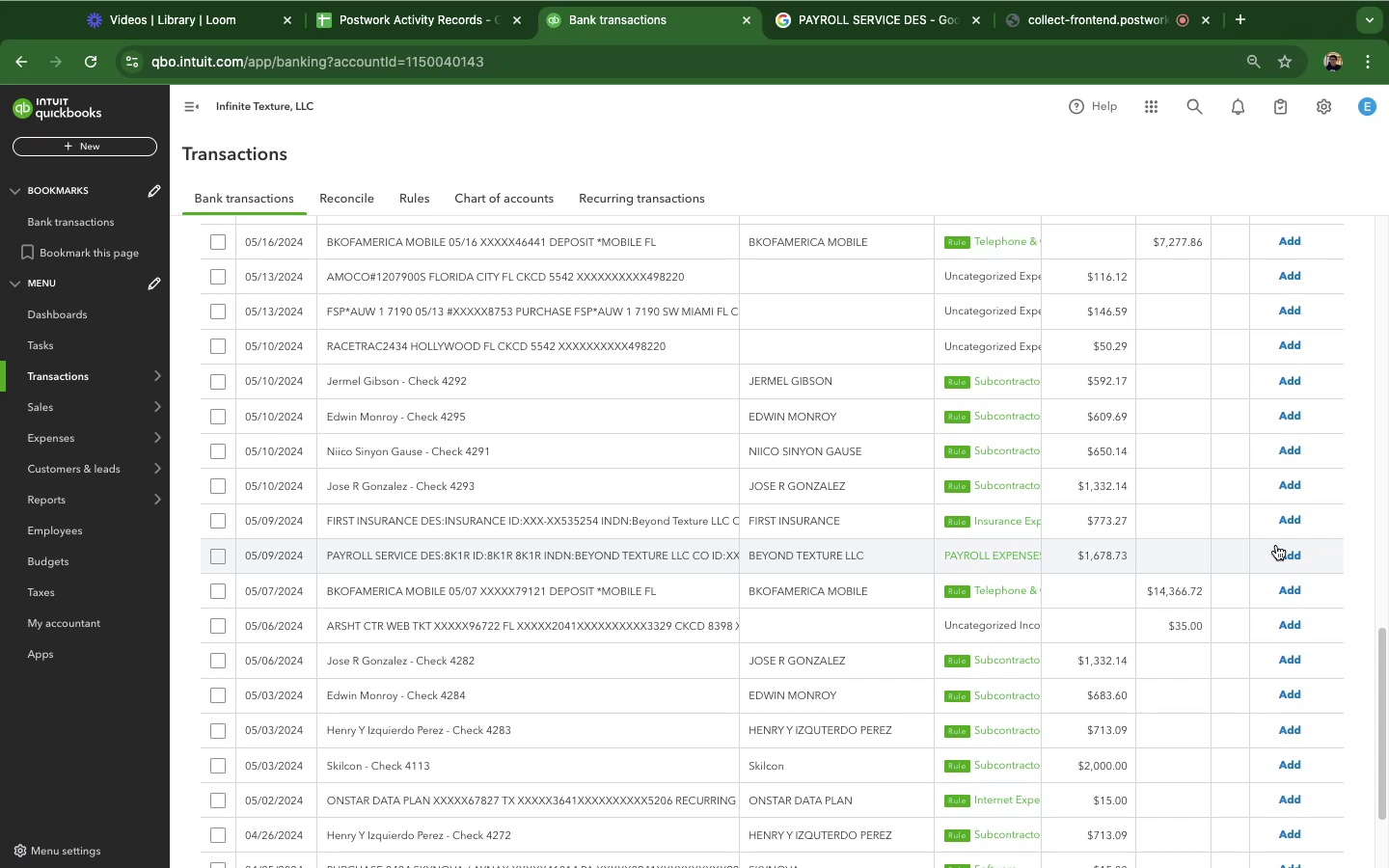 
wait(22.23)
 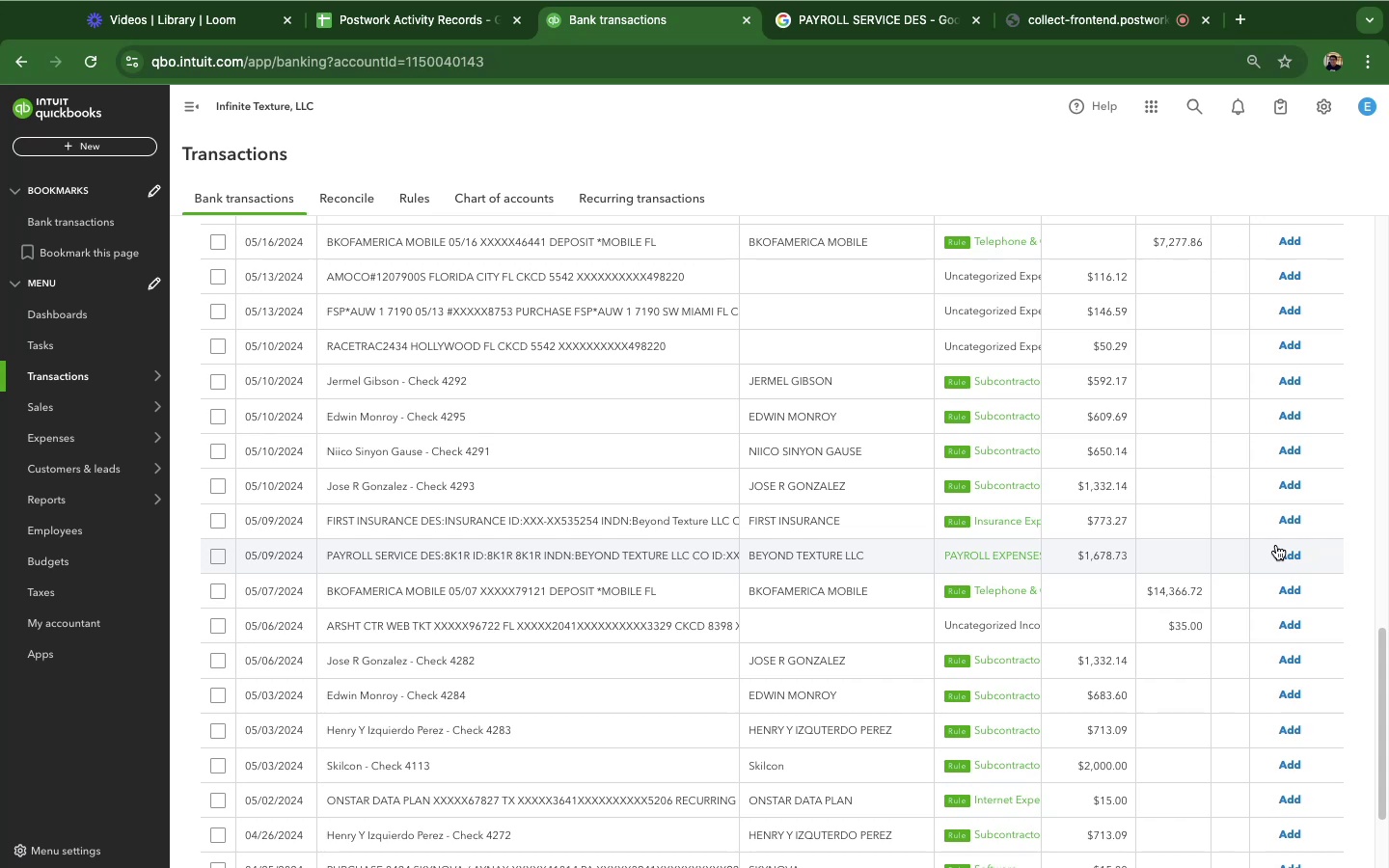 
left_click([425, 382])
 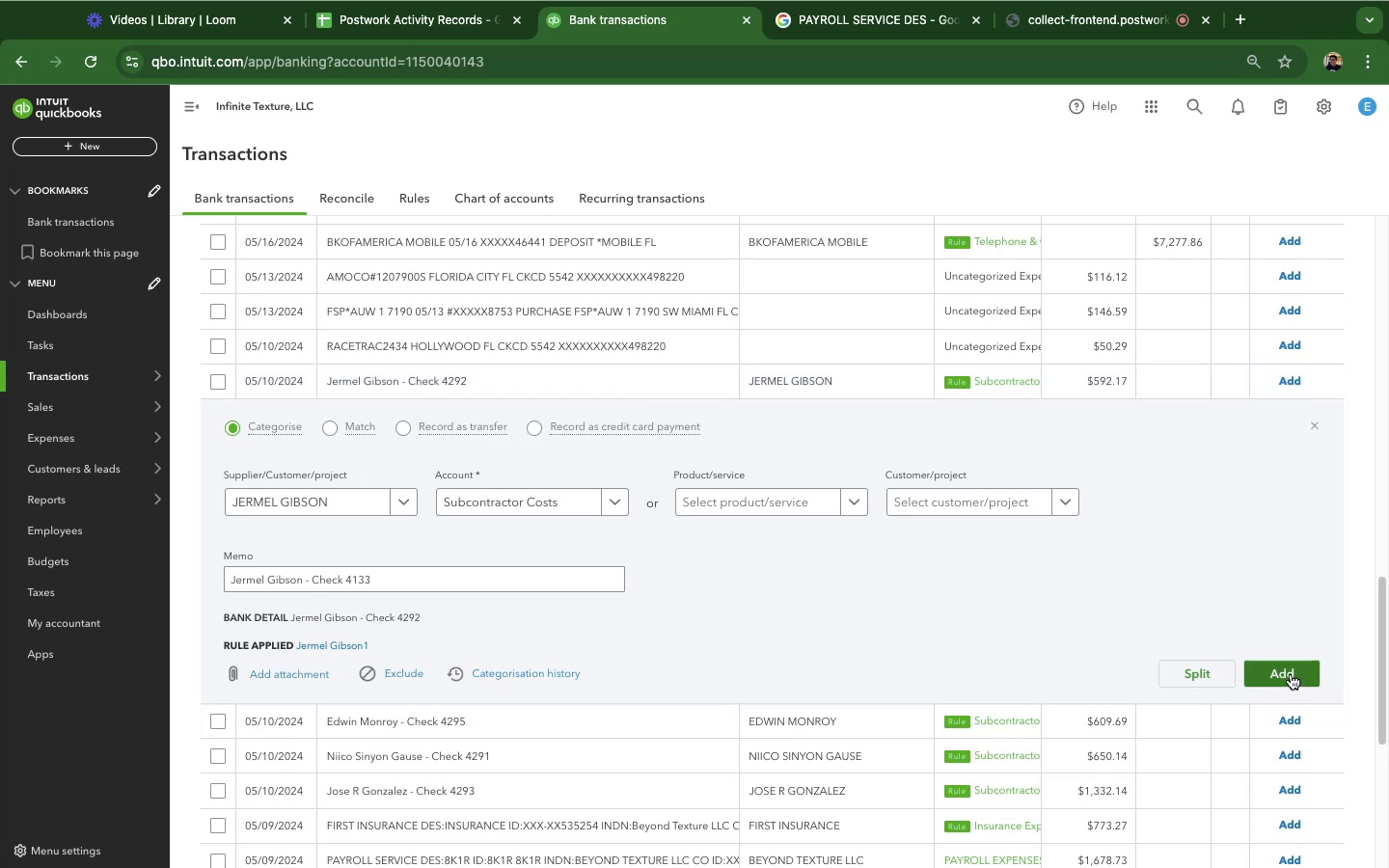 
wait(6.35)
 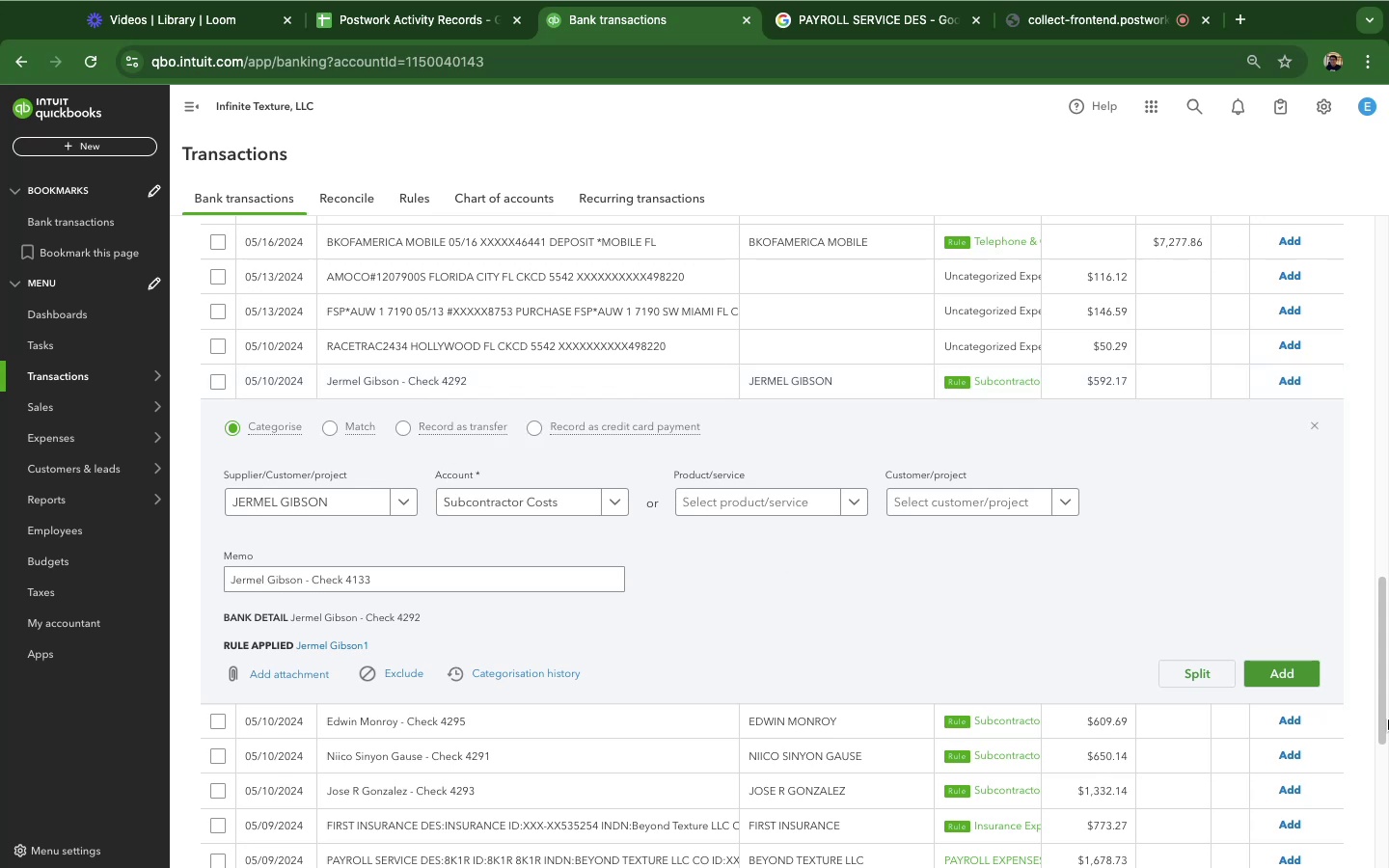 
left_click([1291, 674])
 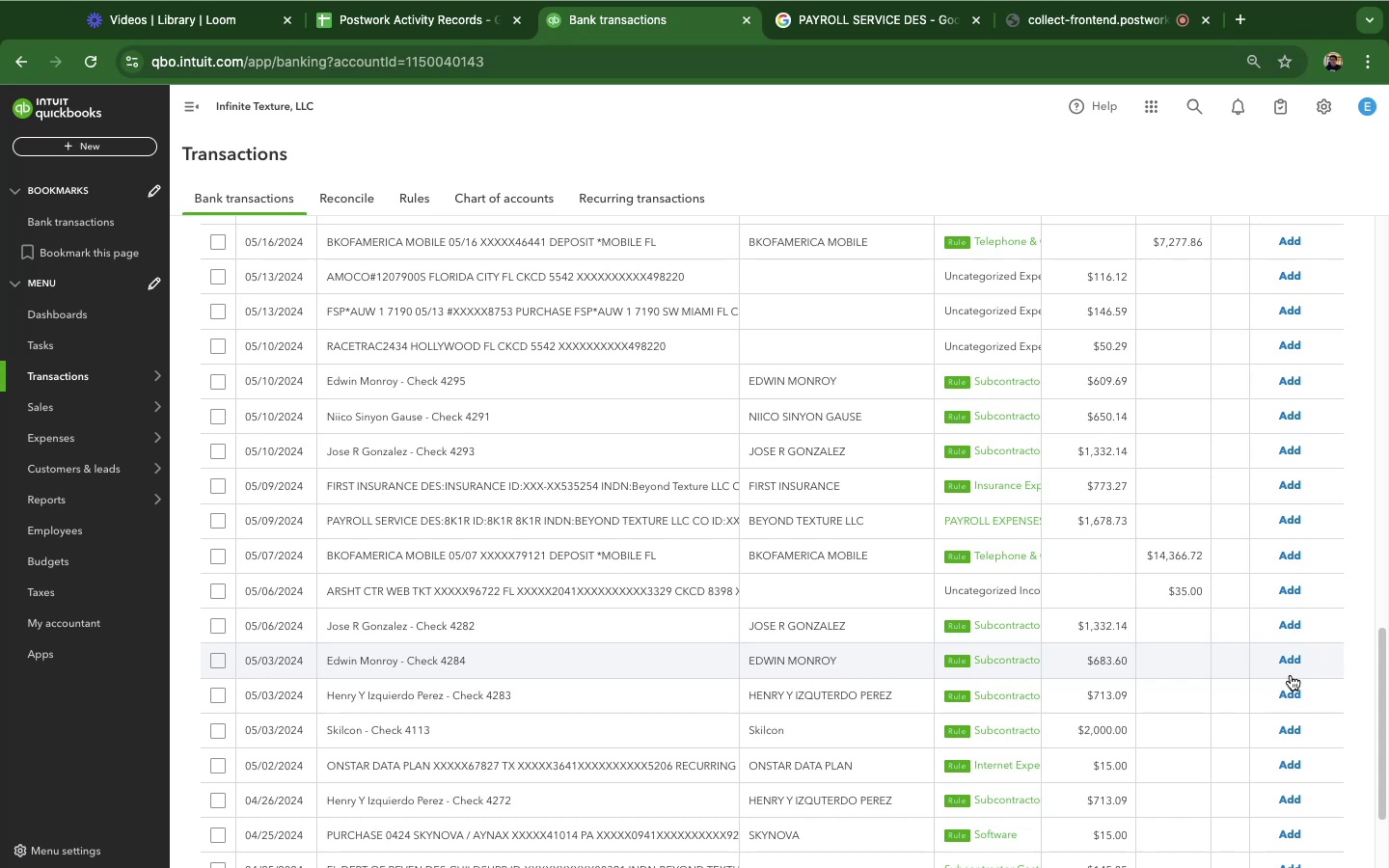 
wait(18.26)
 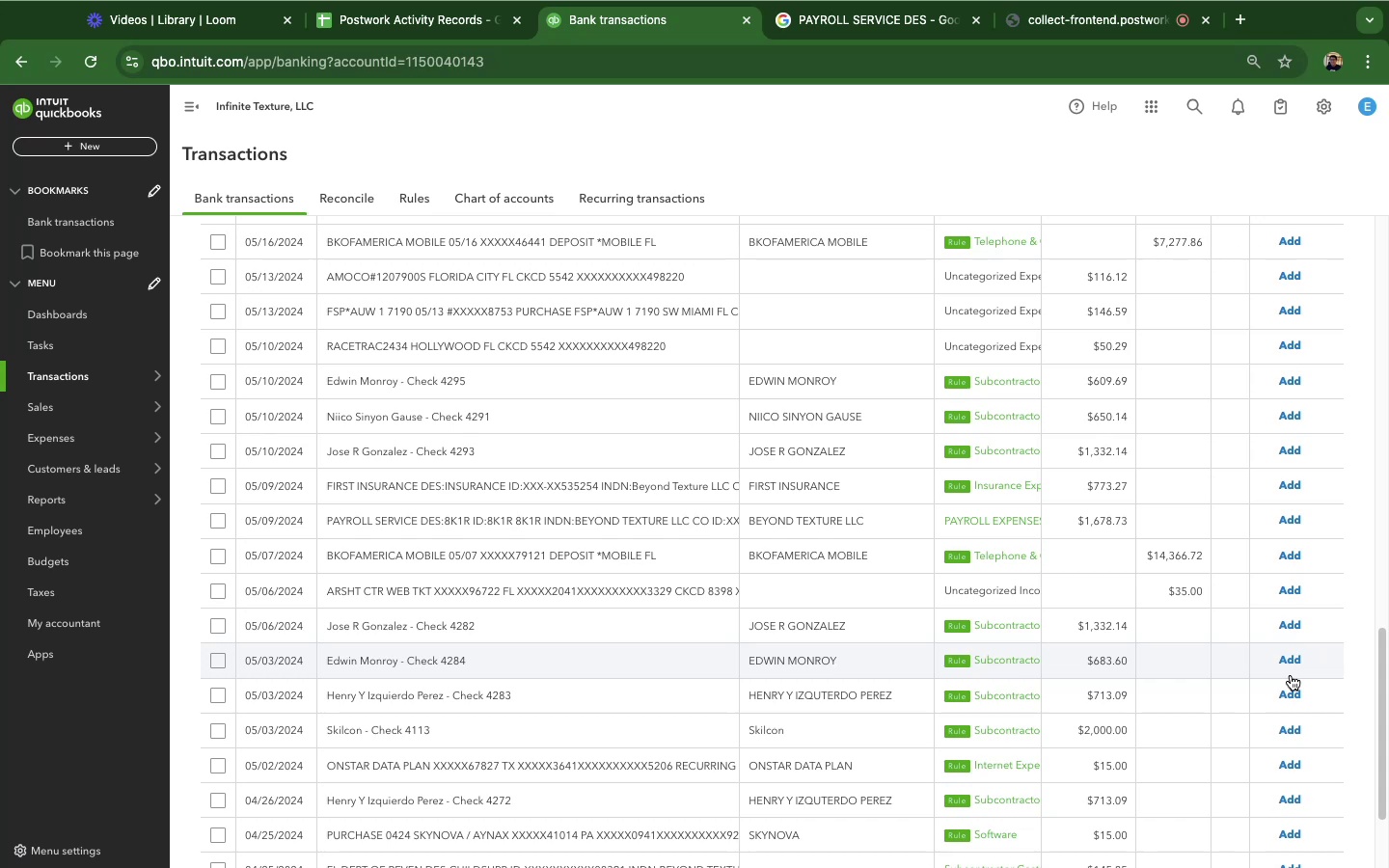 
left_click([476, 354])
 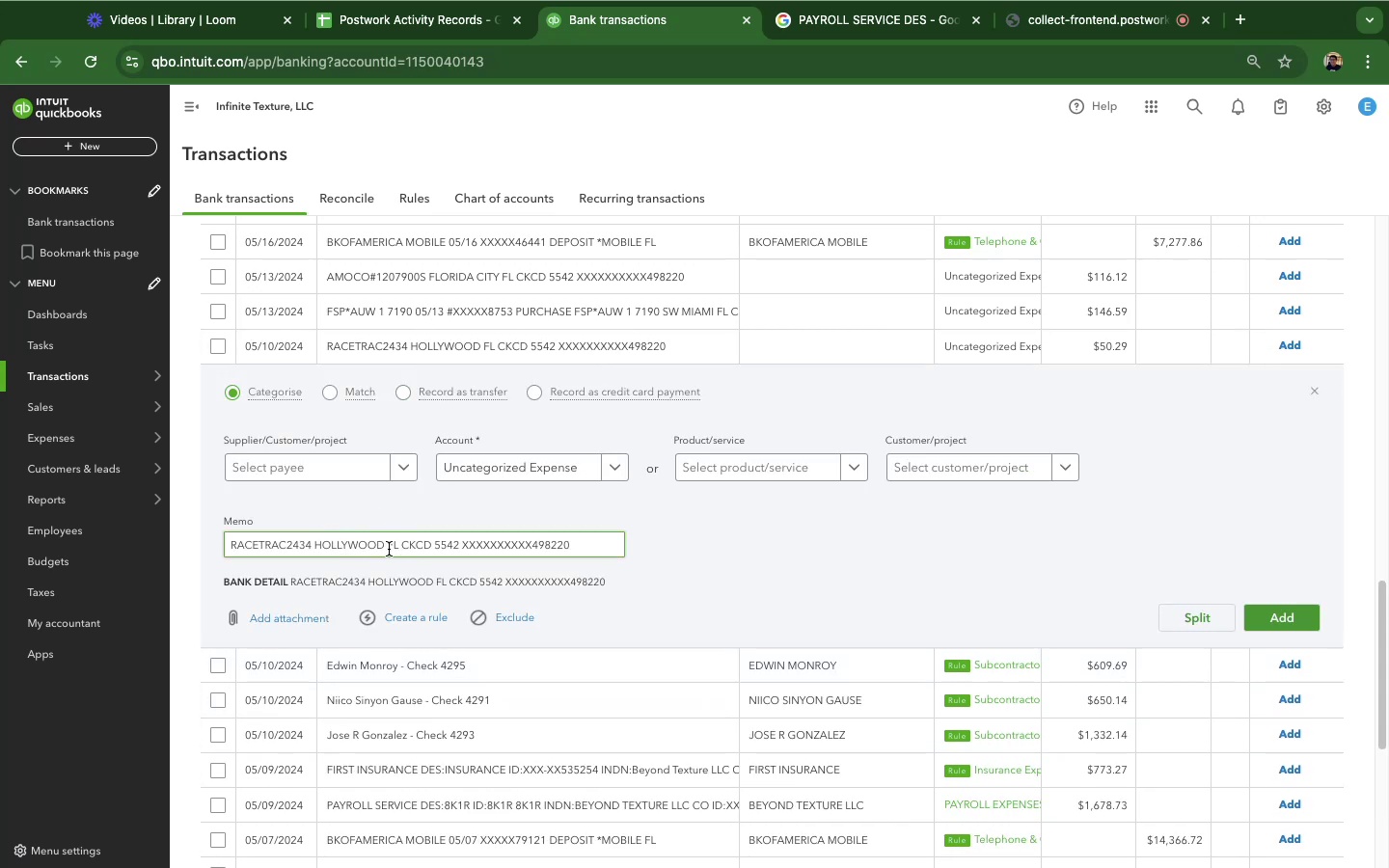 
left_click_drag(start_coordinate=[386, 549], to_coordinate=[220, 544])
 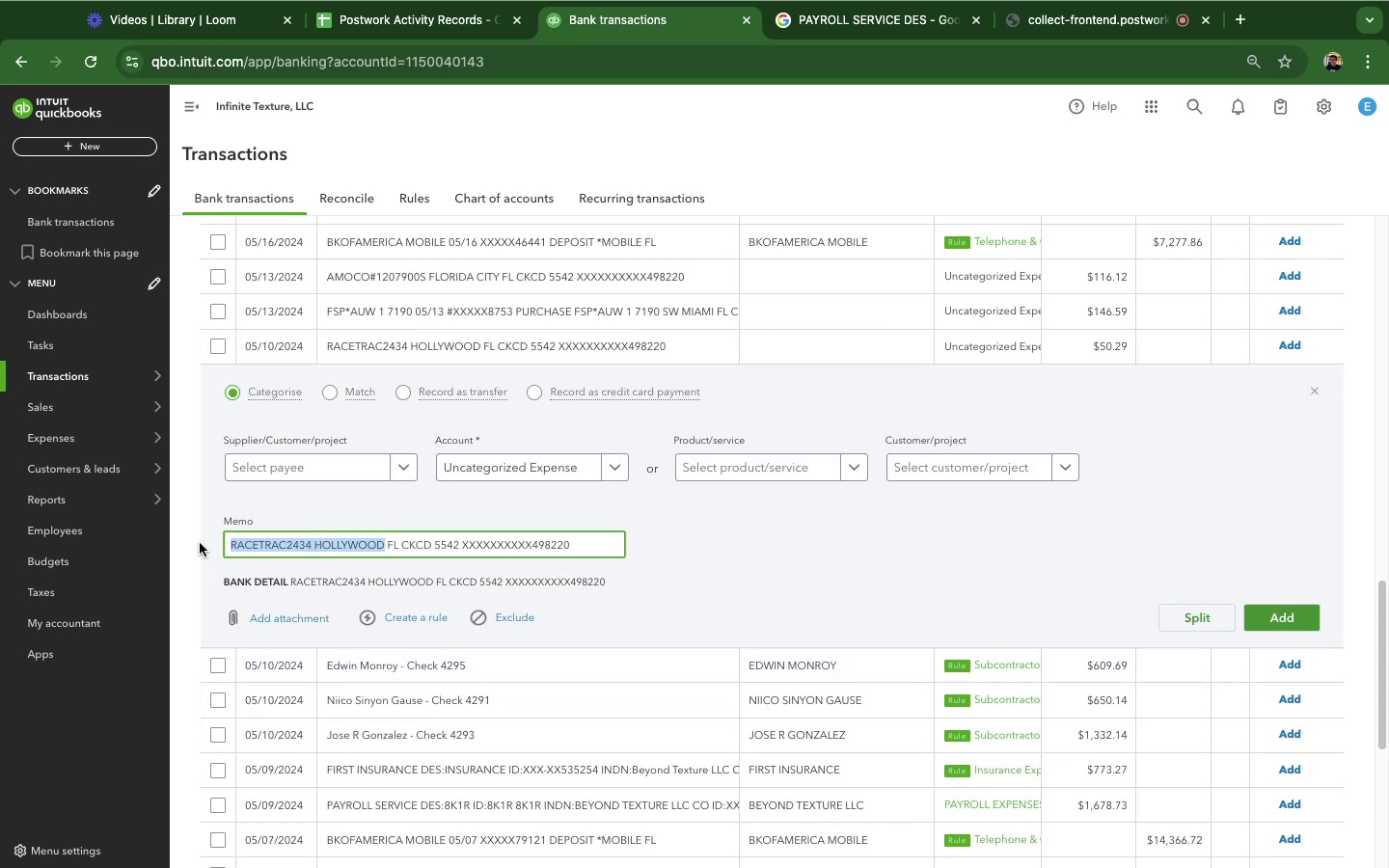 
key(Meta+C)
 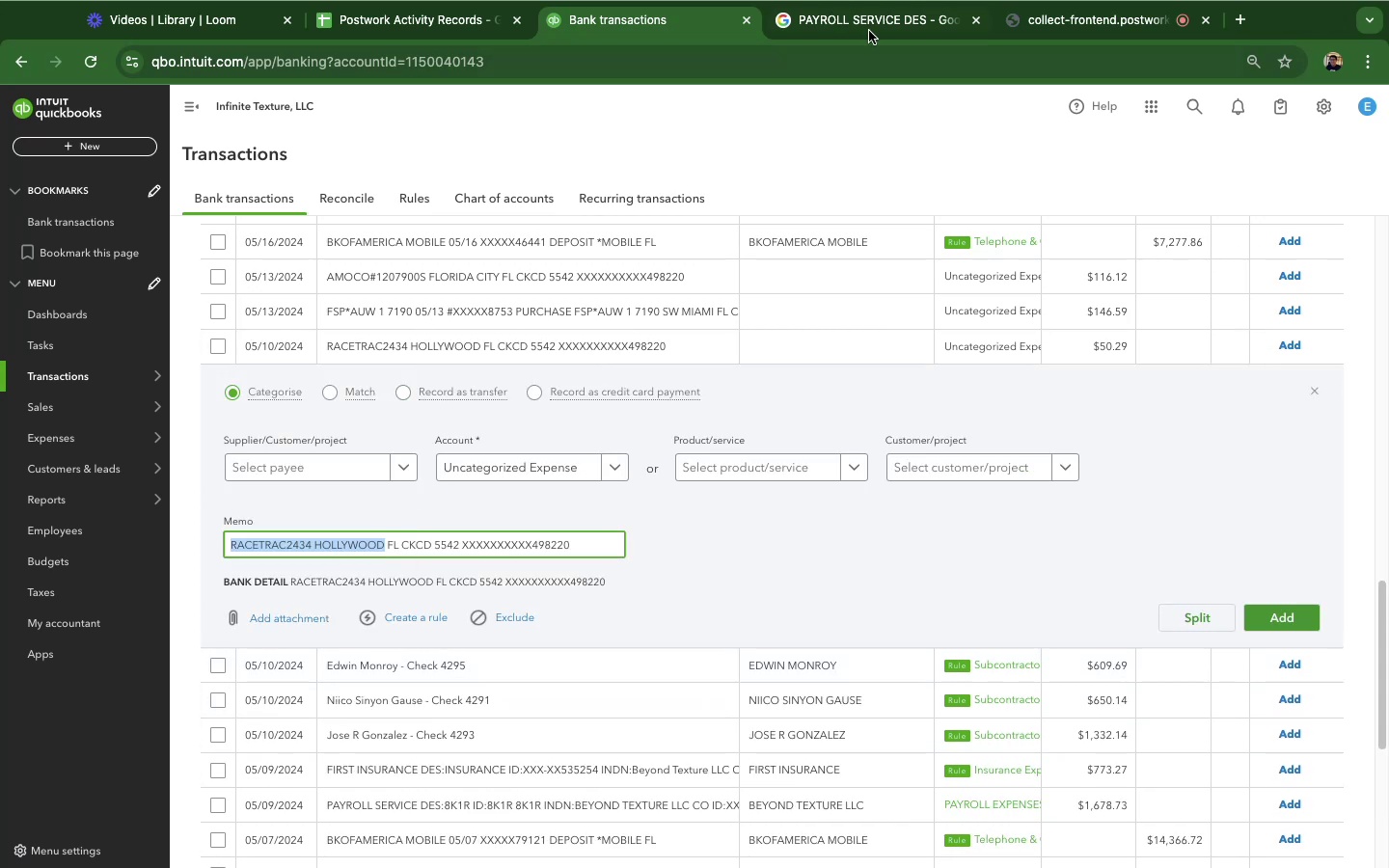 
left_click([868, 29])
 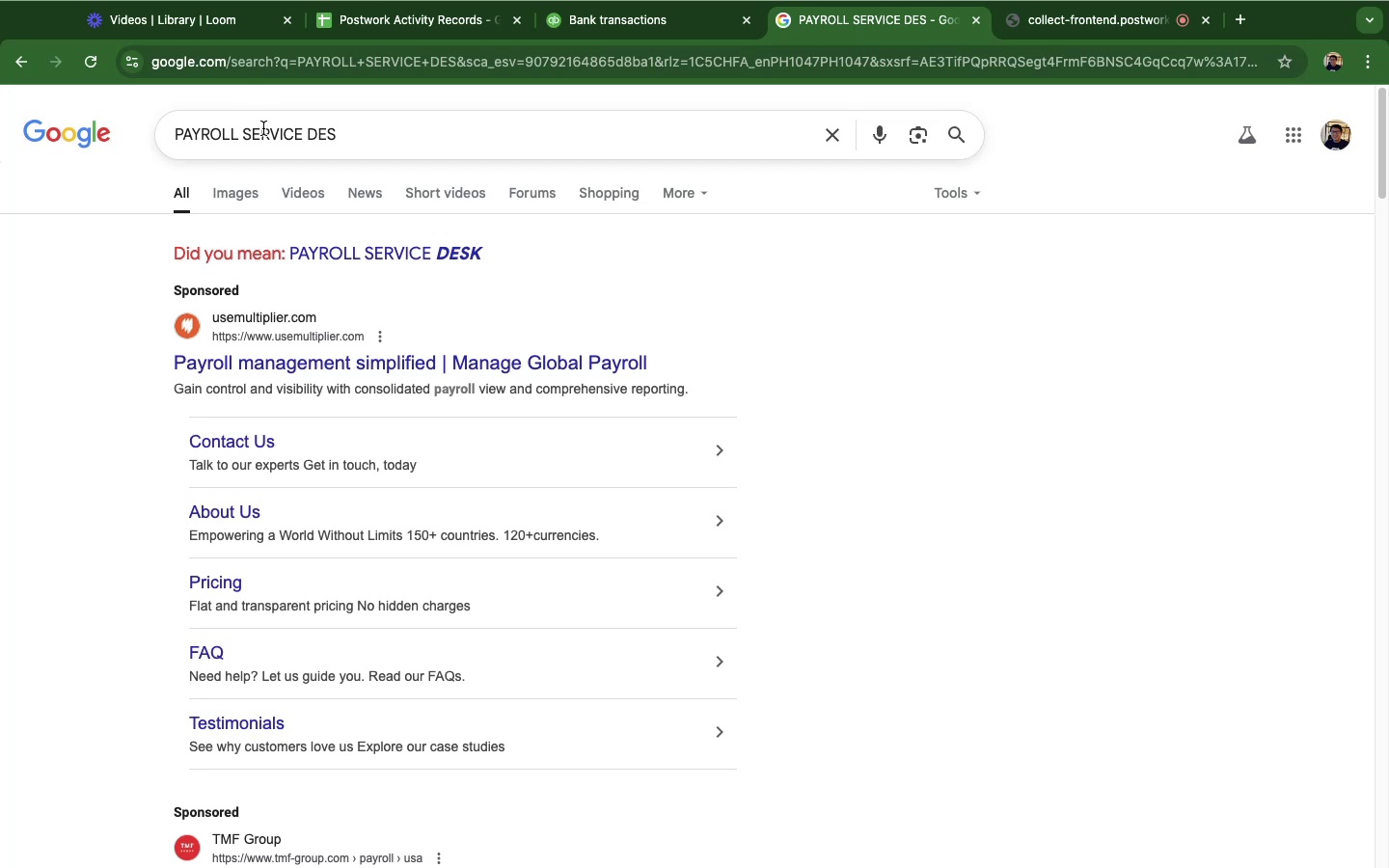 
double_click([263, 128])
 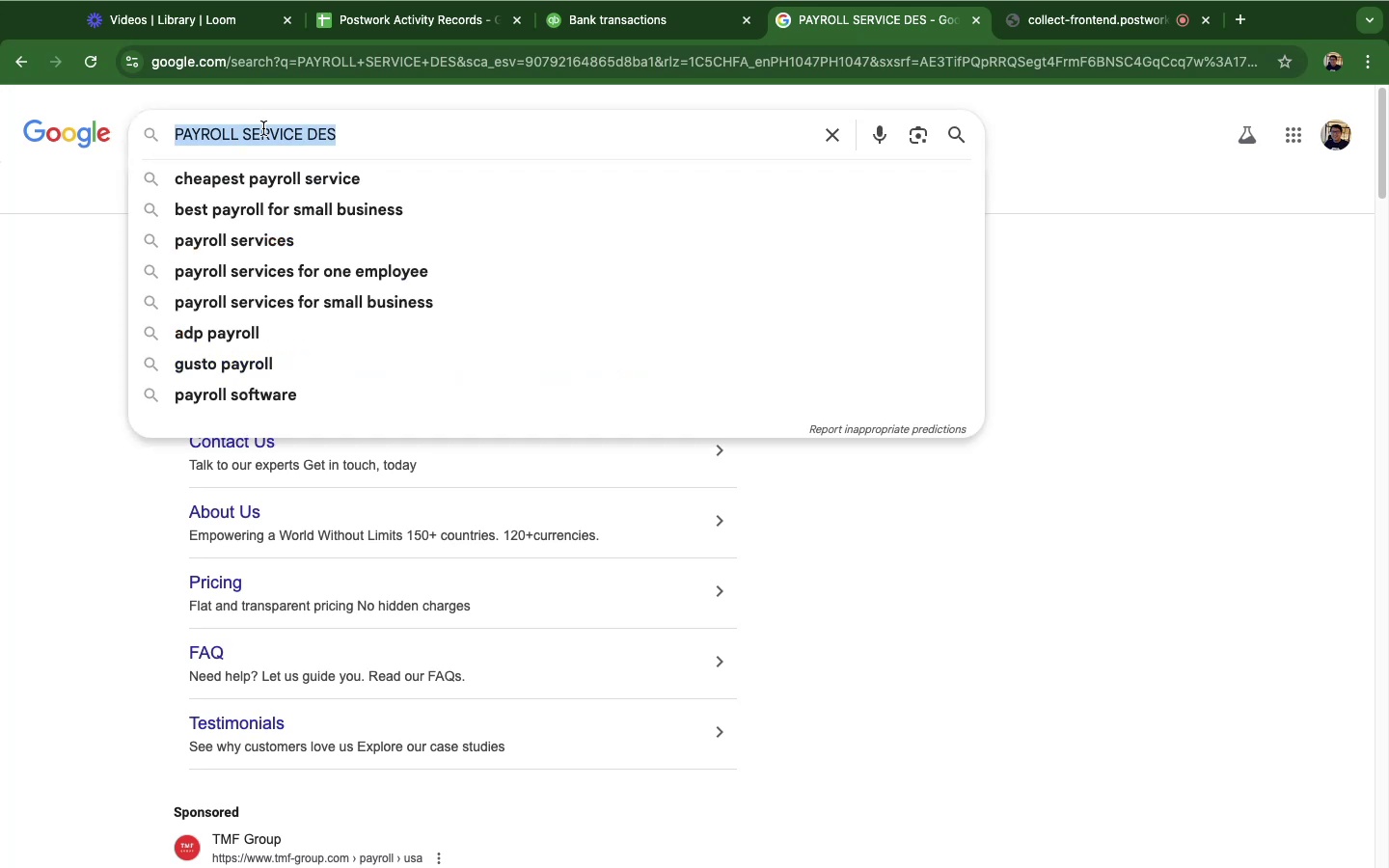 
triple_click([263, 128])
 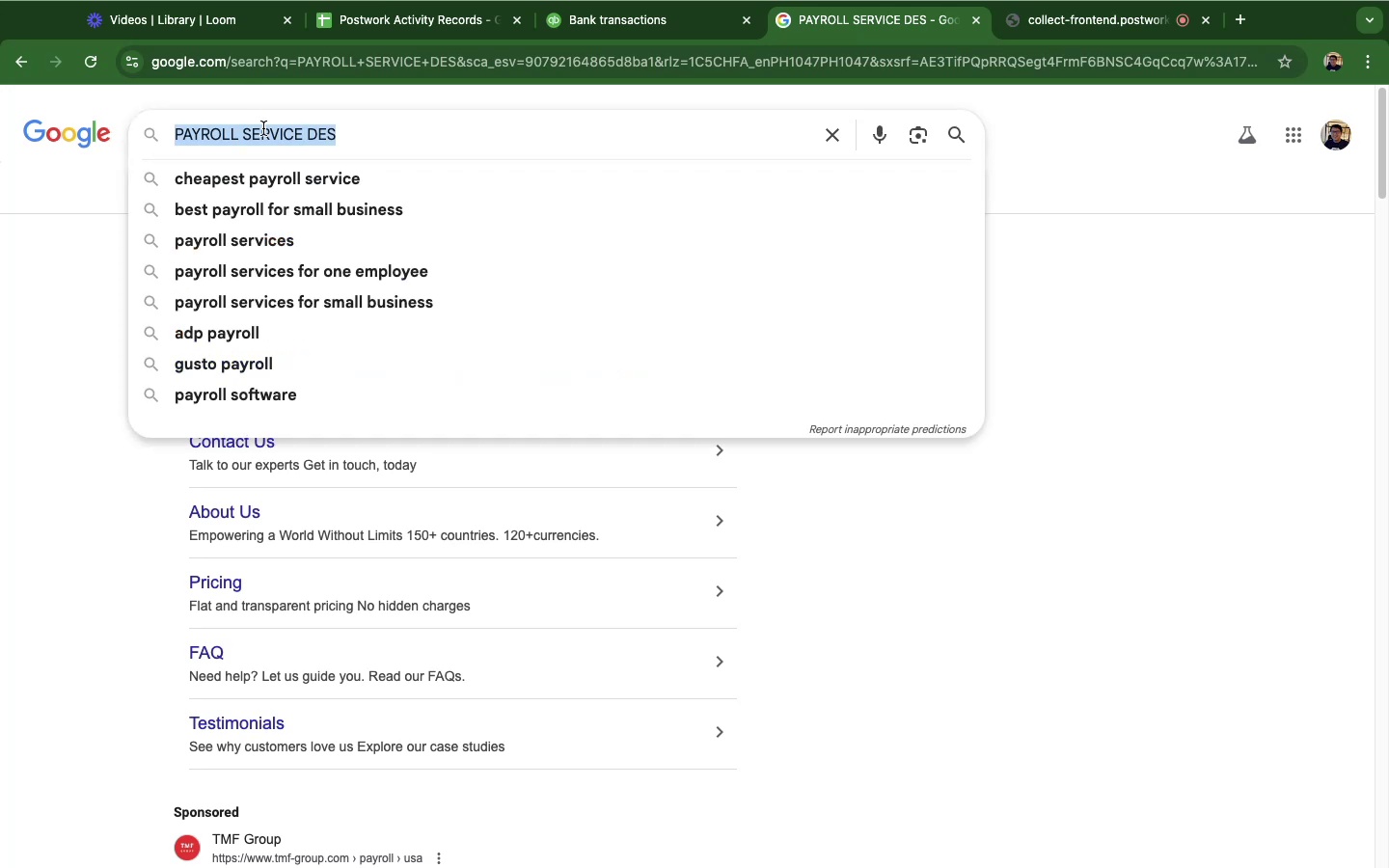 
key(Meta+V)
 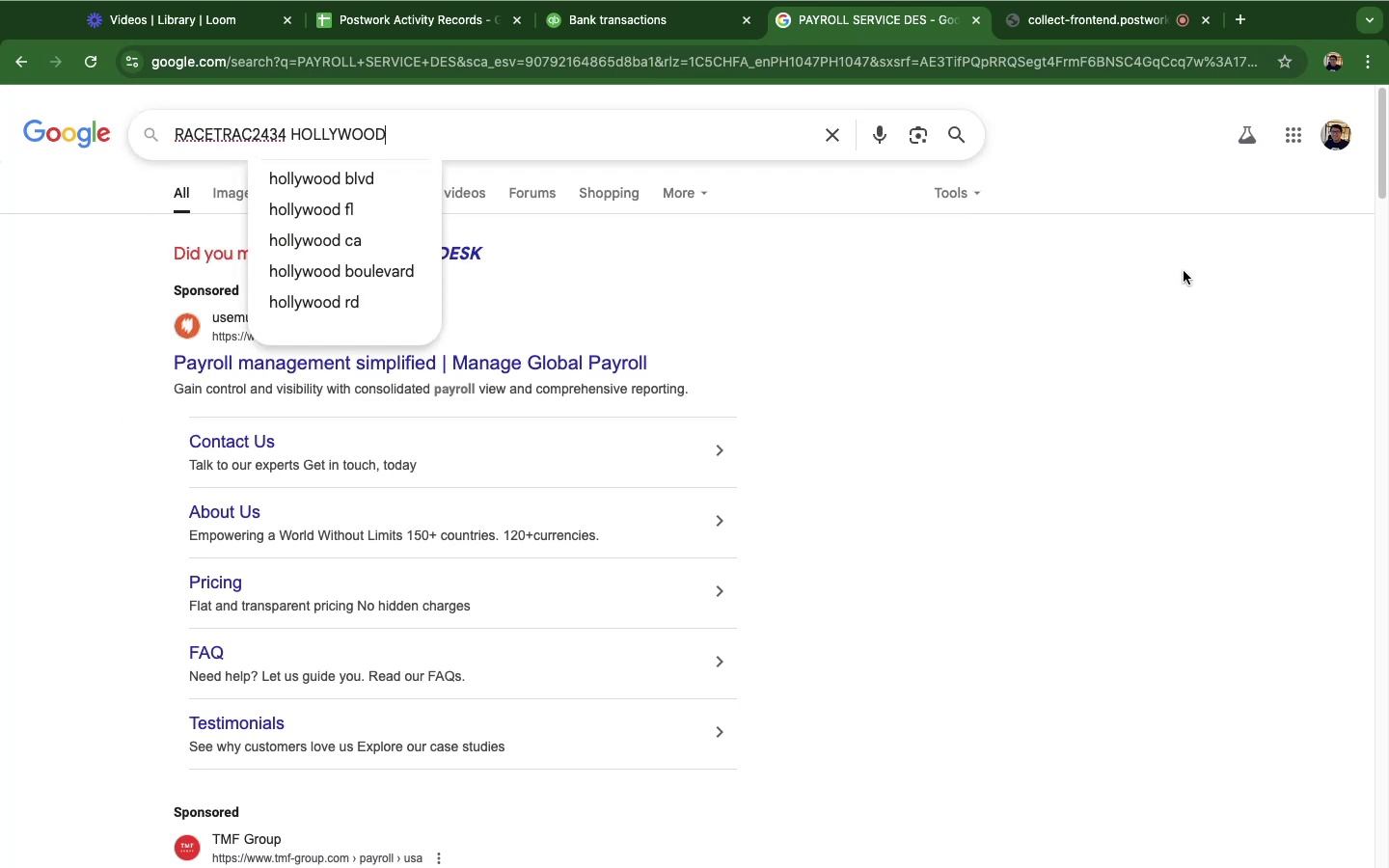 
key(Enter)
 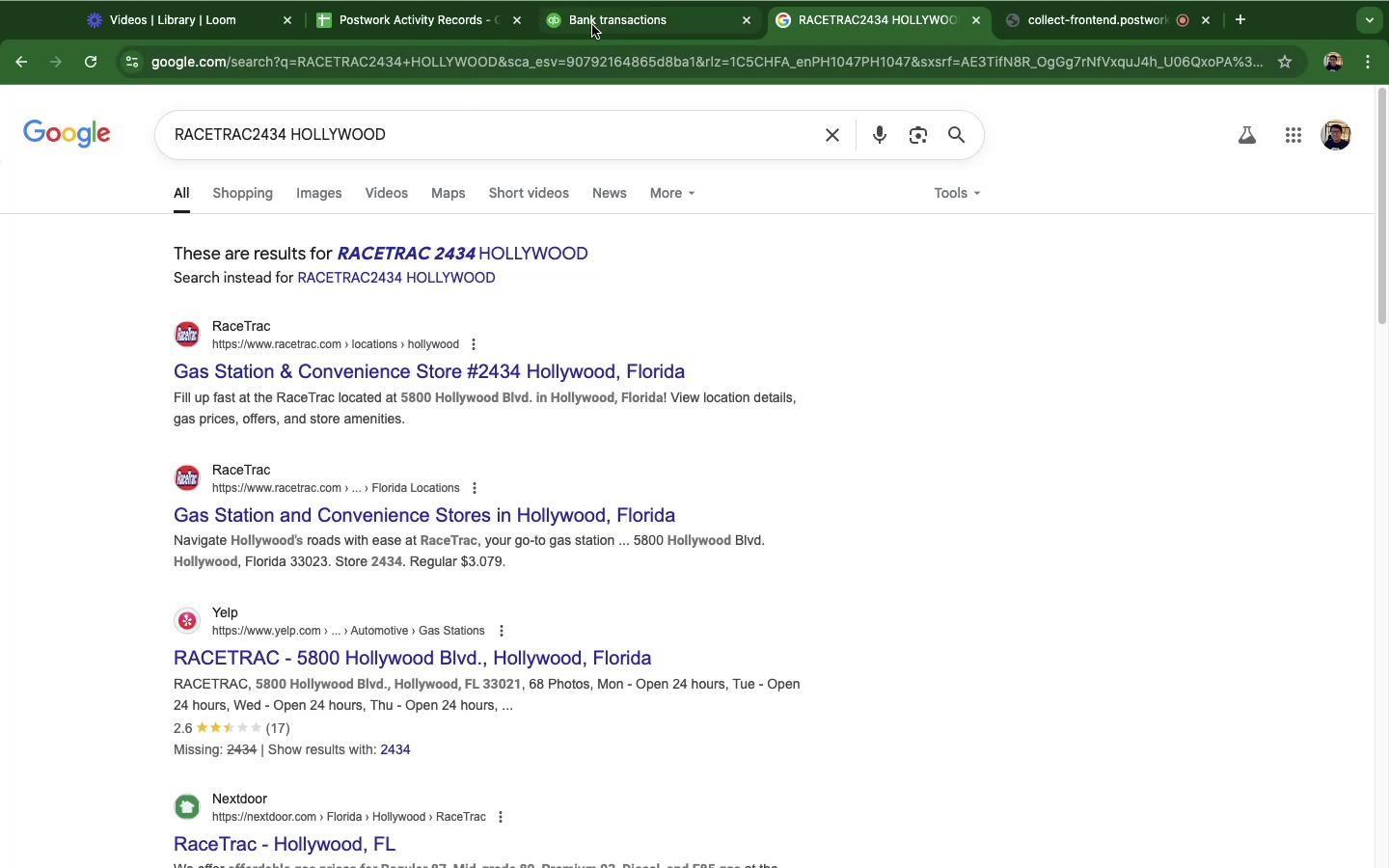 
wait(36.58)
 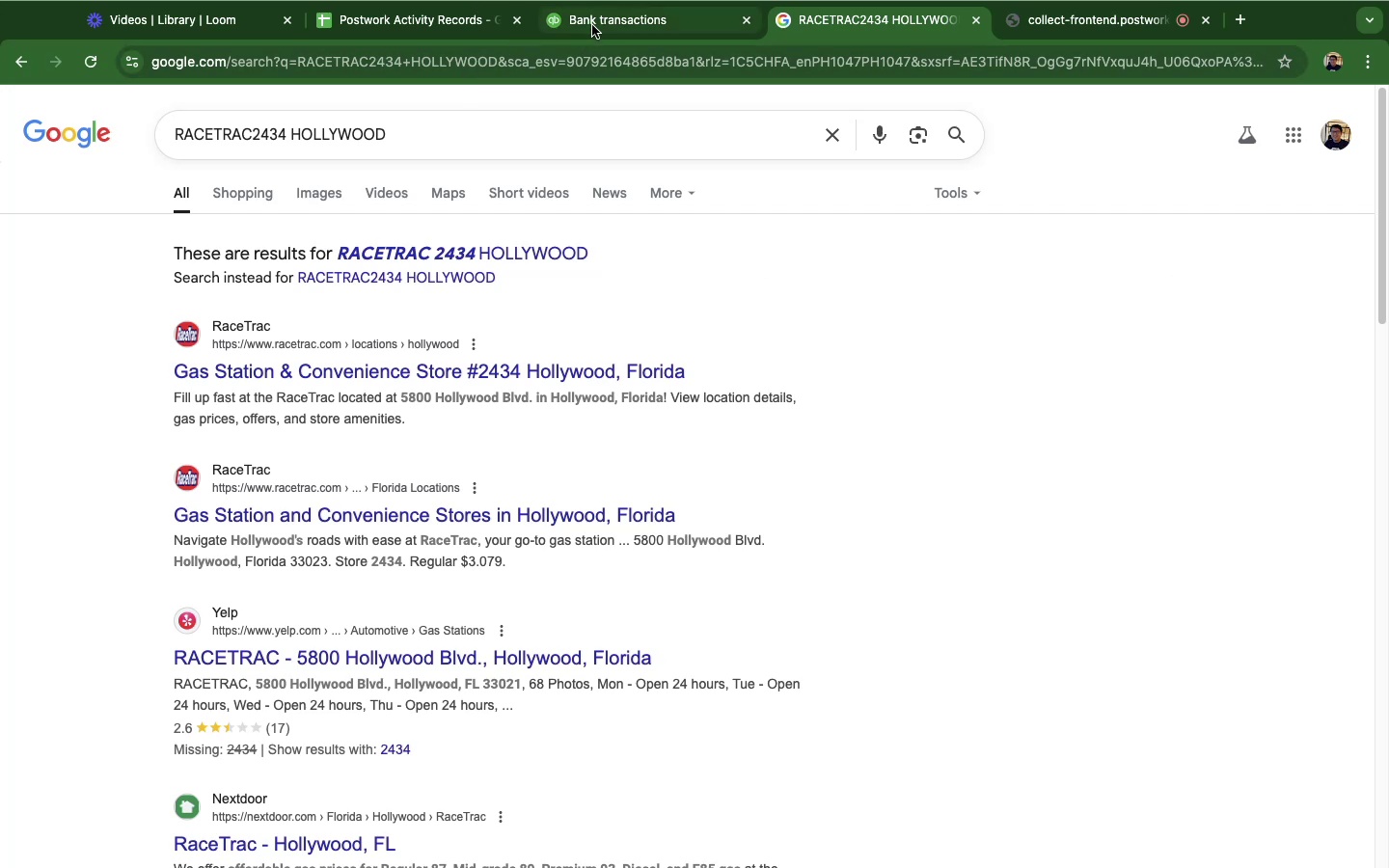 
left_click([884, 16])
 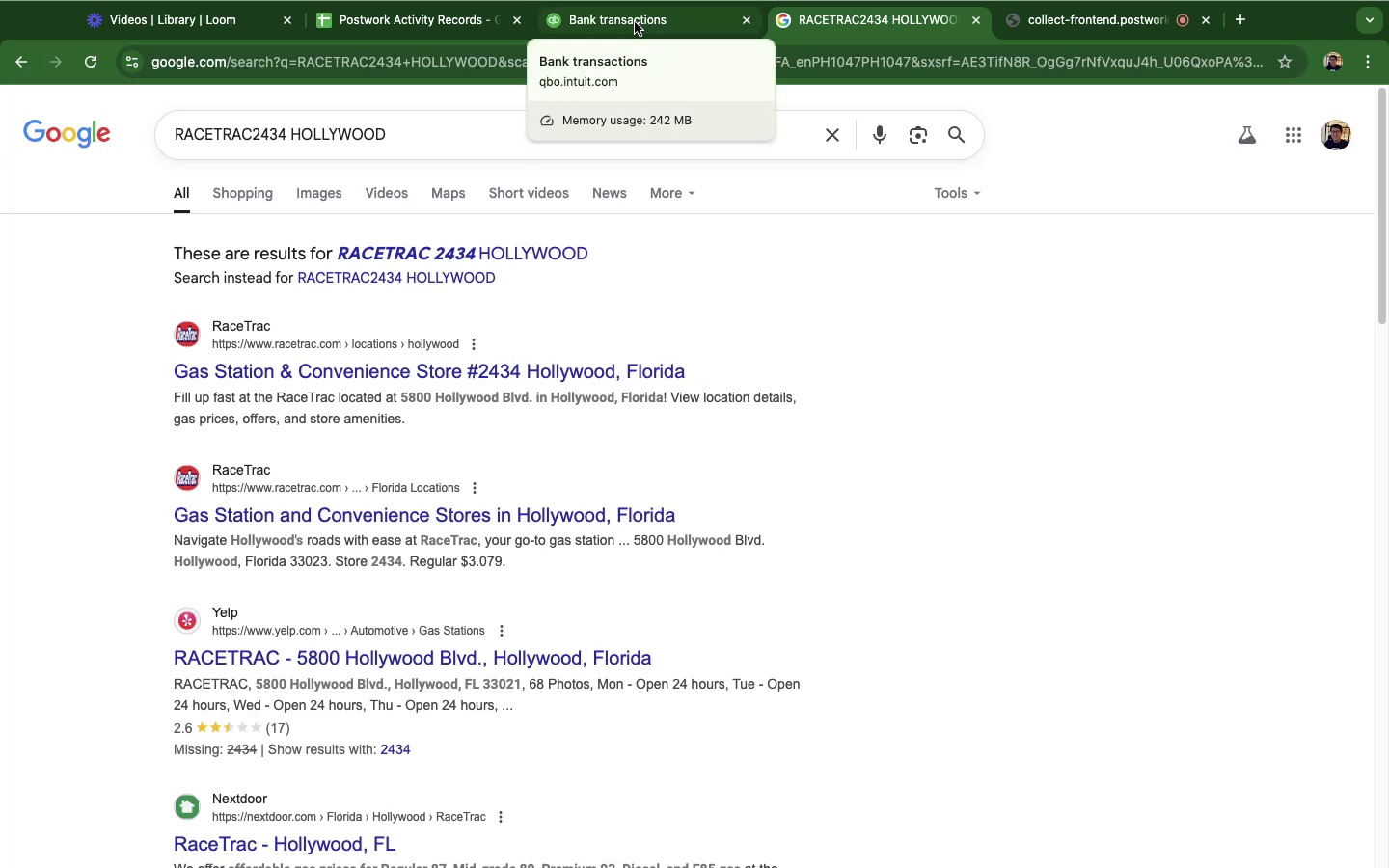 
wait(6.14)
 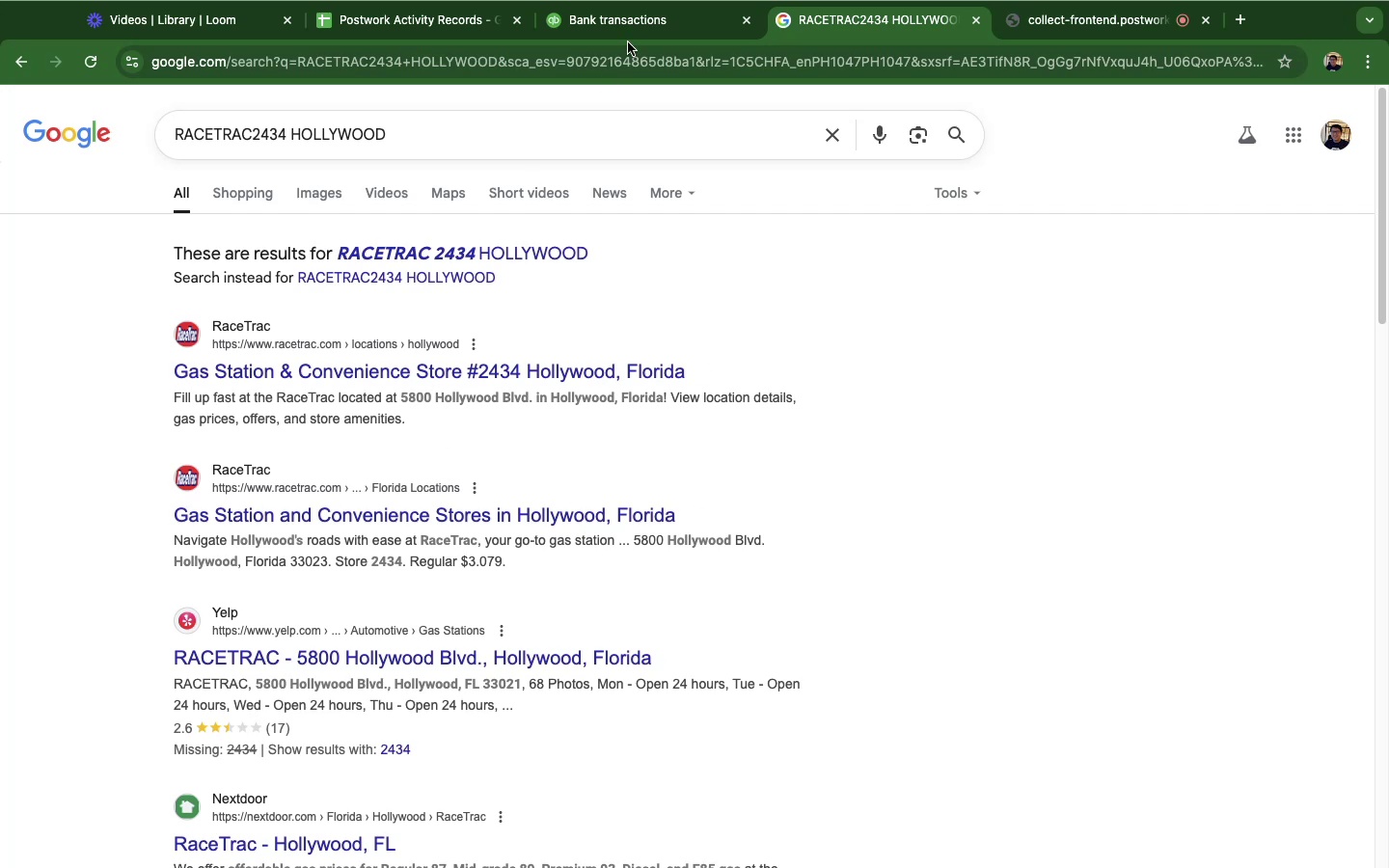 
left_click([635, 22])
 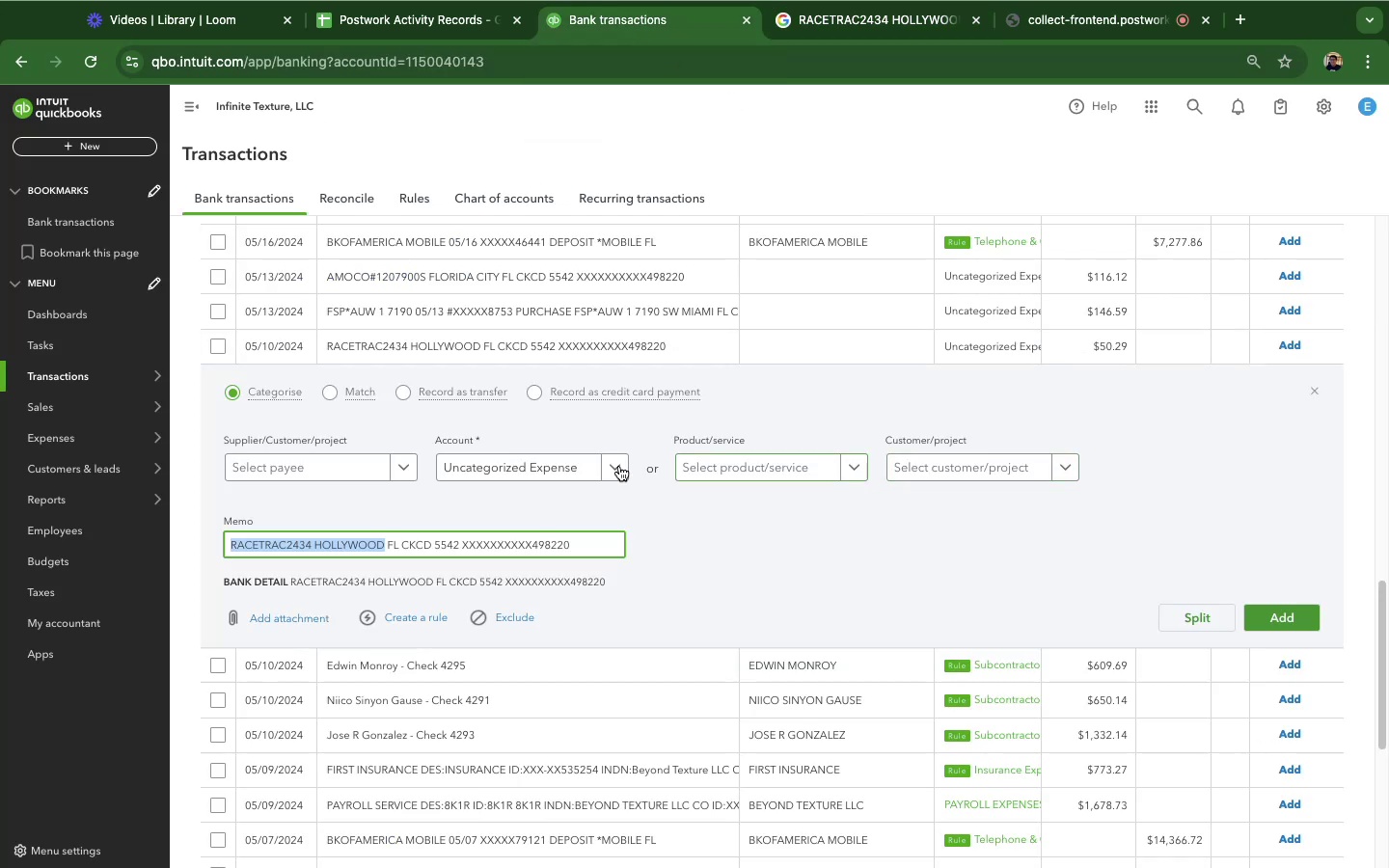 
left_click([565, 471])
 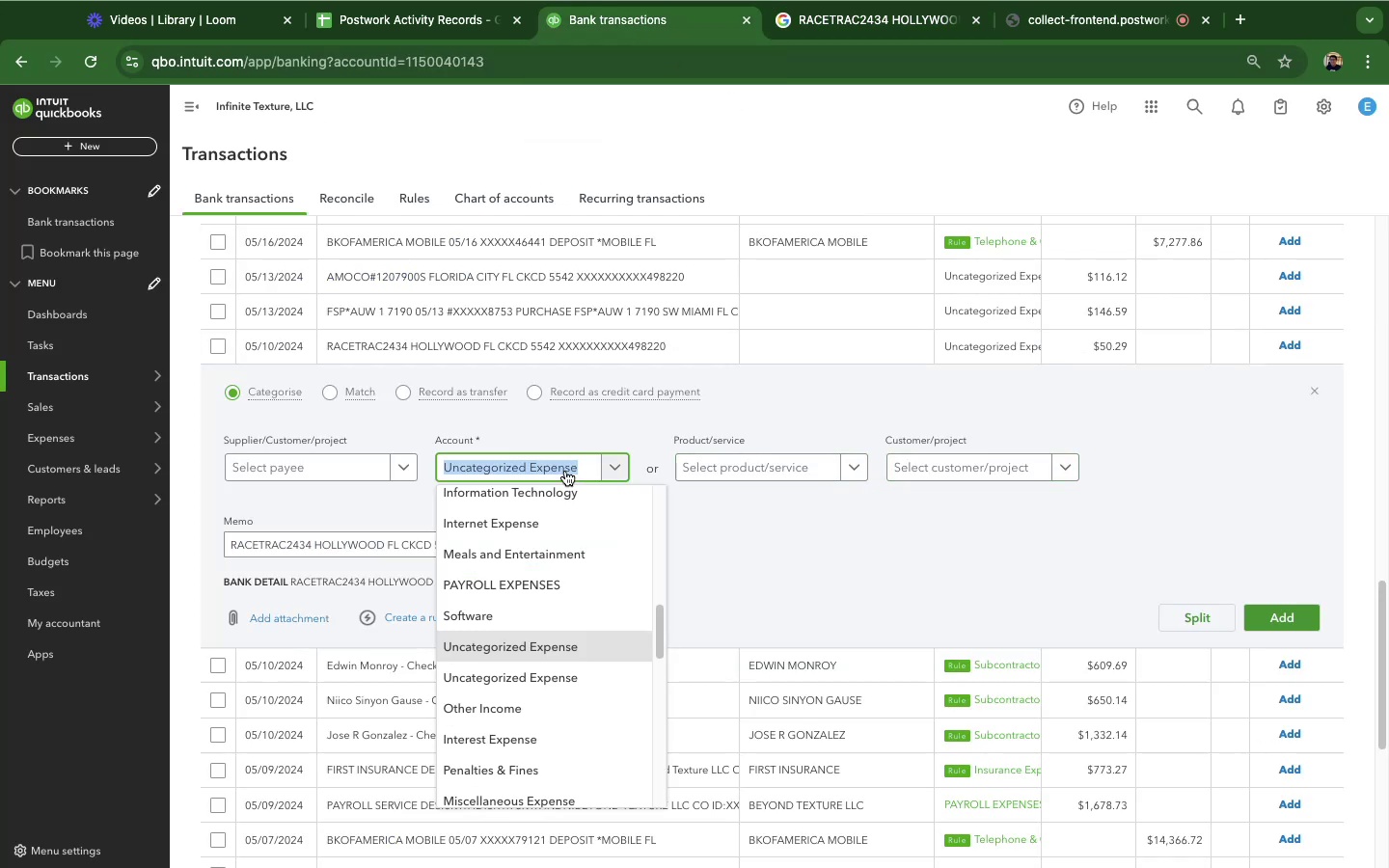 
type(fuel)
 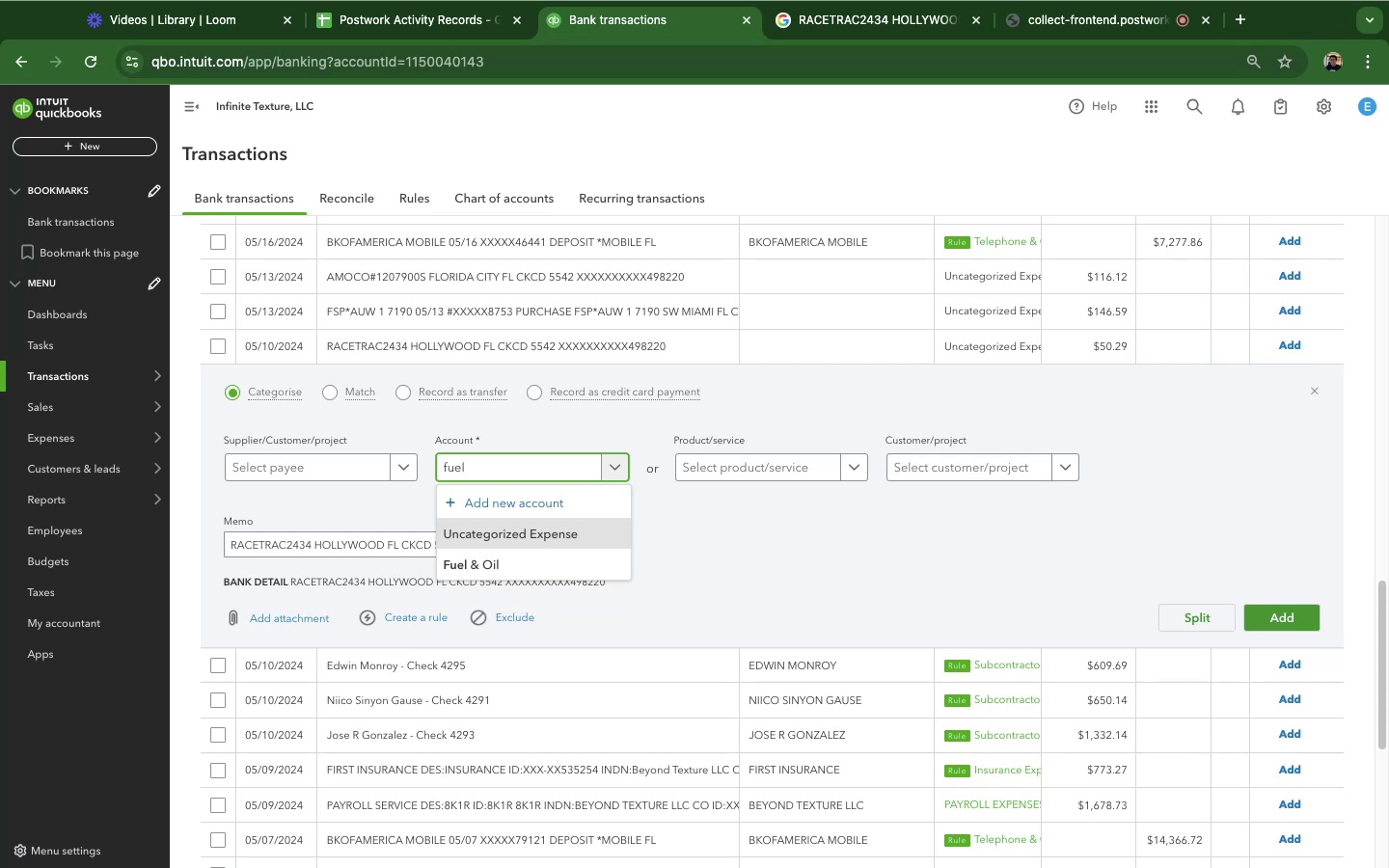 
scroll: coordinate [565, 471], scroll_direction: down, amount: 1.0
 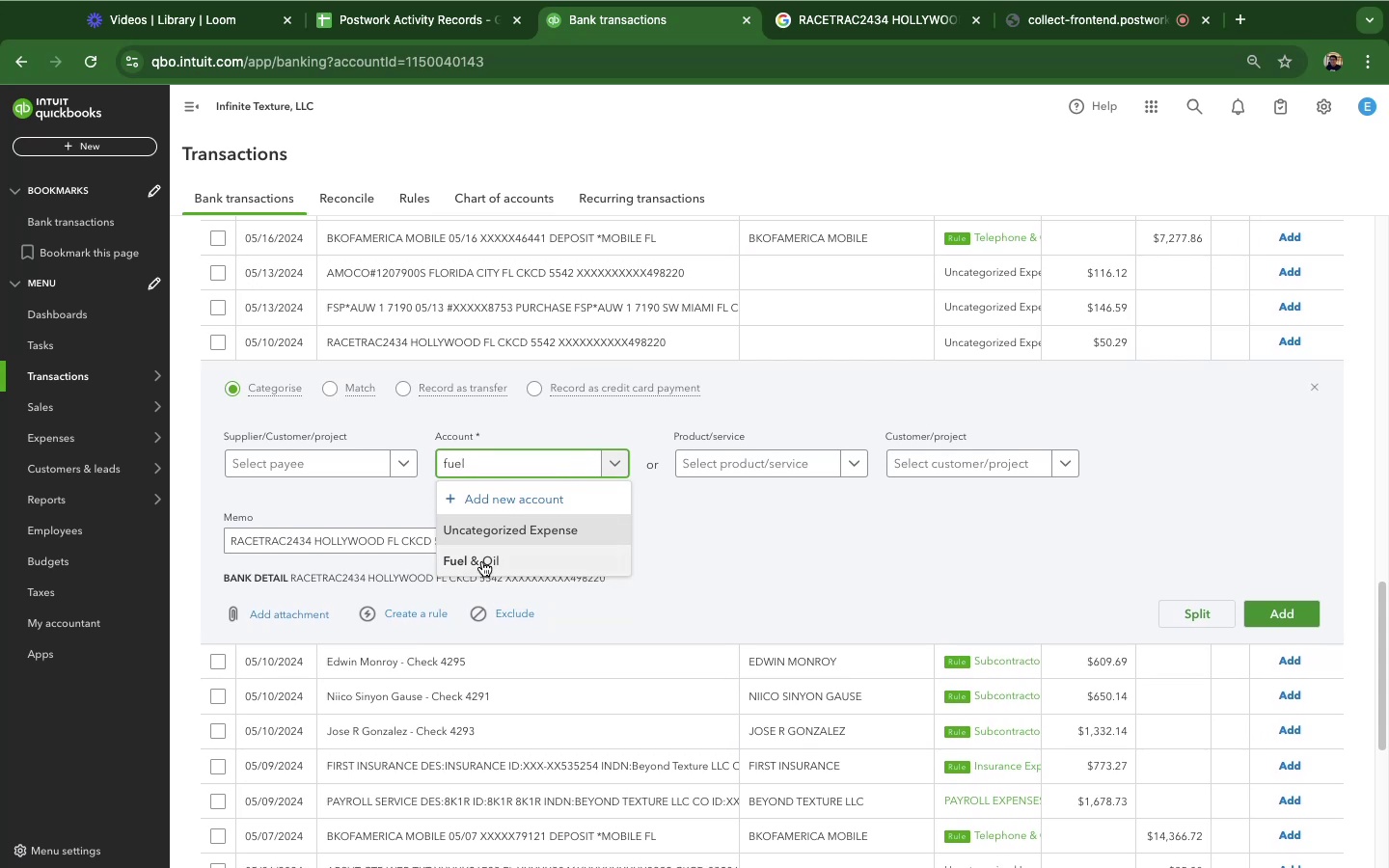 
left_click([482, 561])
 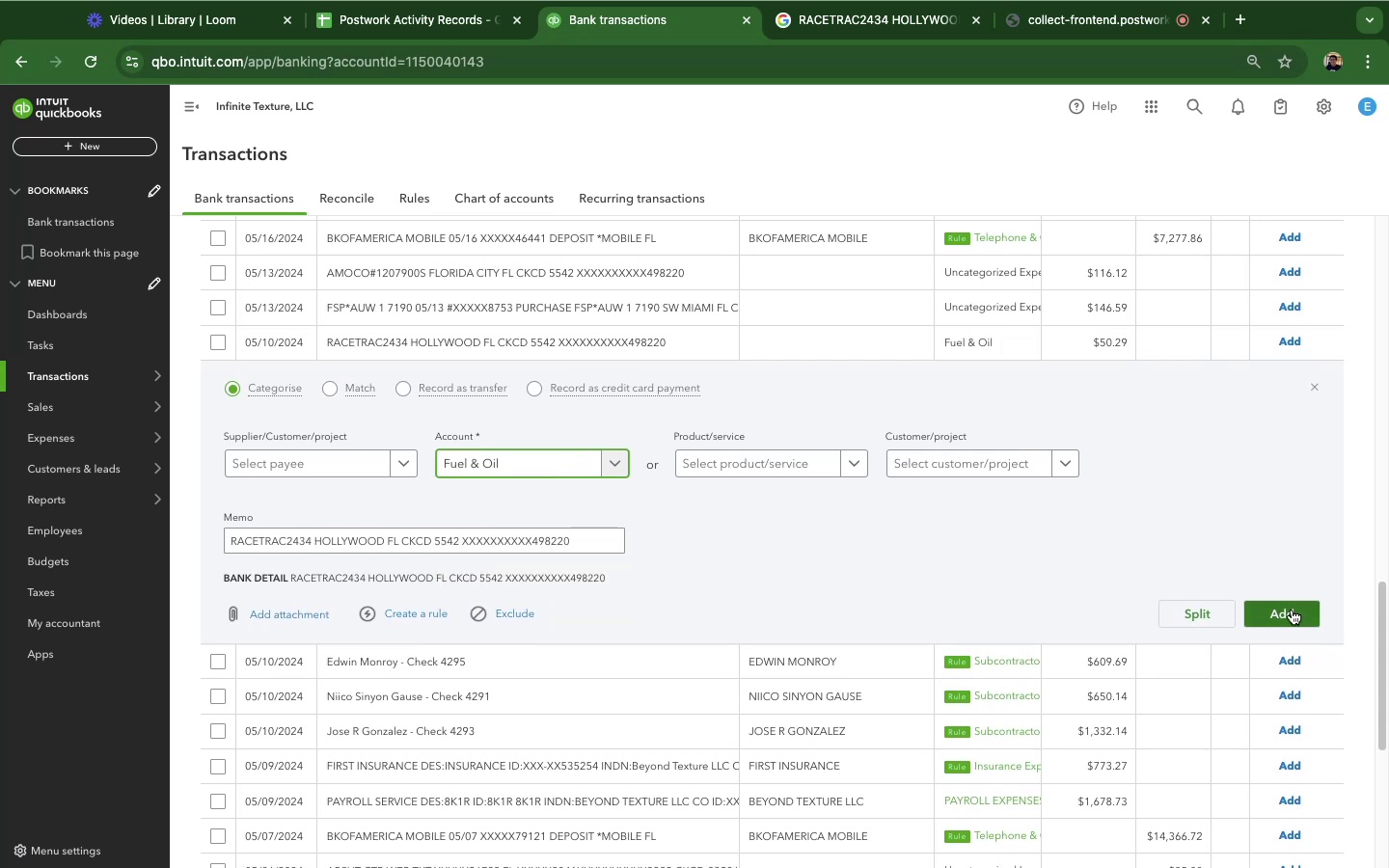 
left_click([1292, 610])
 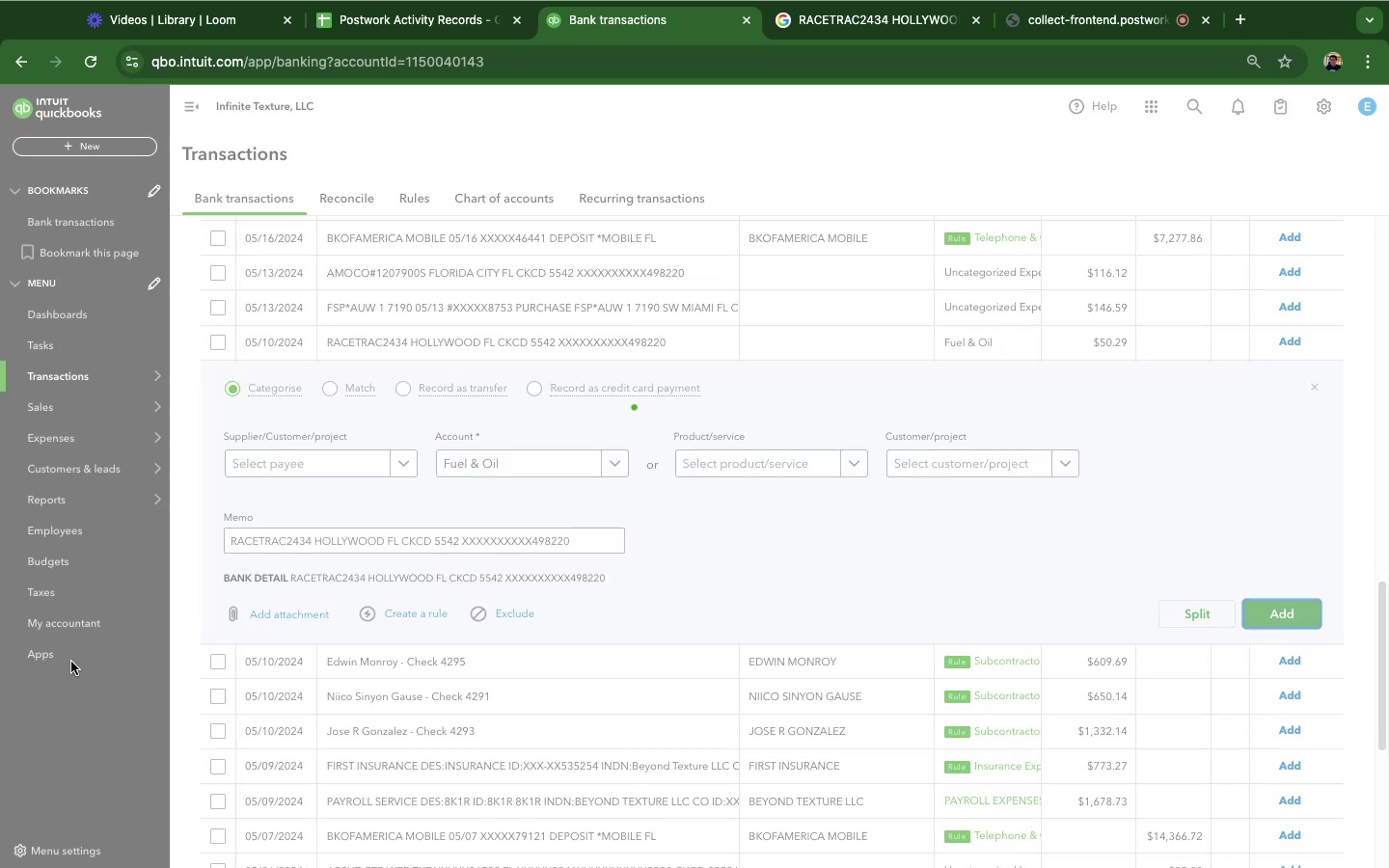 
mouse_move([739, 513])
 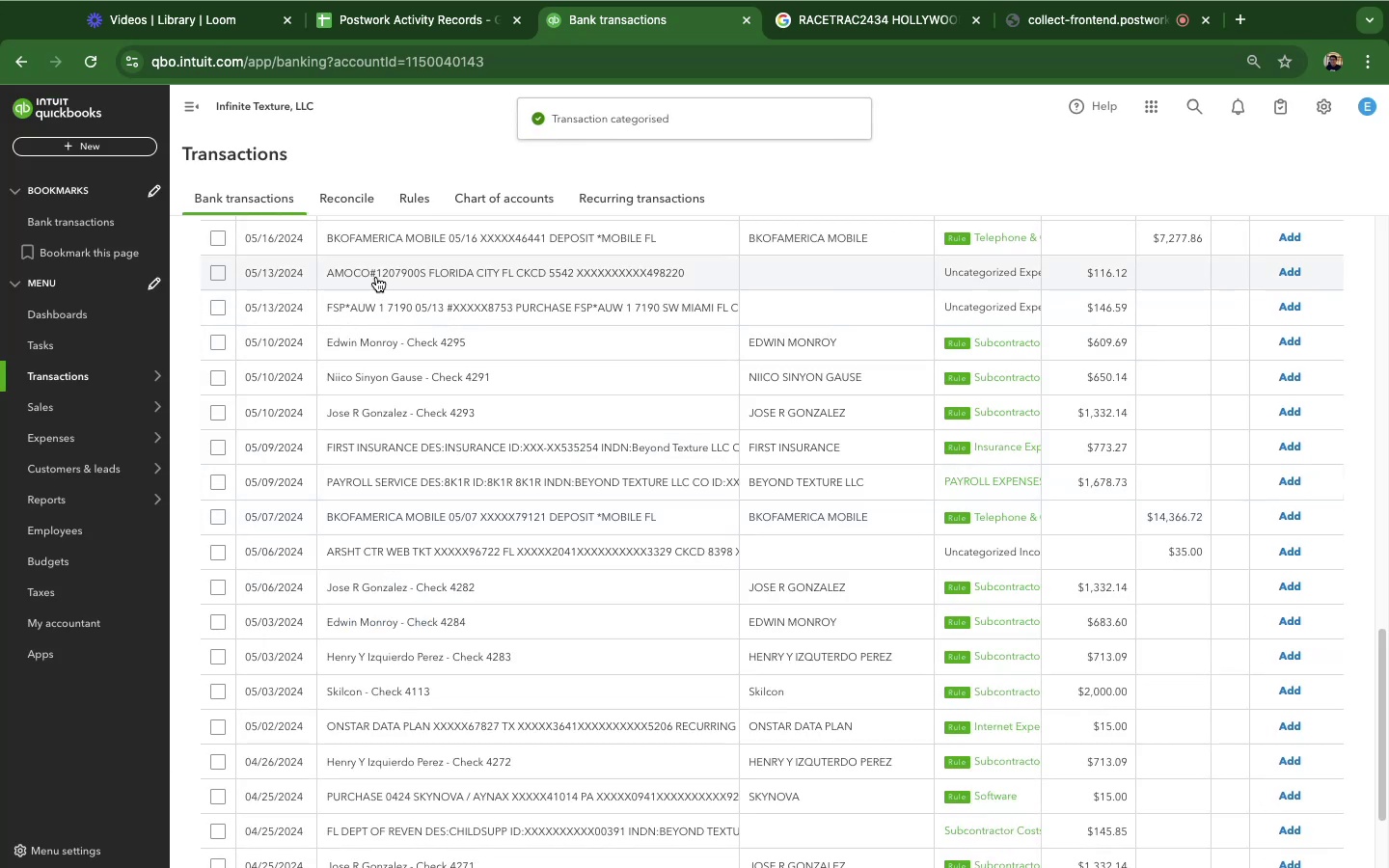 
left_click([376, 277])
 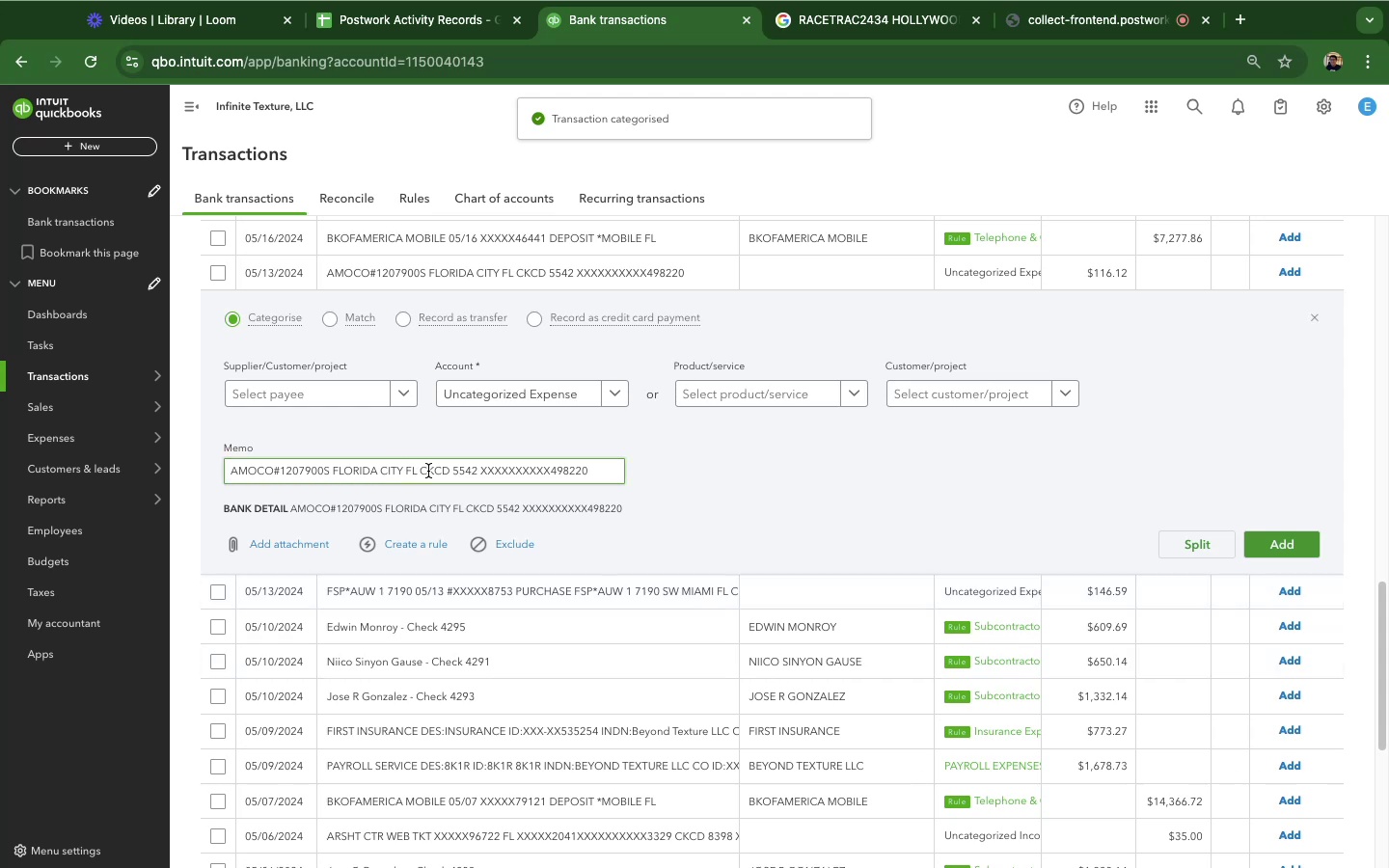 
left_click_drag(start_coordinate=[449, 474], to_coordinate=[195, 470])
 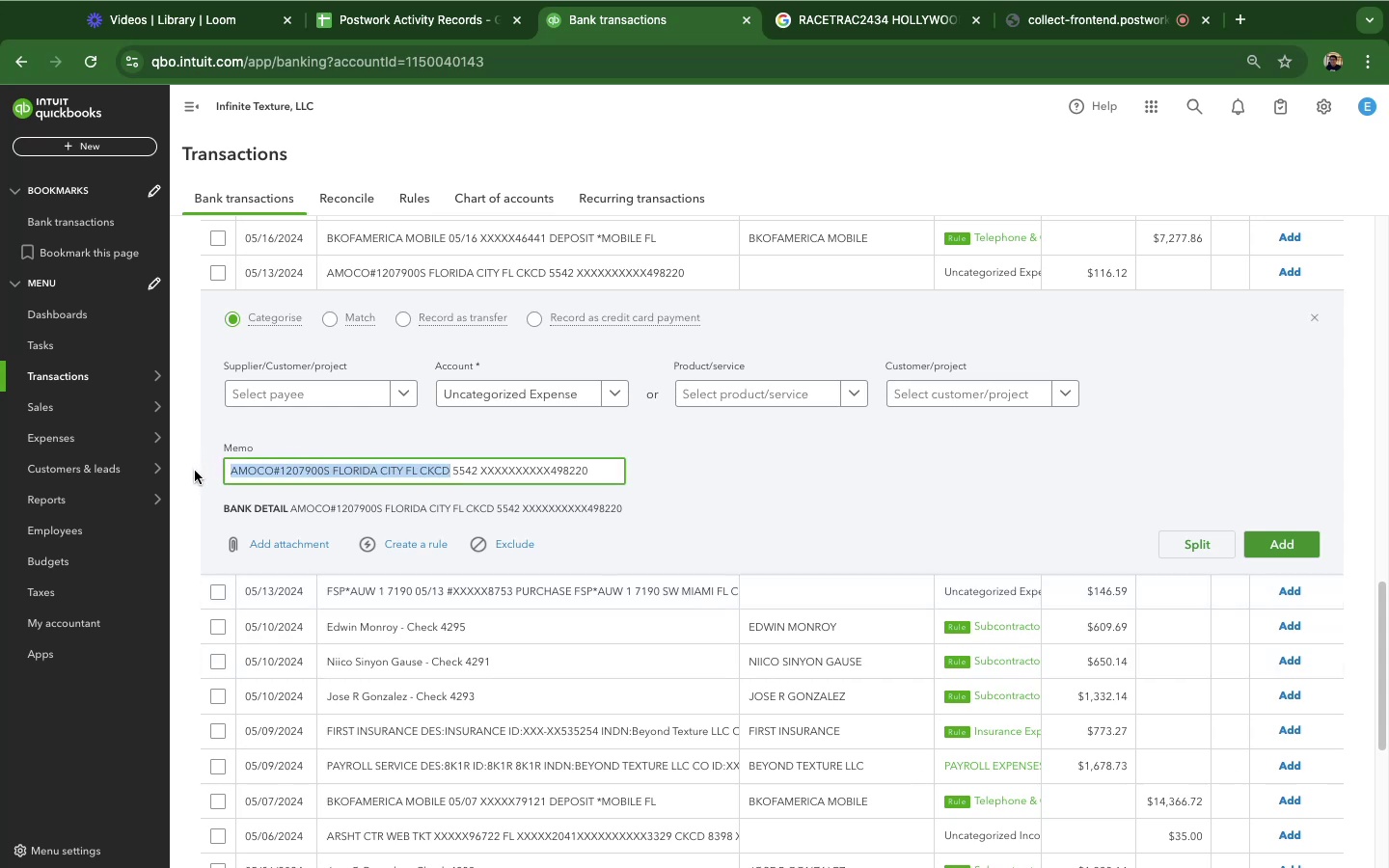 
key(Meta+C)
 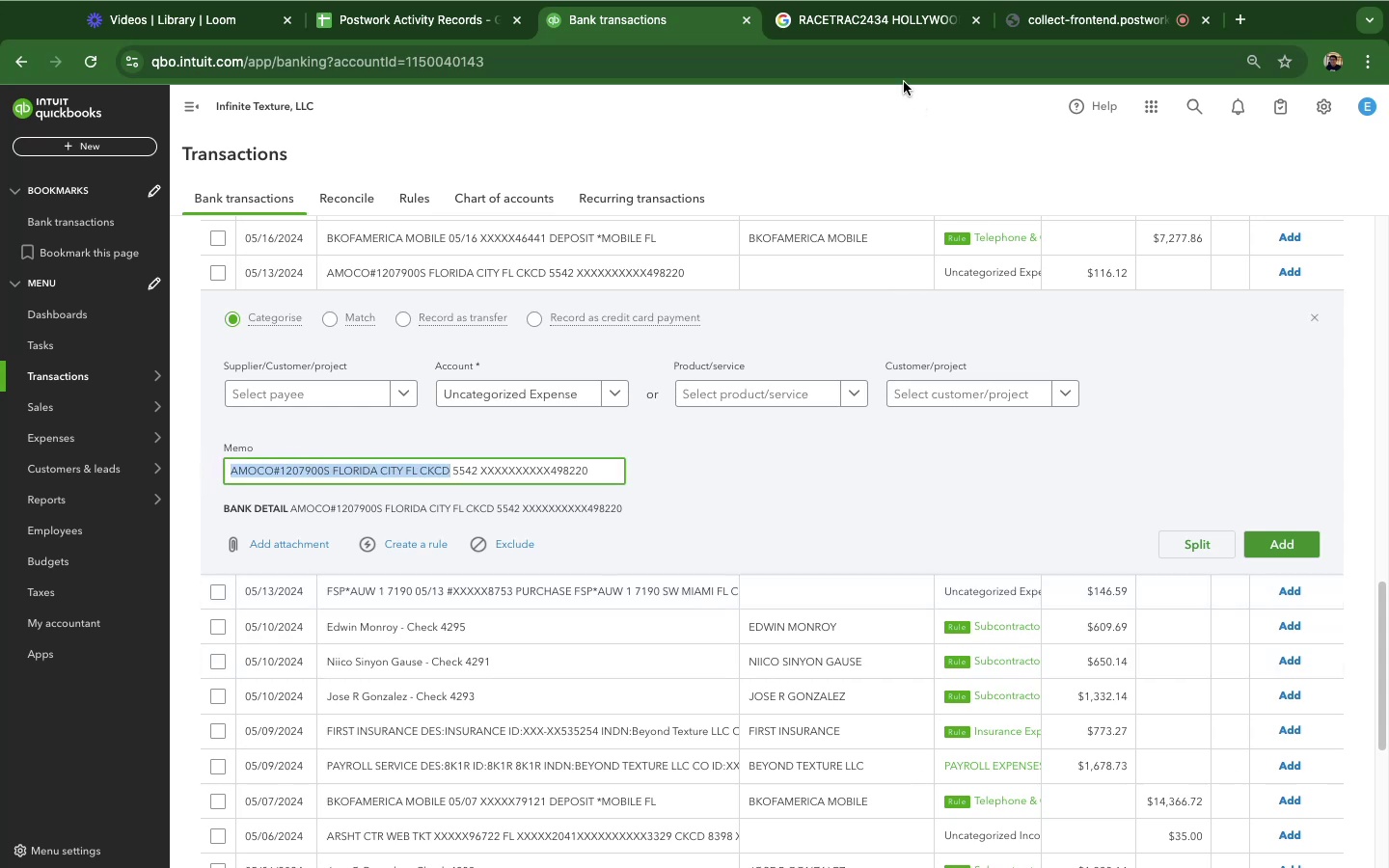 
left_click([867, 36])
 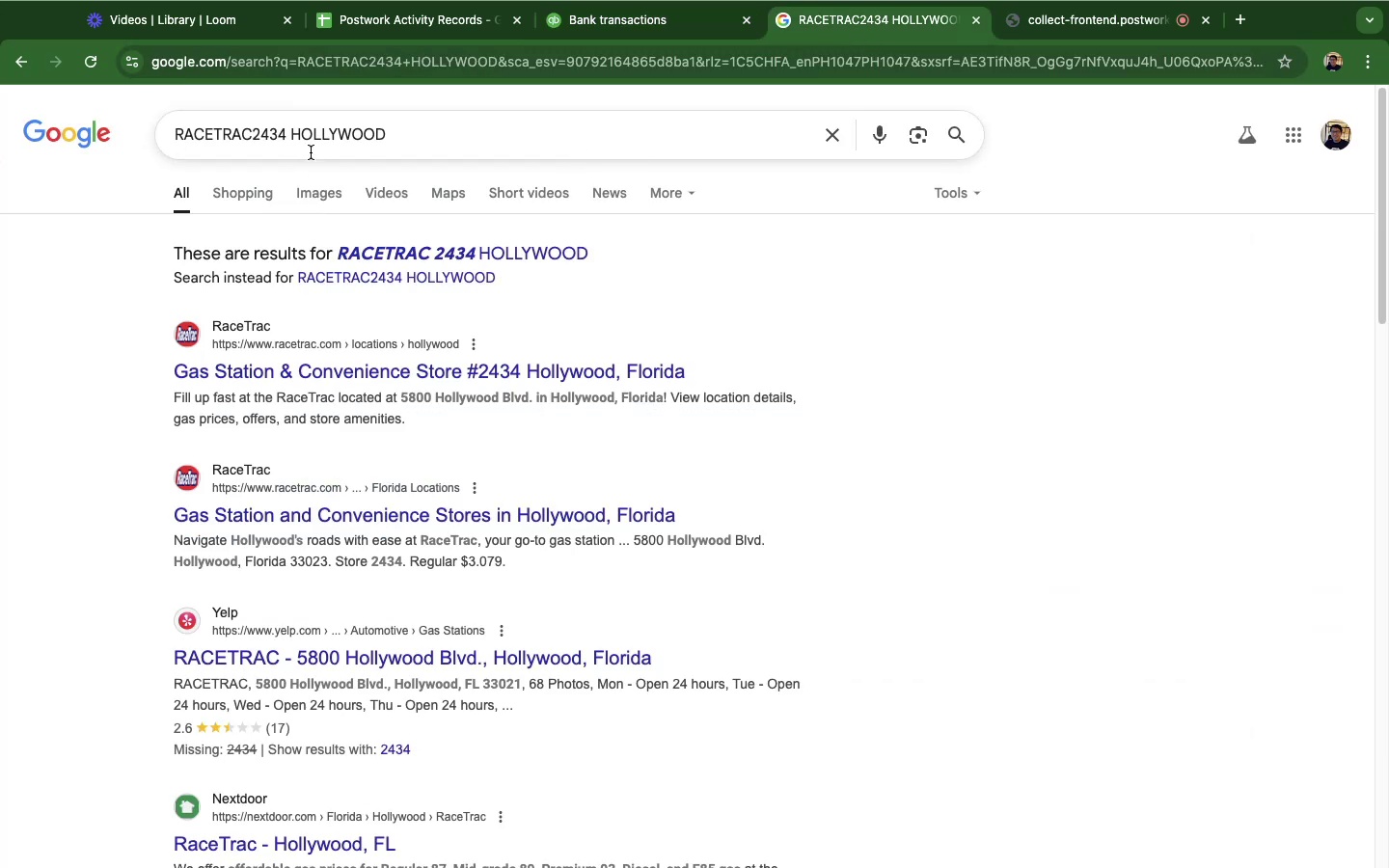 
double_click([324, 138])
 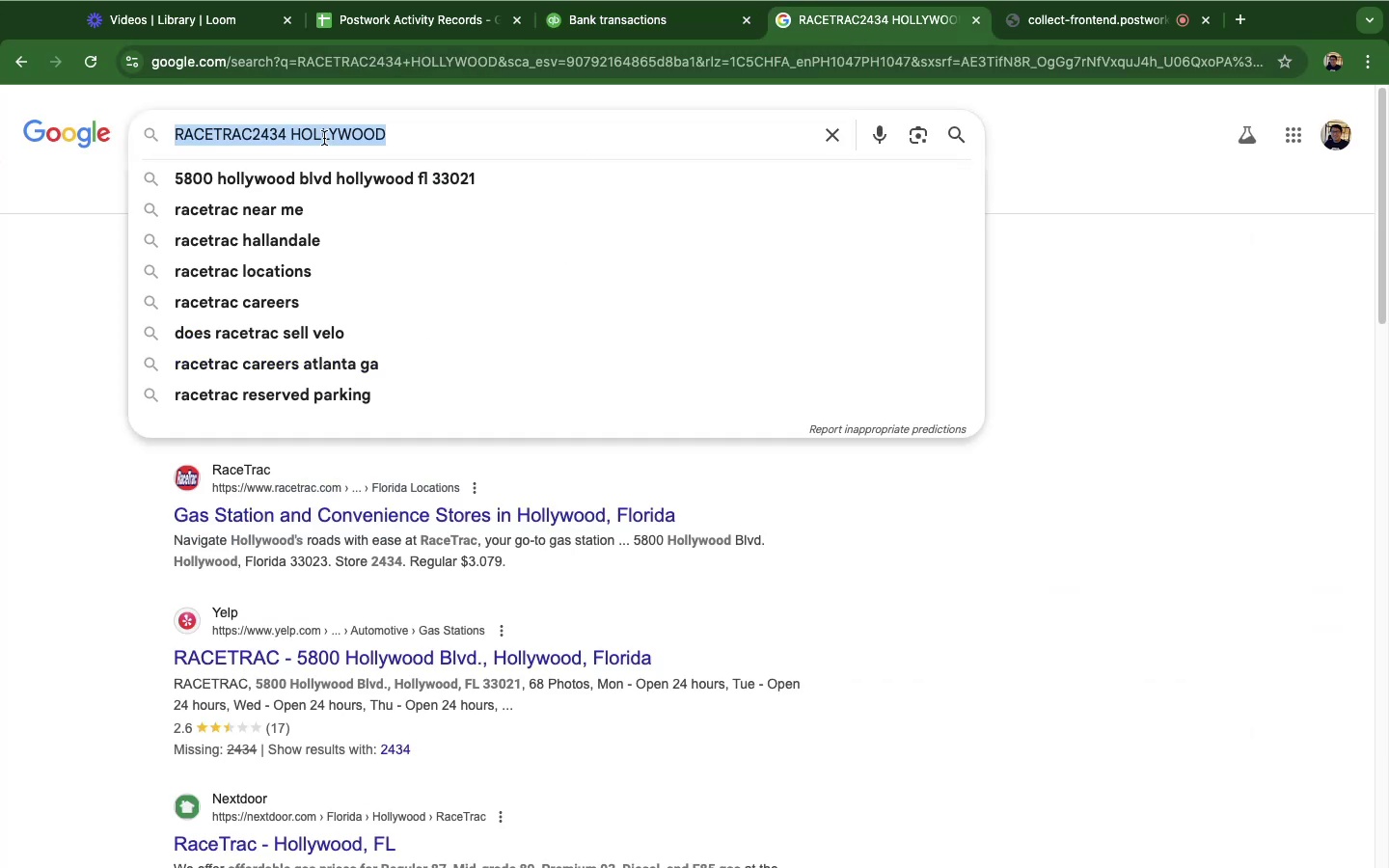 
triple_click([324, 138])
 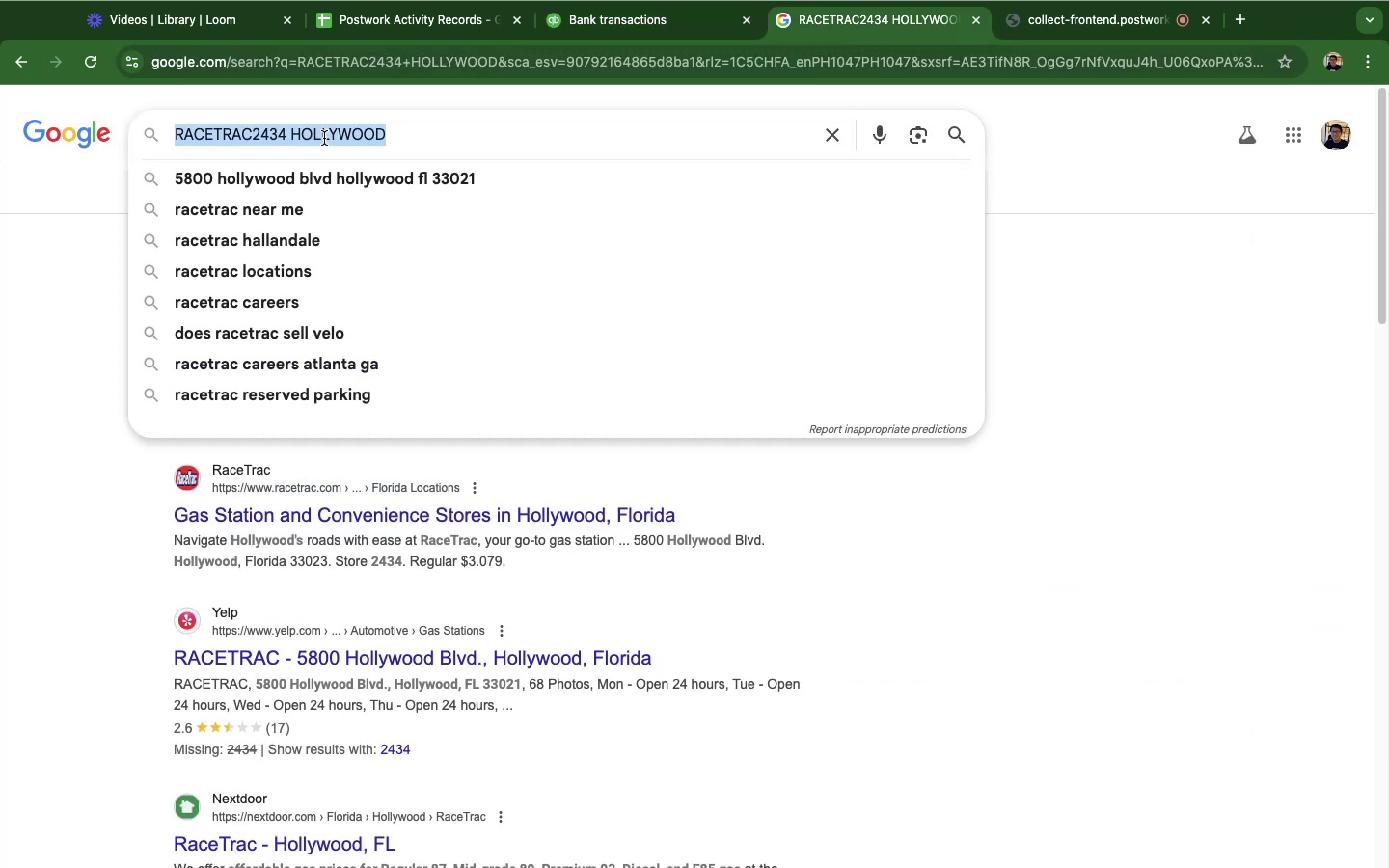 
key(Meta+CommandLeft)
 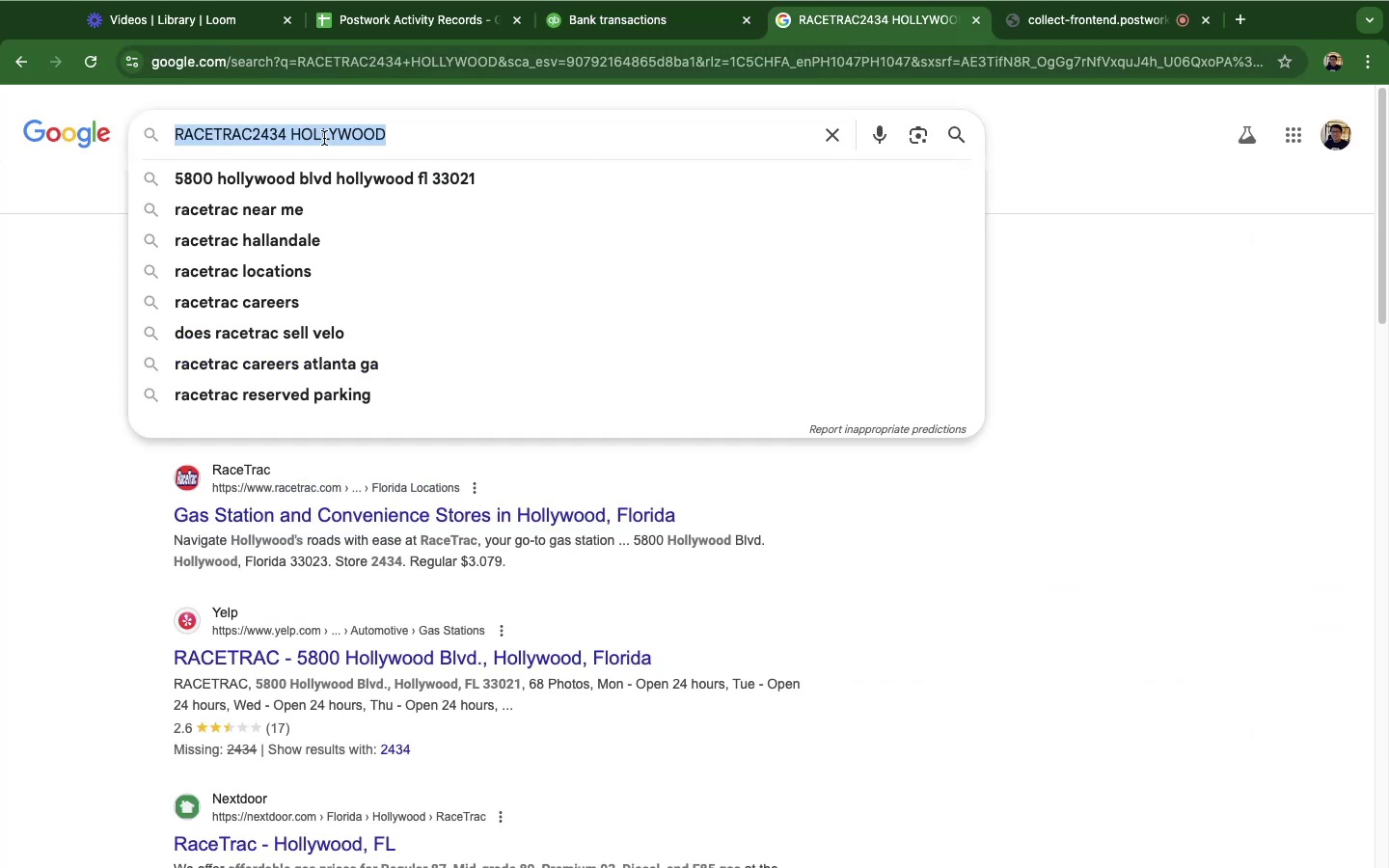 
key(Meta+V)
 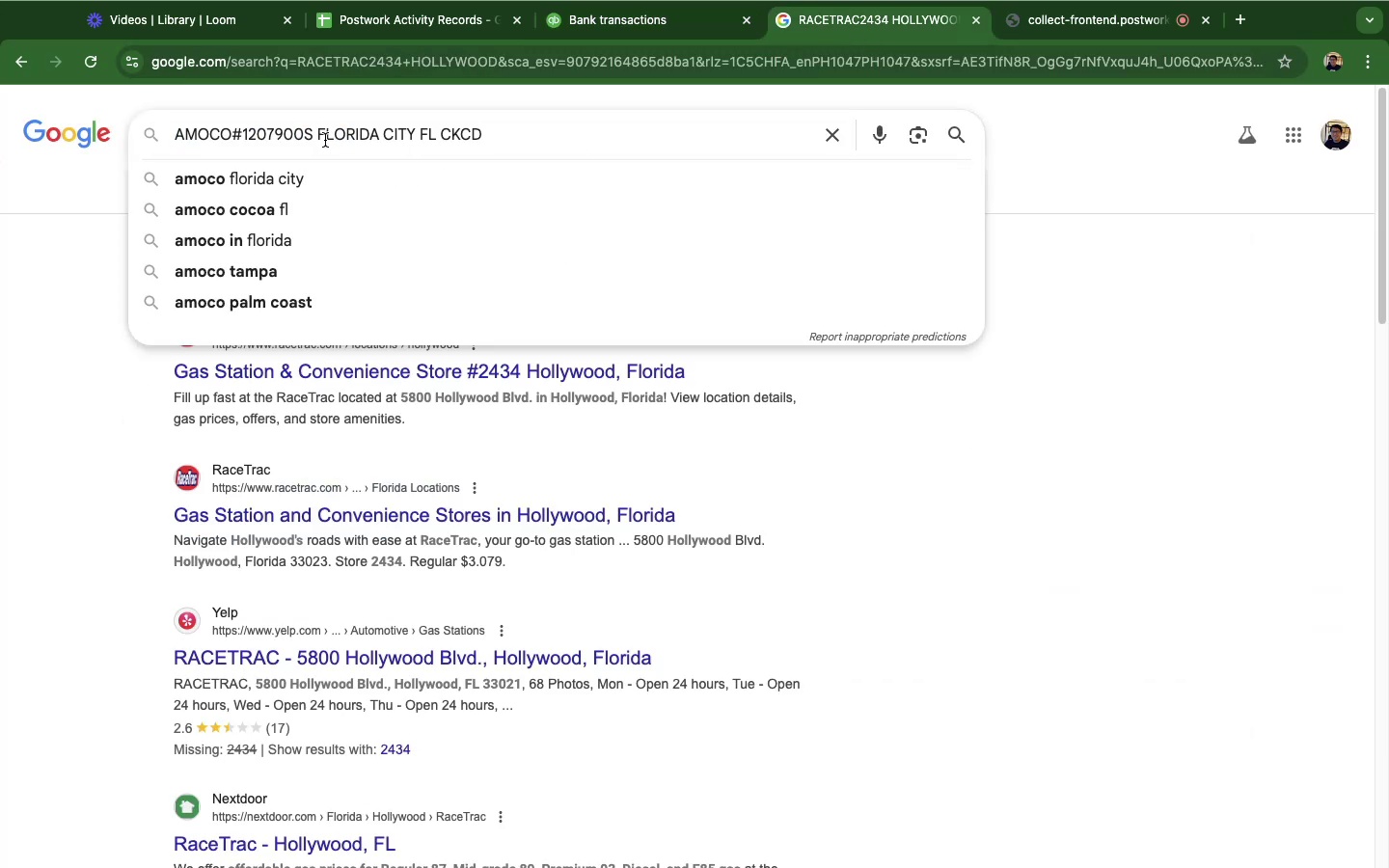 
key(Enter)
 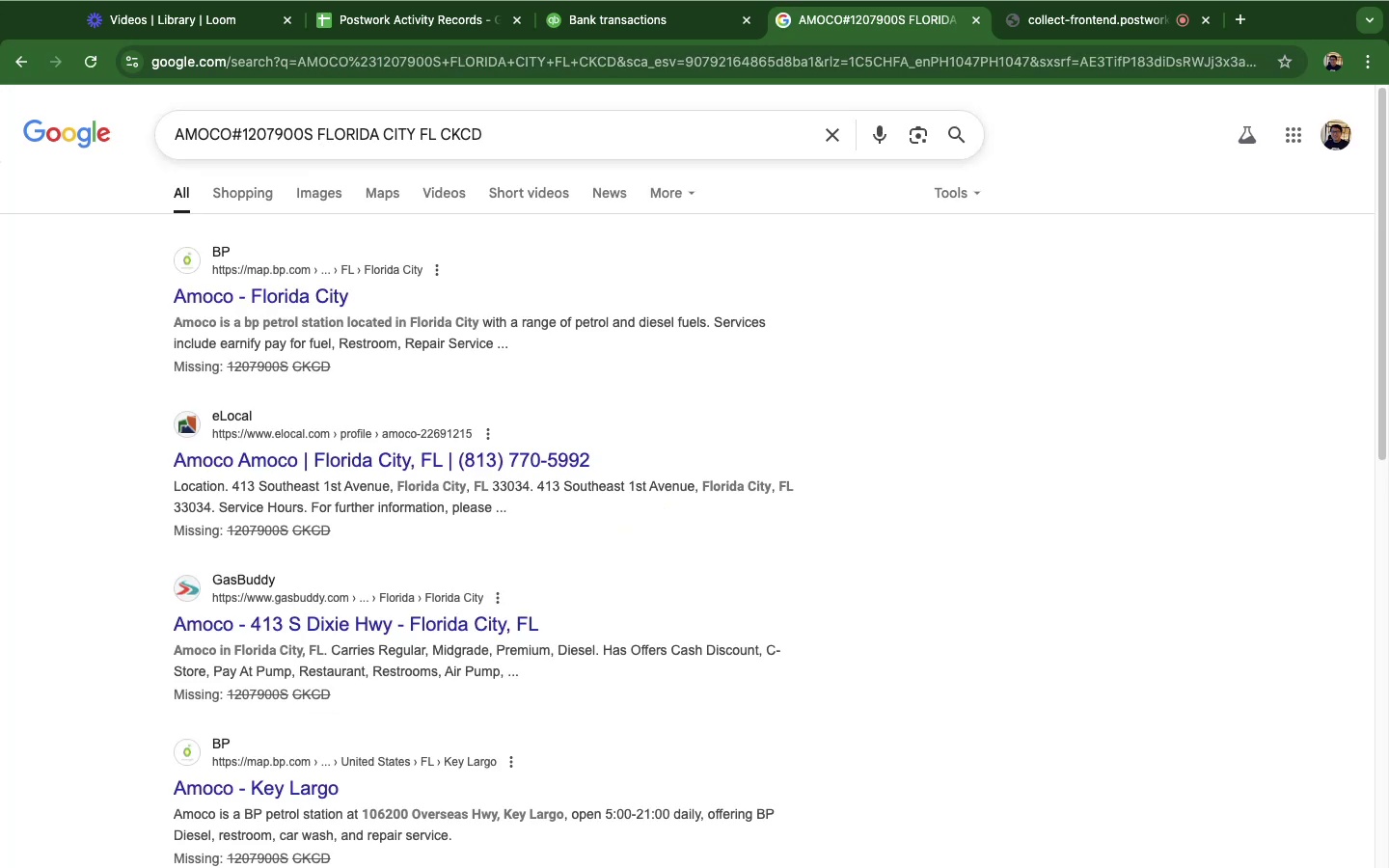 
wait(7.76)
 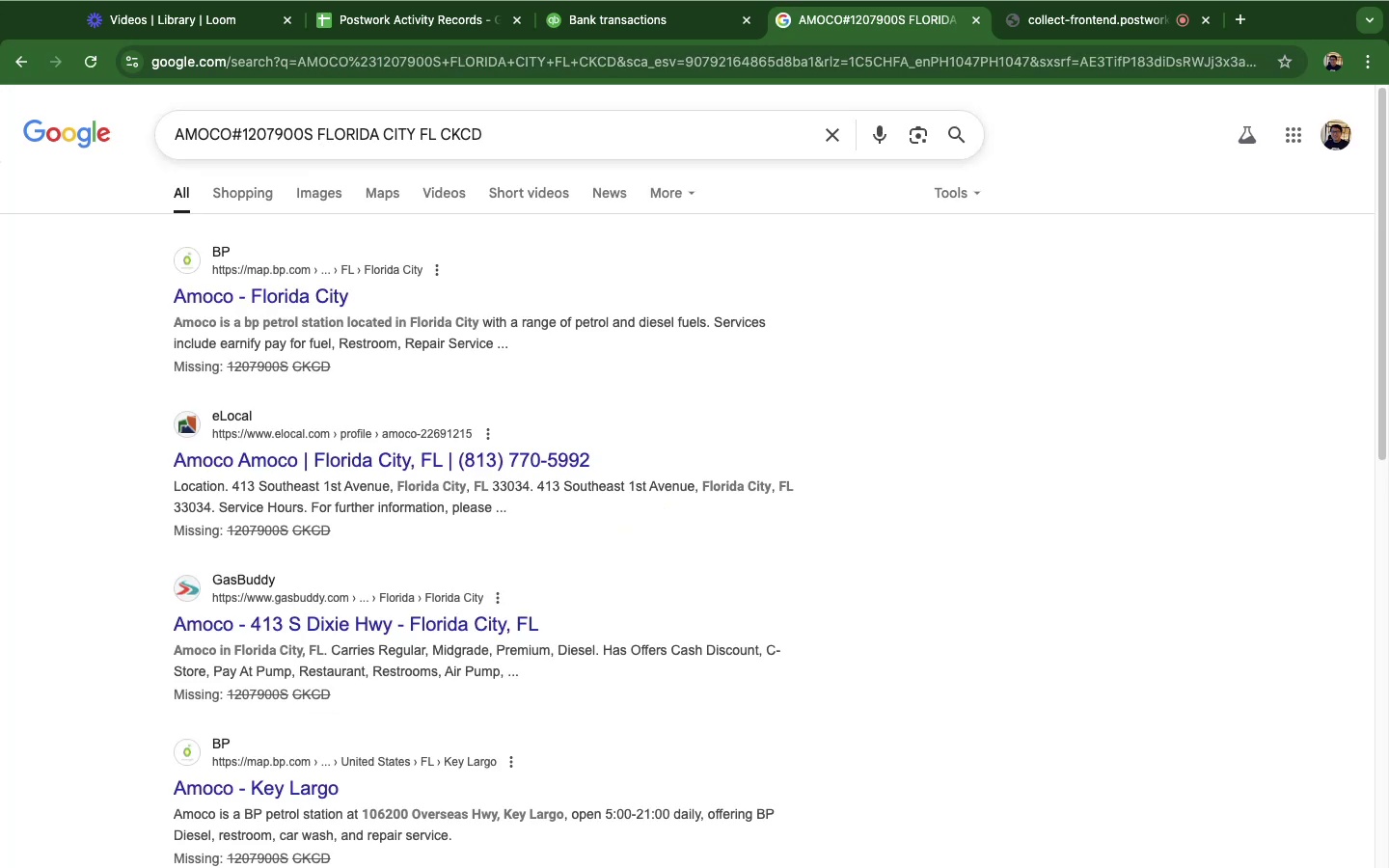 
left_click([1339, 399])
 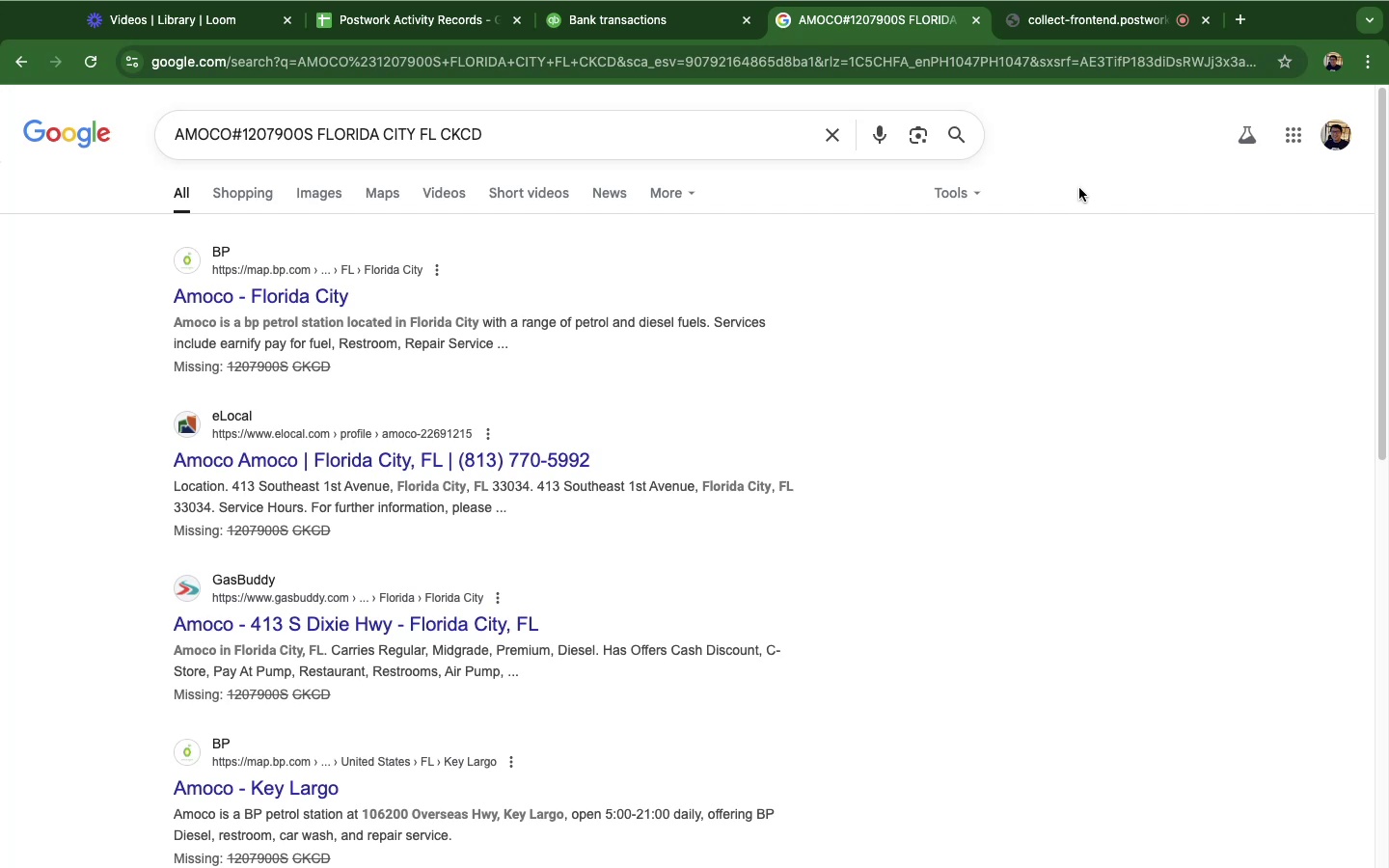 
right_click([1069, 176])
 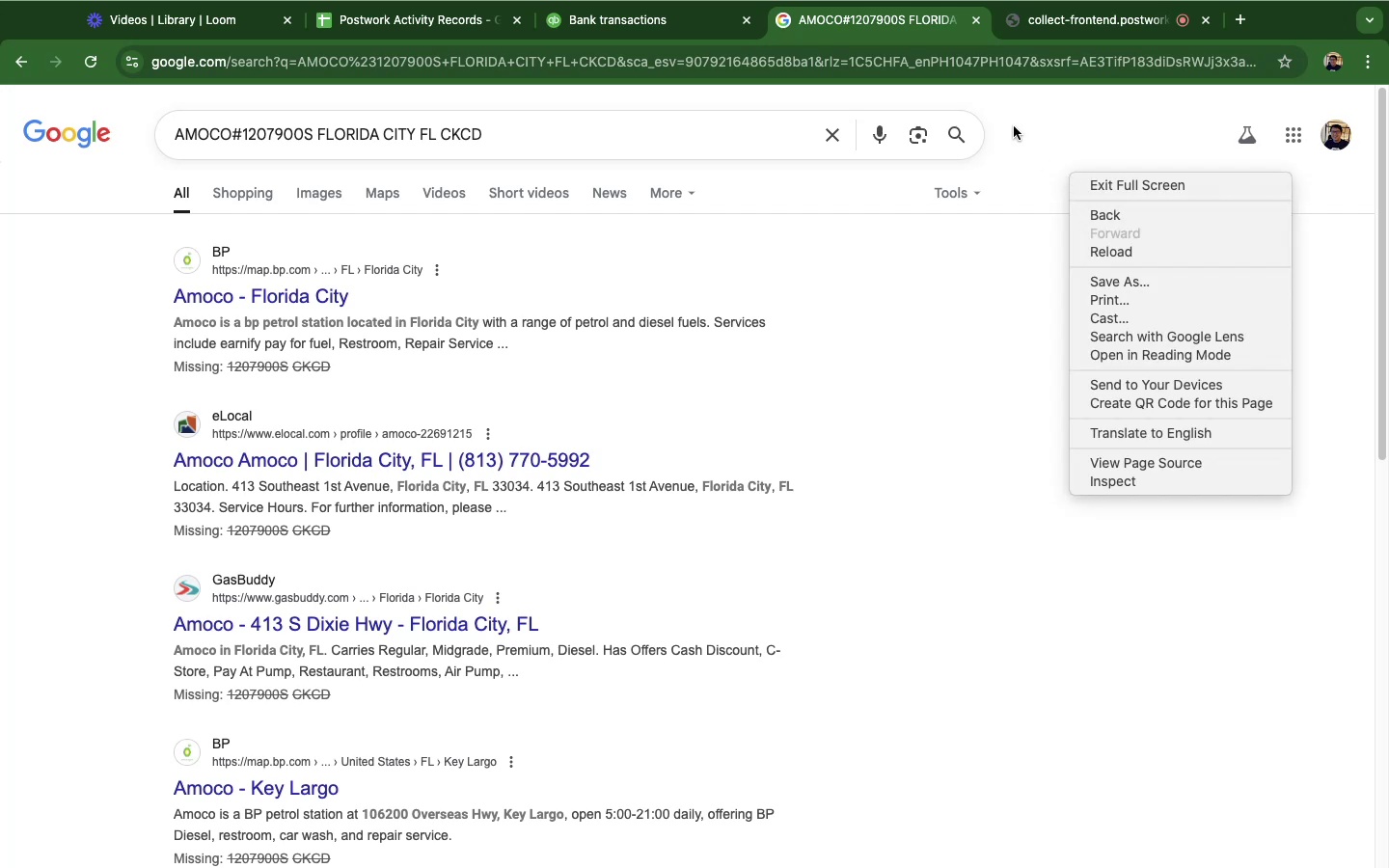 
left_click([1014, 126])
 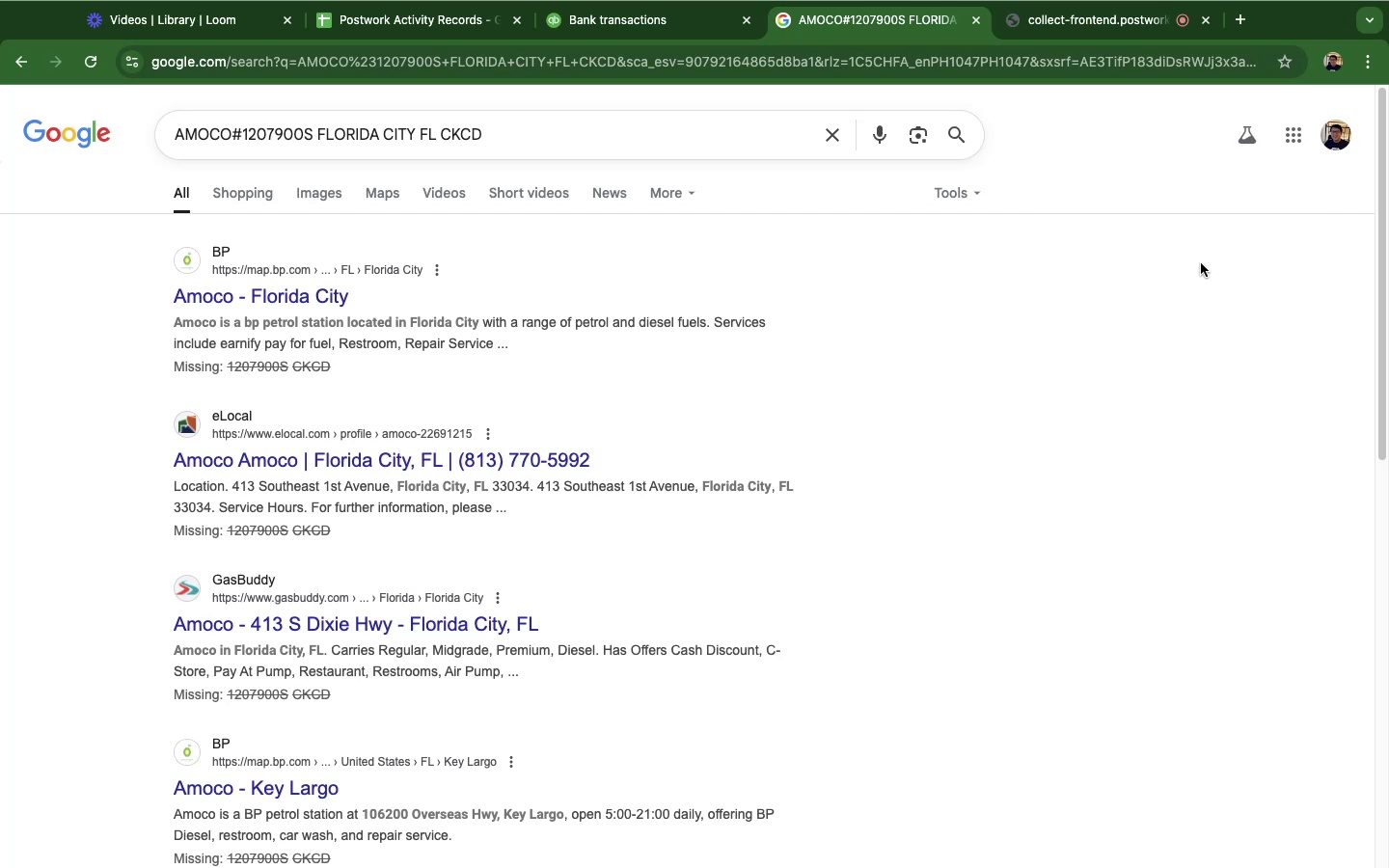 
wait(8.53)
 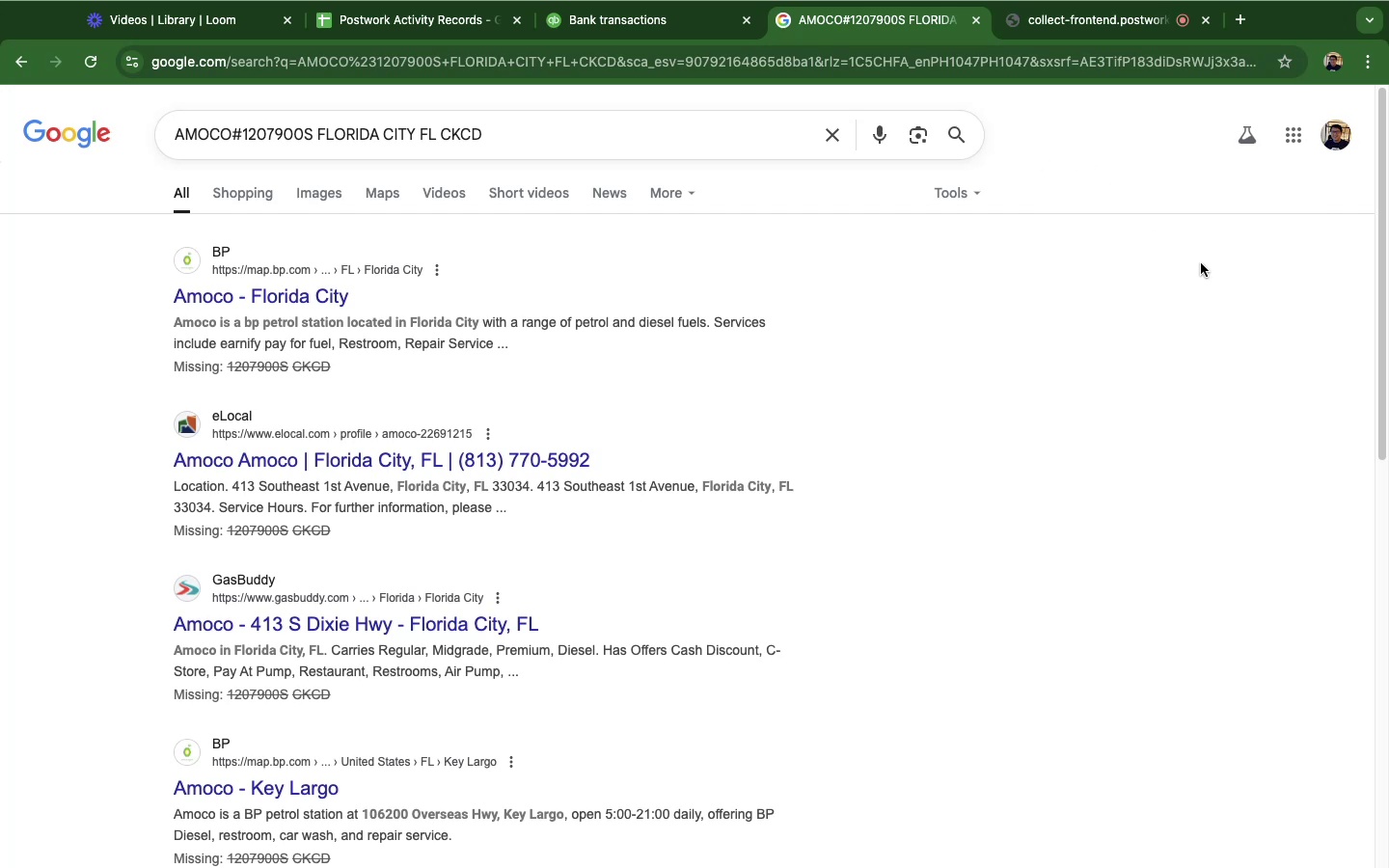 
left_click([609, 19])
 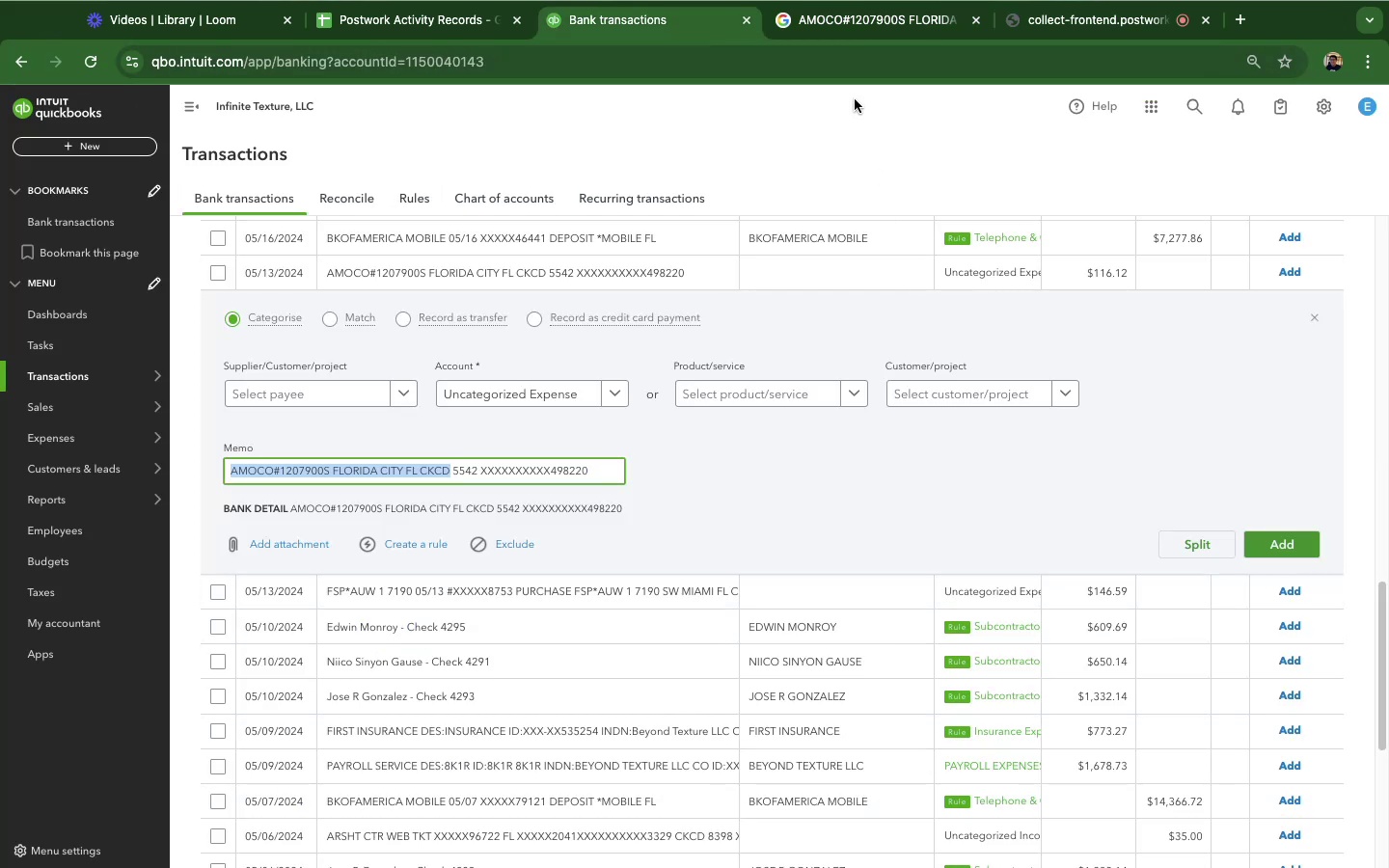 
left_click([842, 20])
 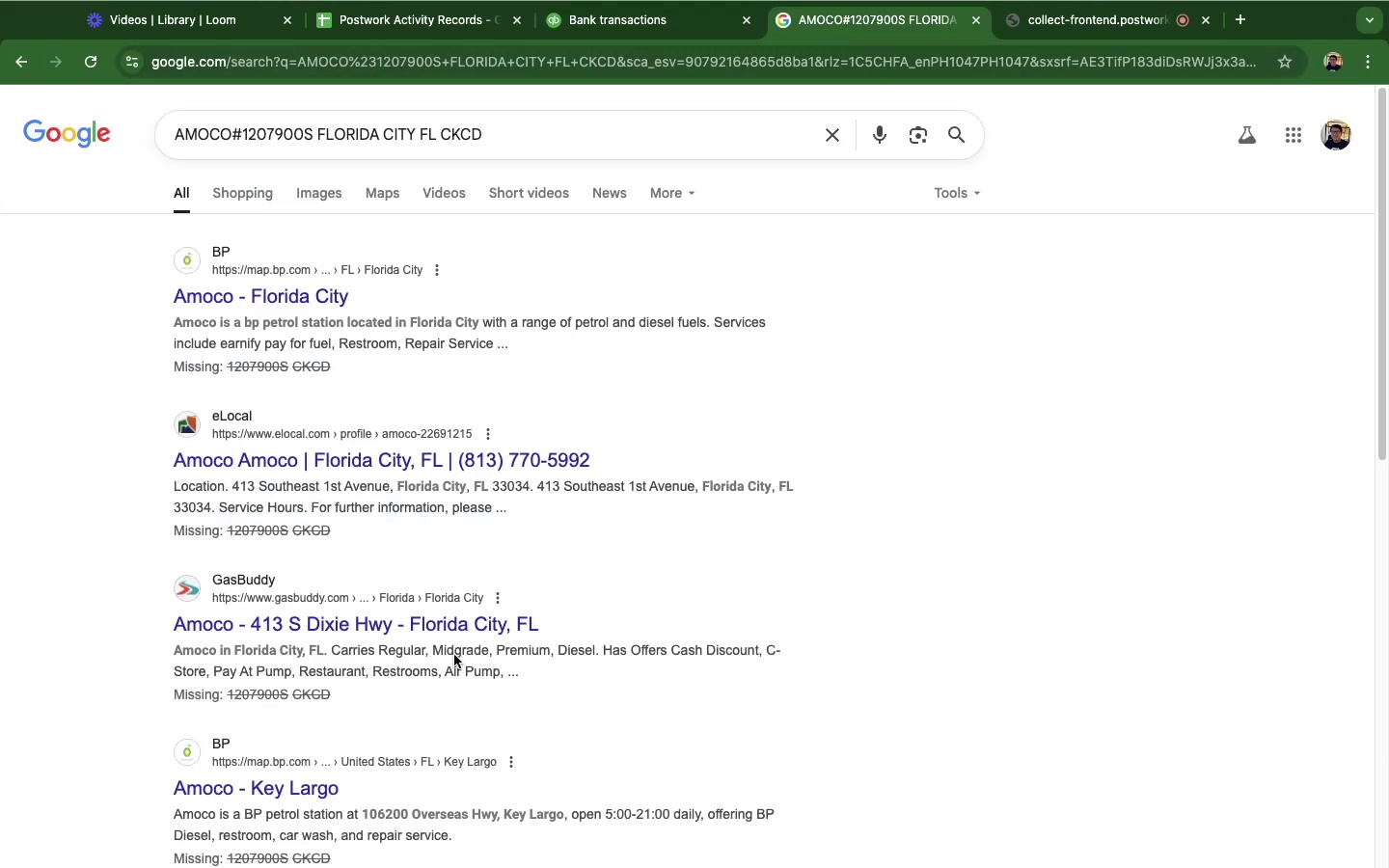 
wait(7.02)
 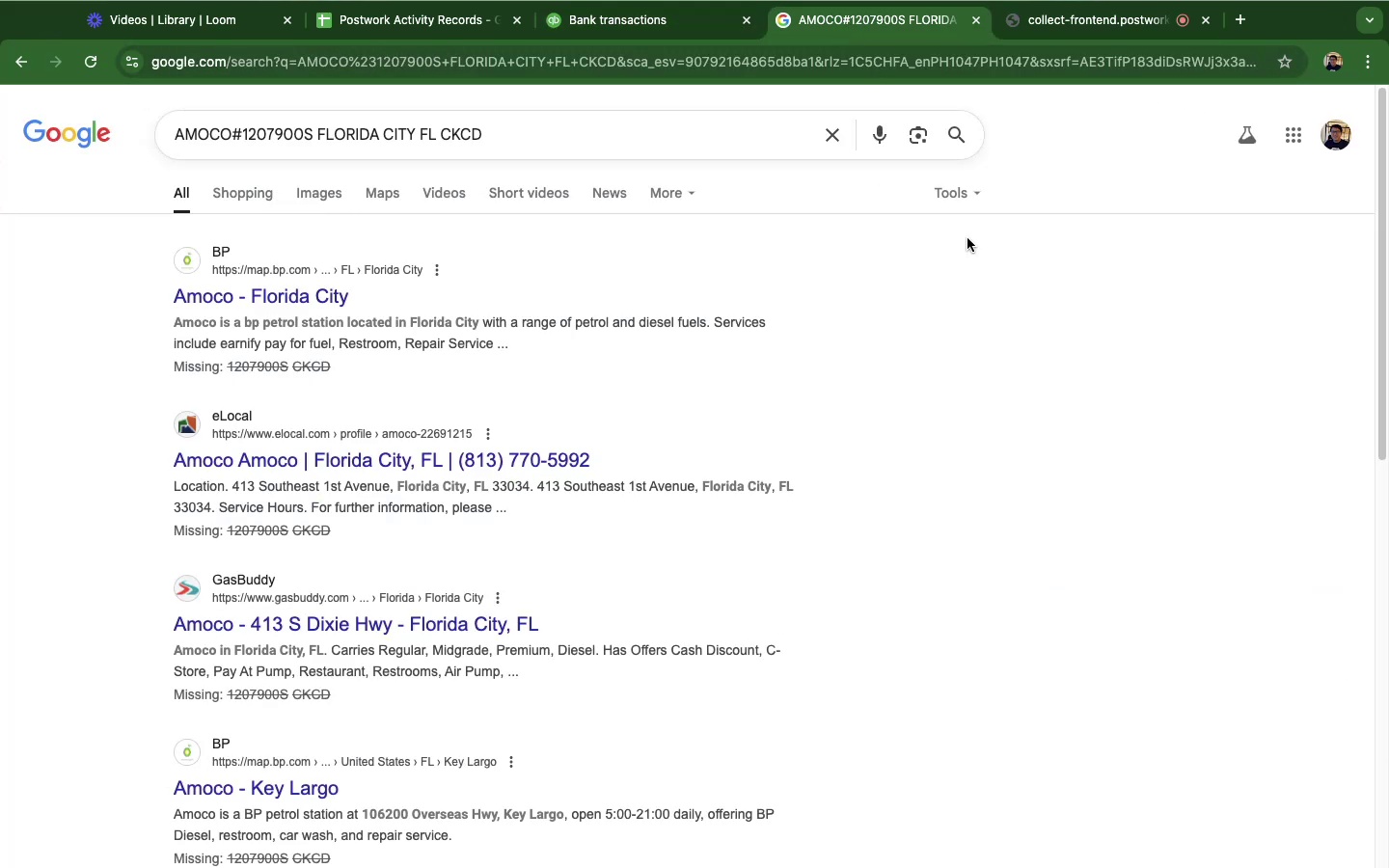 
left_click([639, 20])
 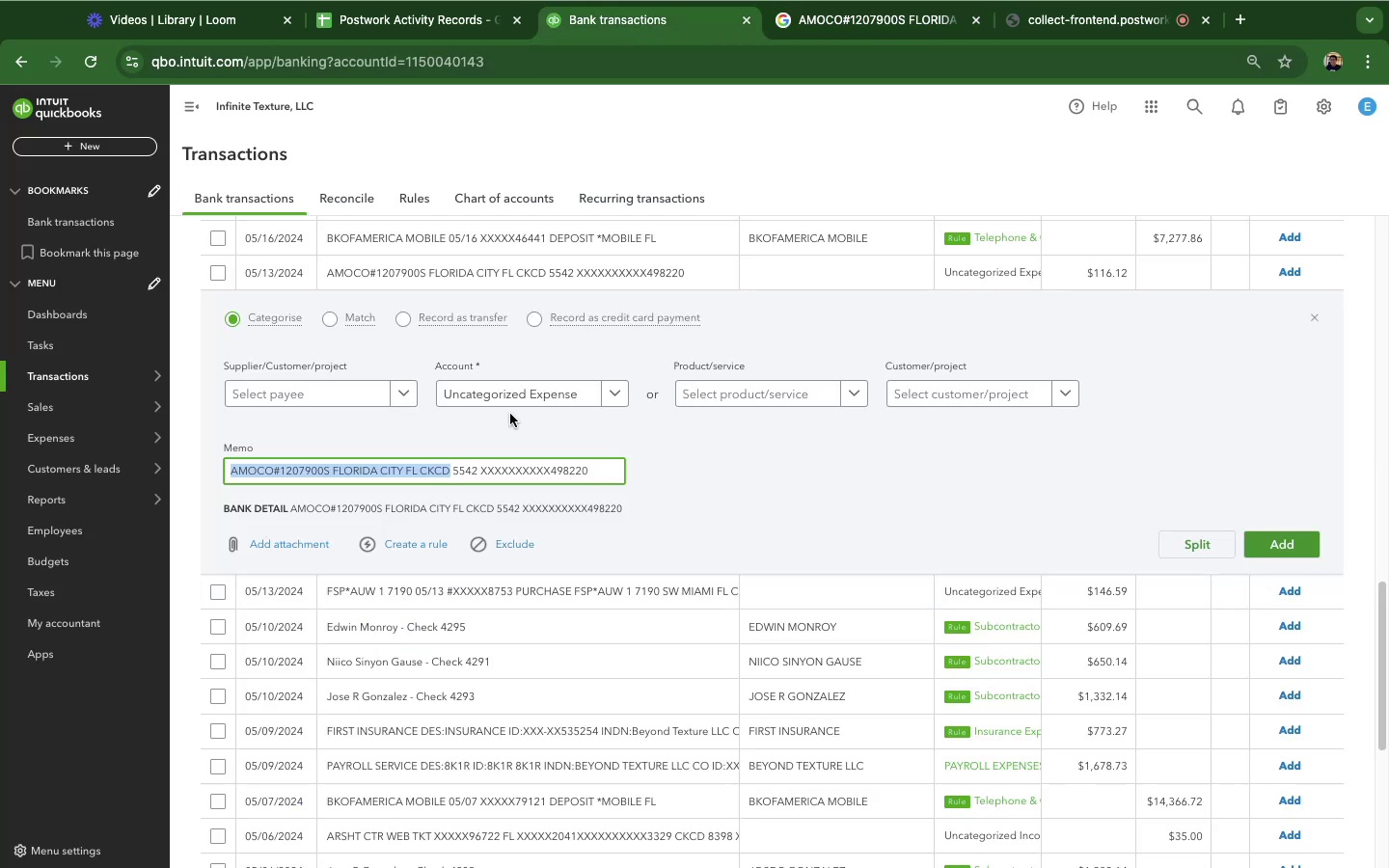 
left_click([517, 394])
 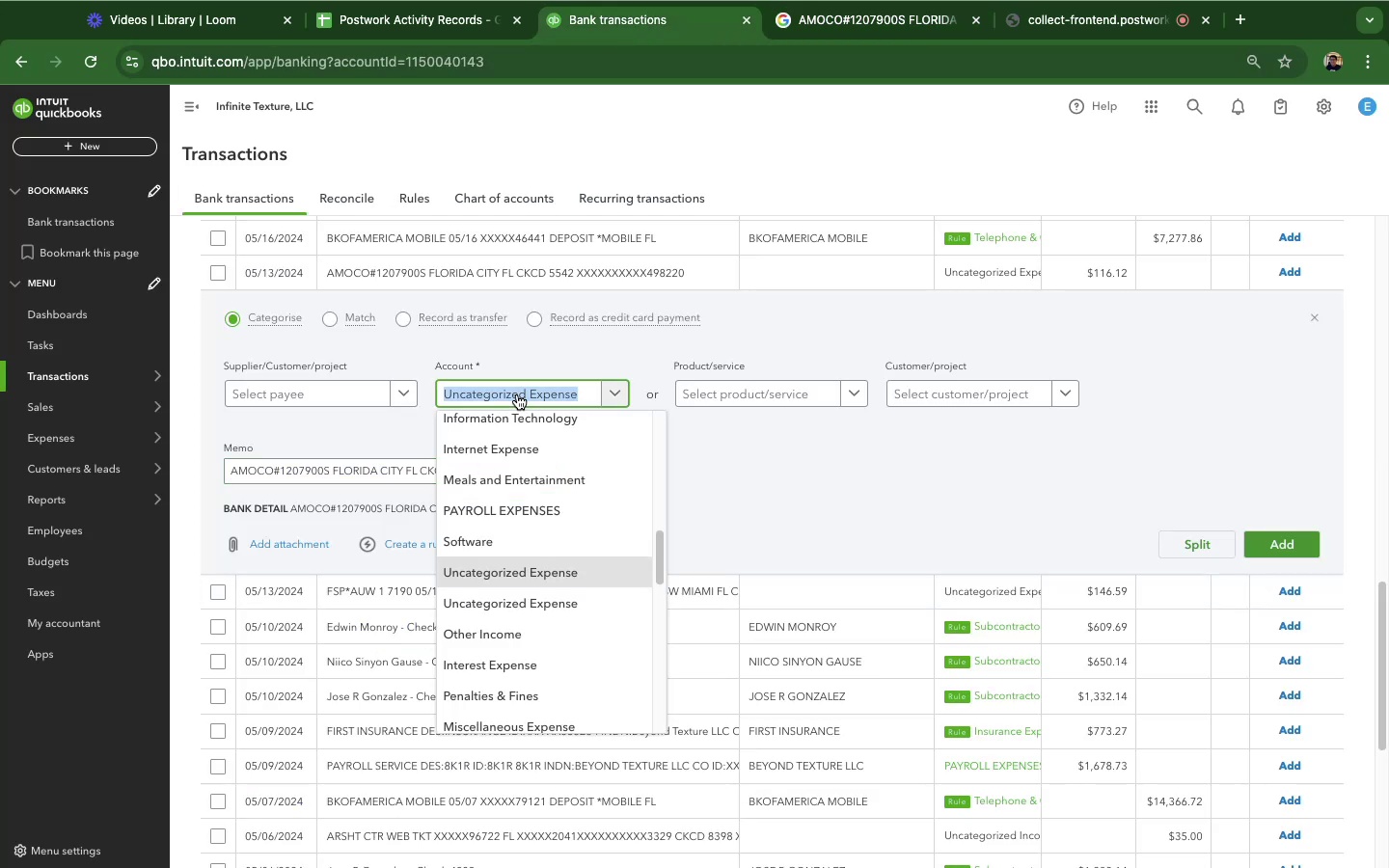 
type(fuel)
 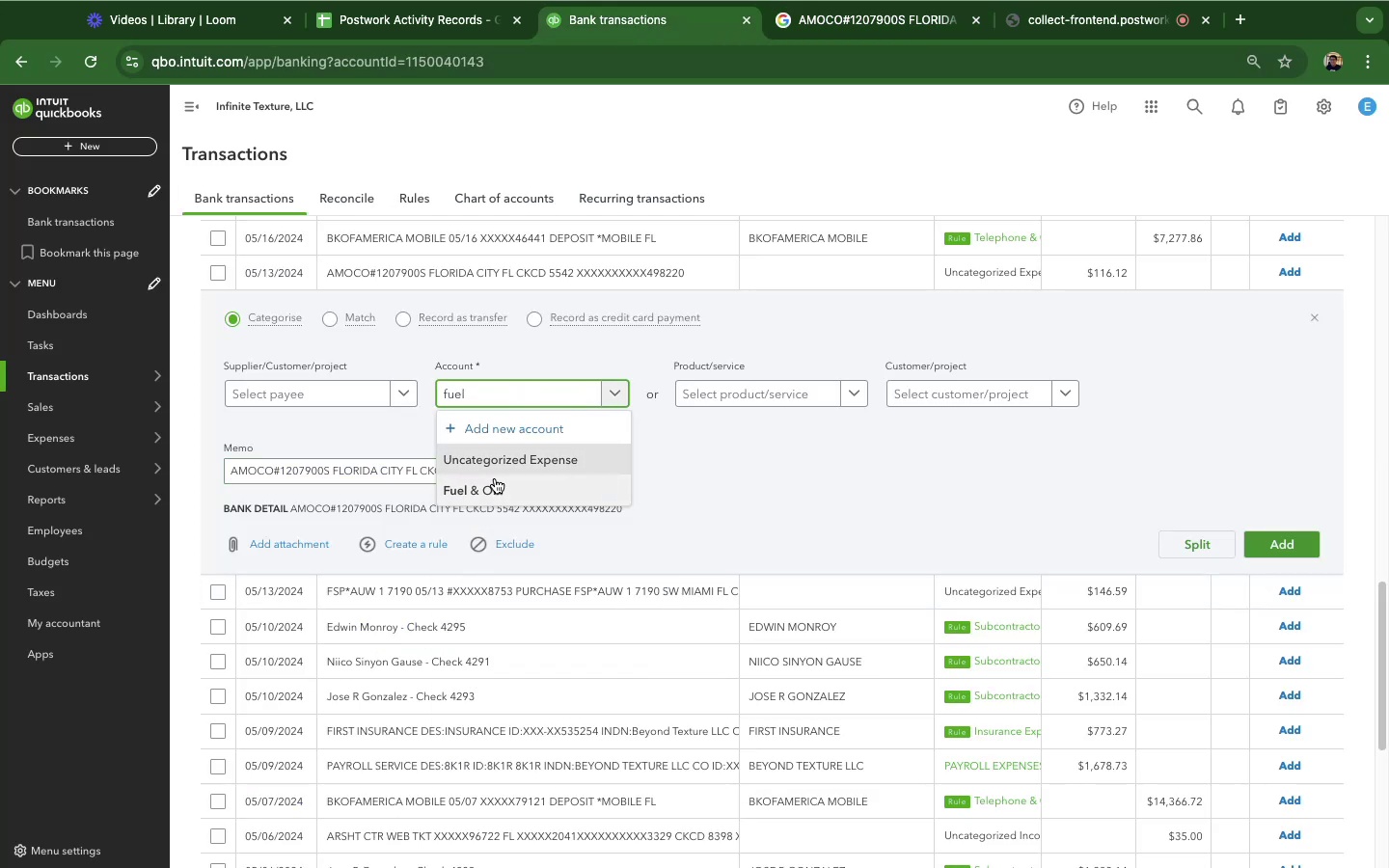 
left_click([492, 488])
 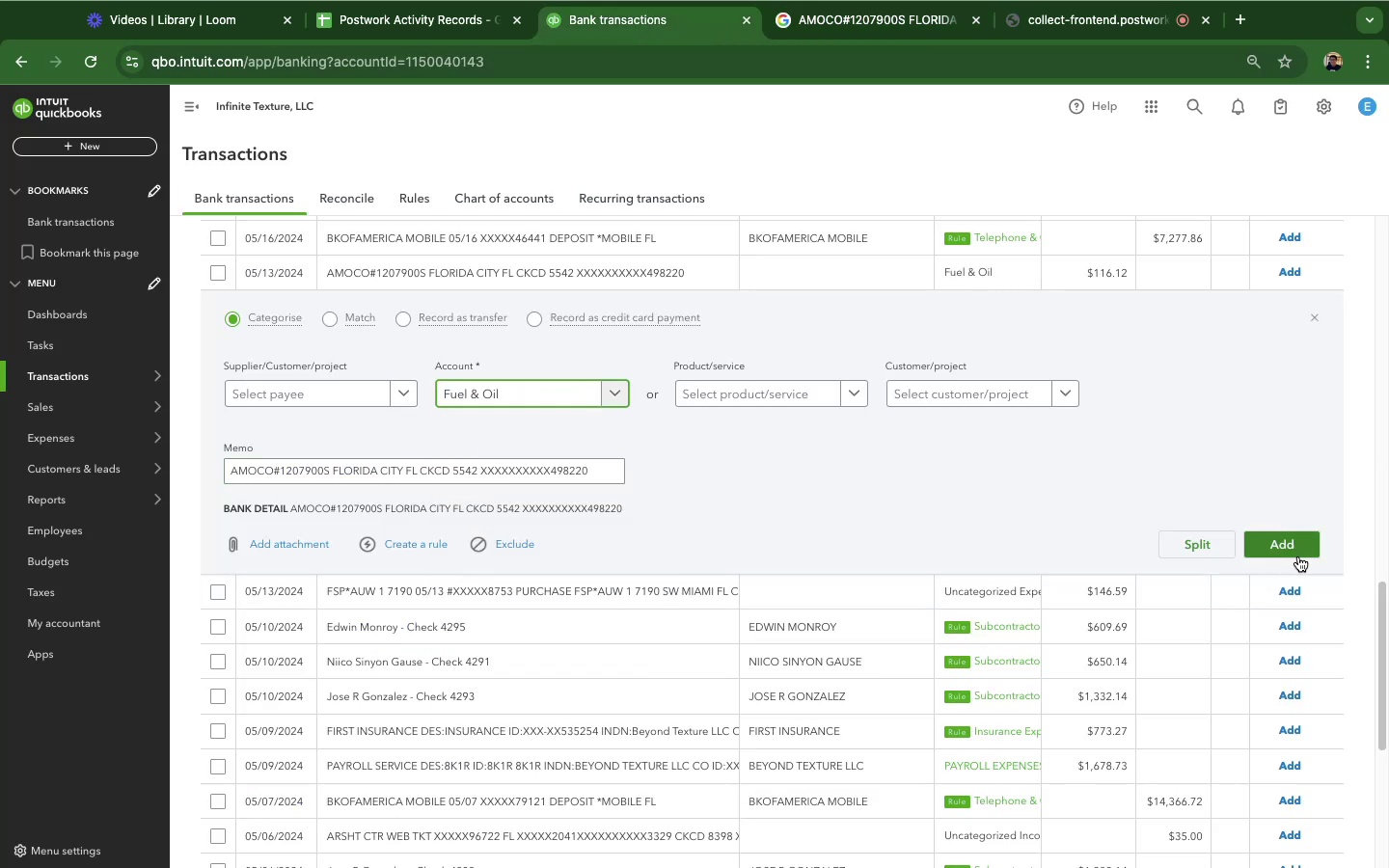 
left_click([1294, 546])
 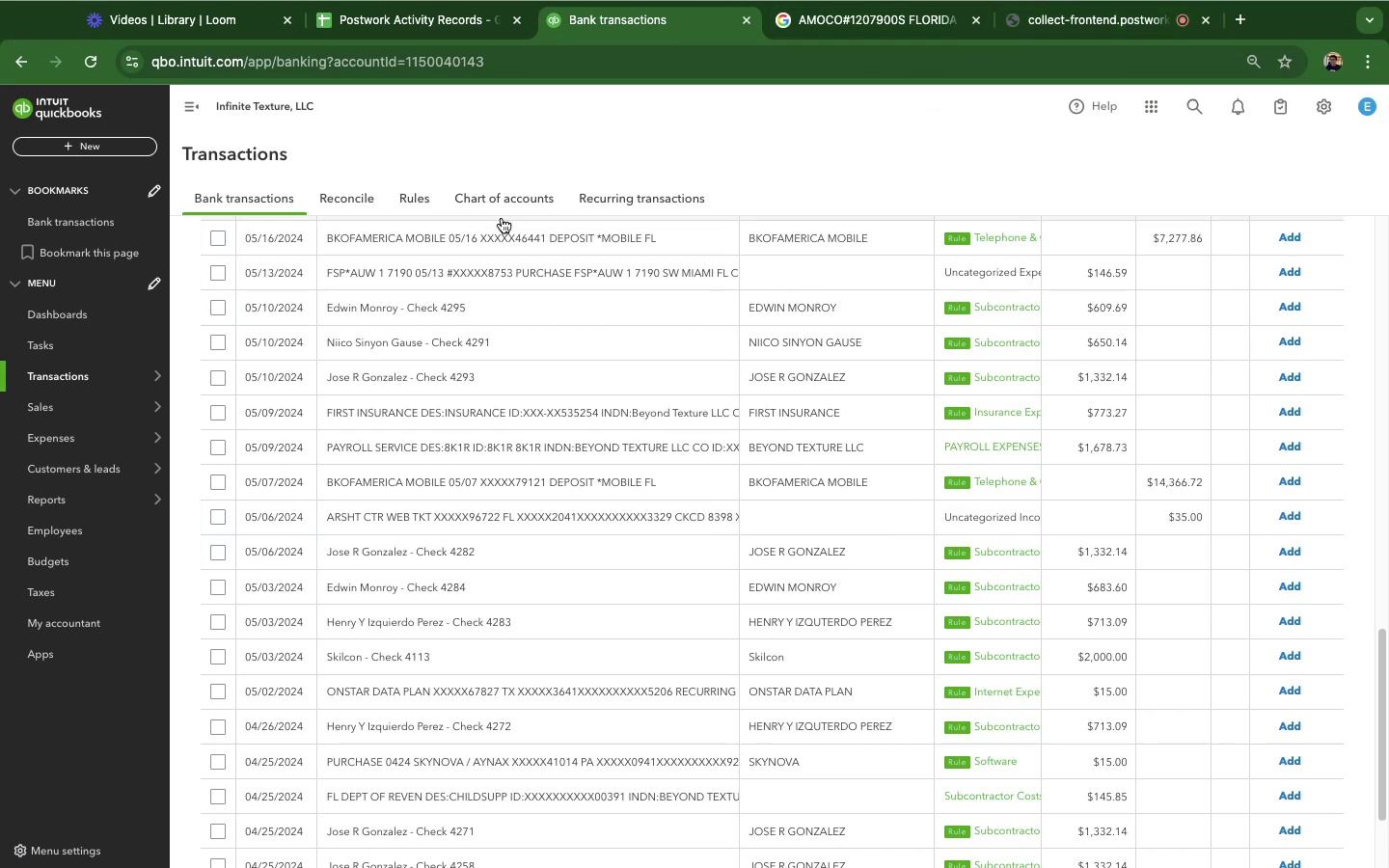 
wait(15.44)
 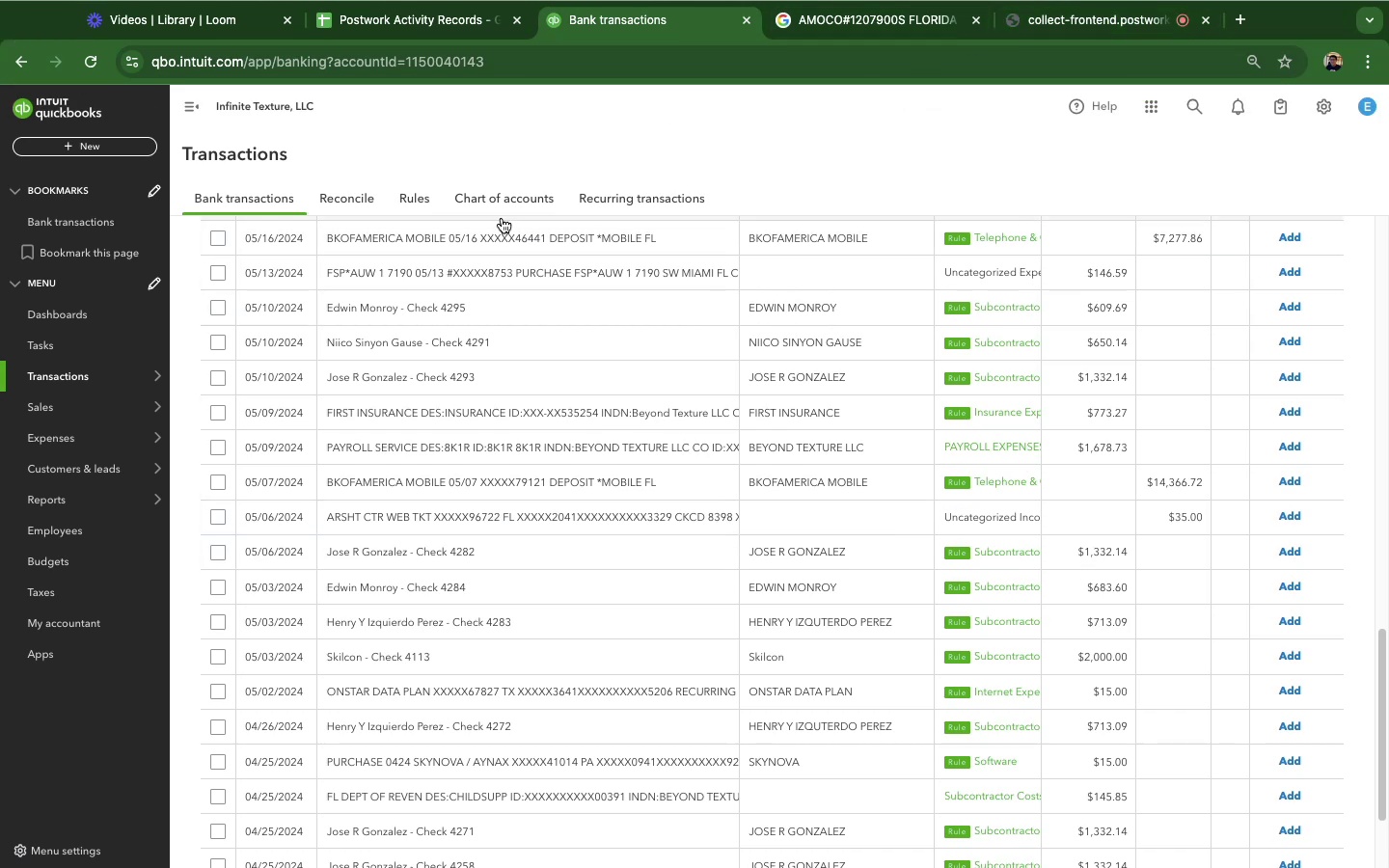 
left_click([479, 283])
 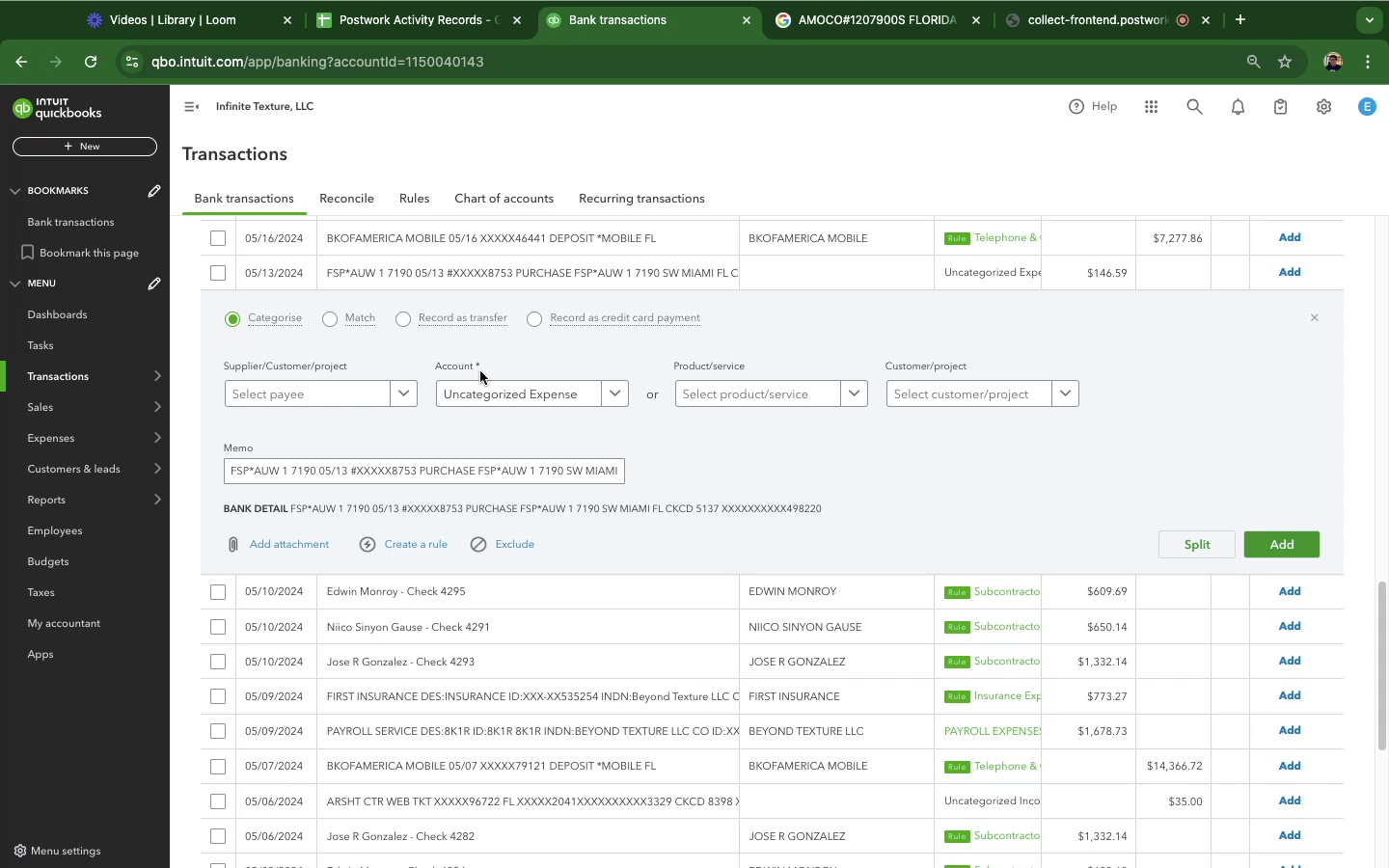 
wait(19.37)
 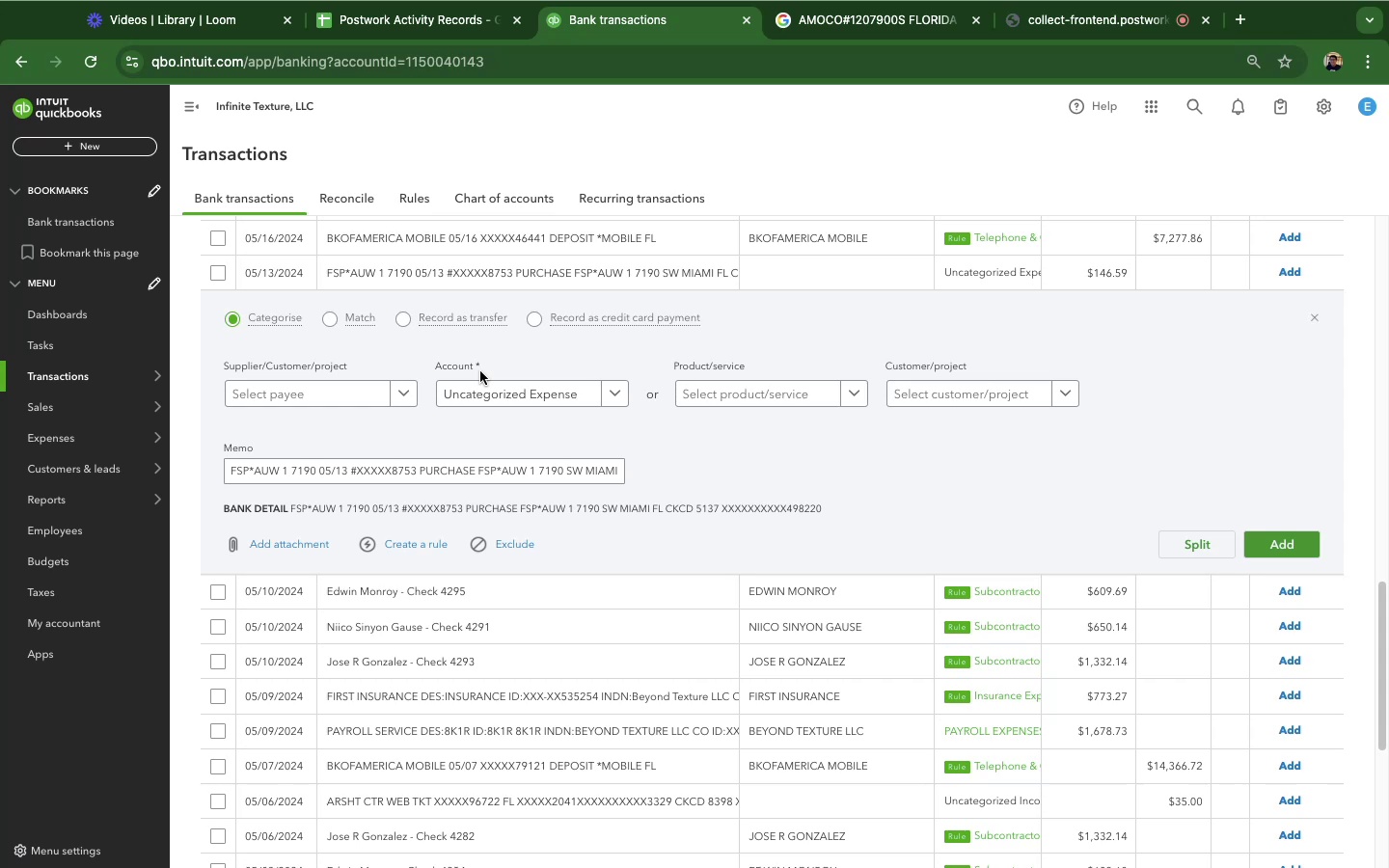 
right_click([532, 134])
 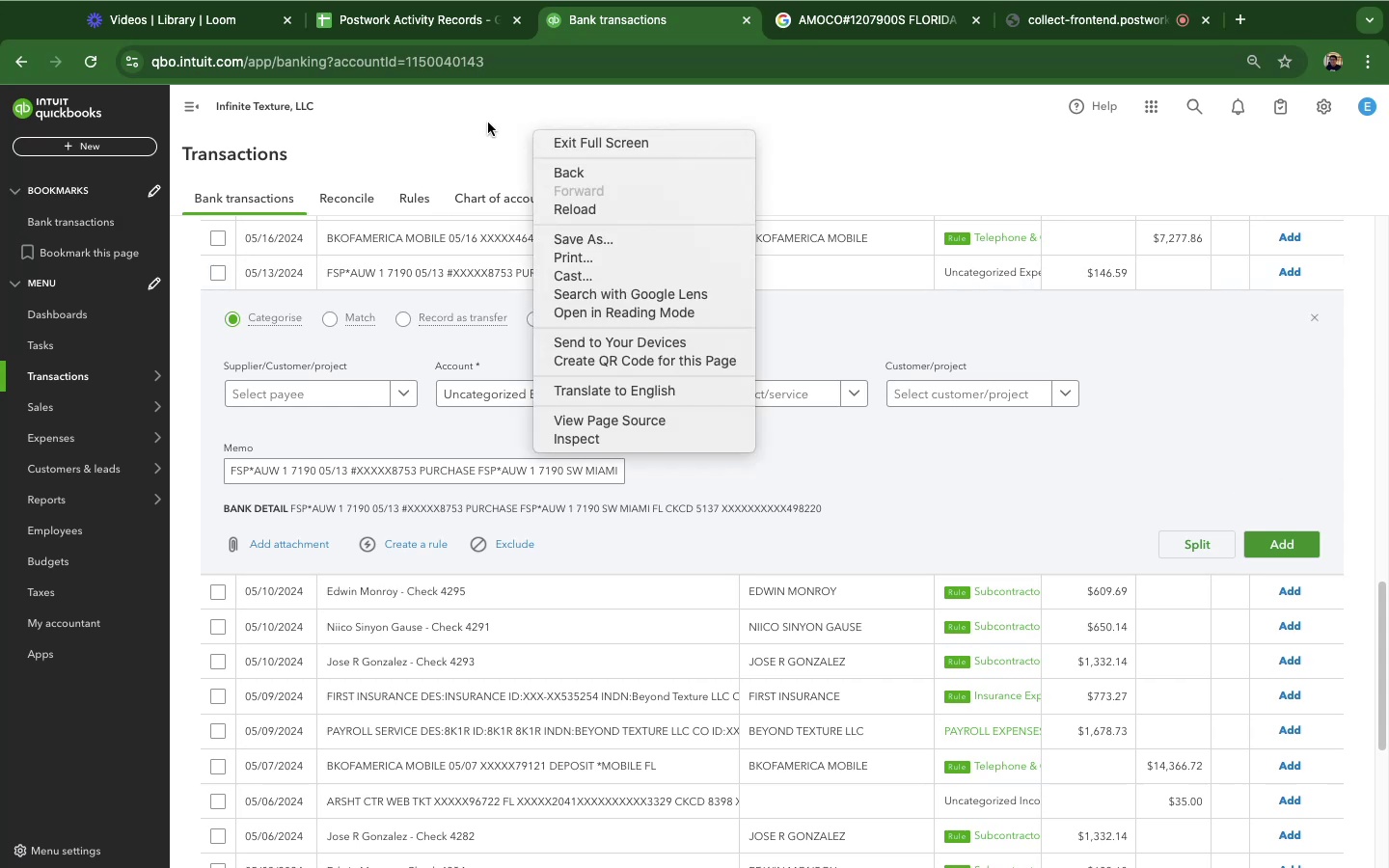 
left_click([488, 122])
 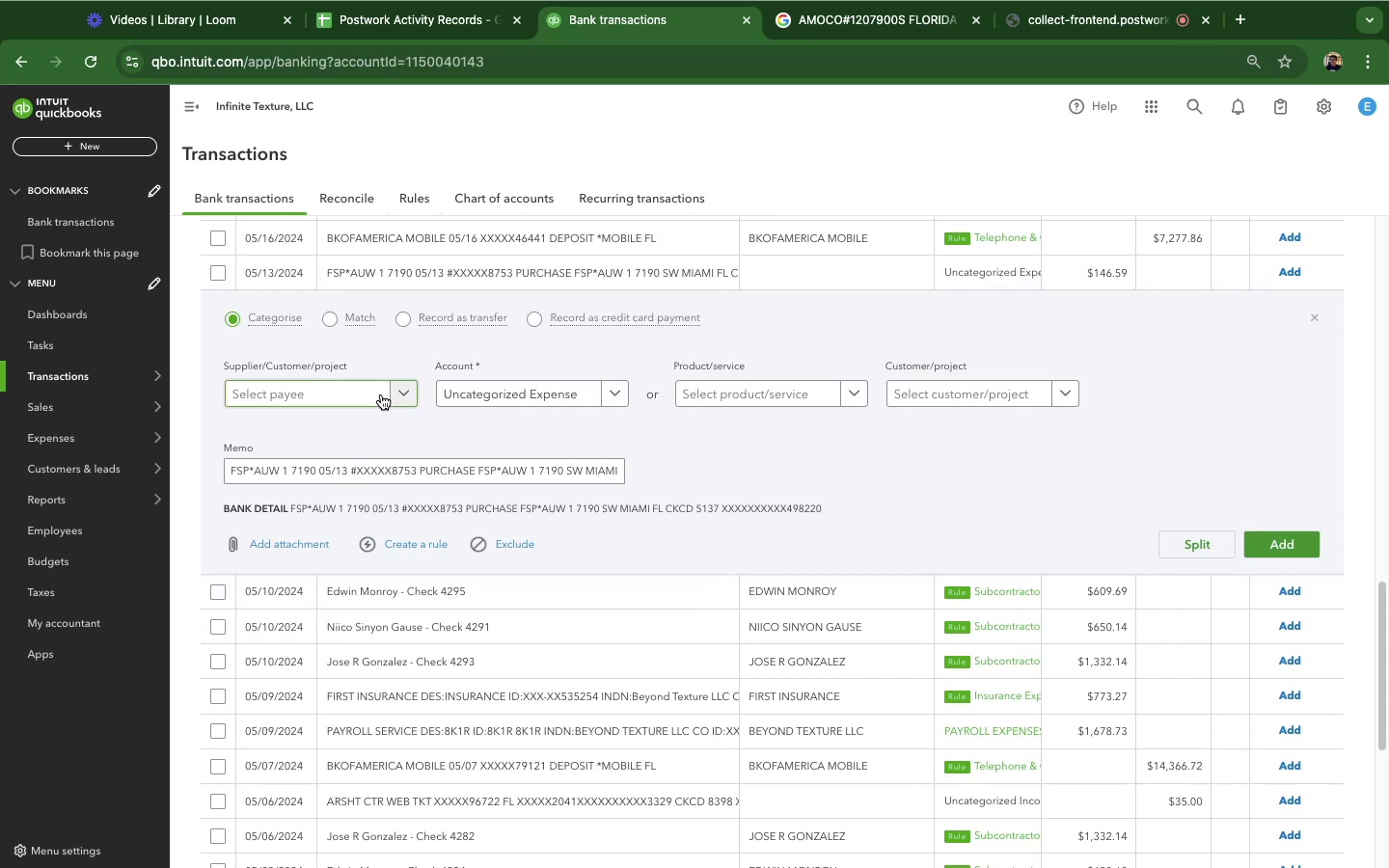 
wait(5.28)
 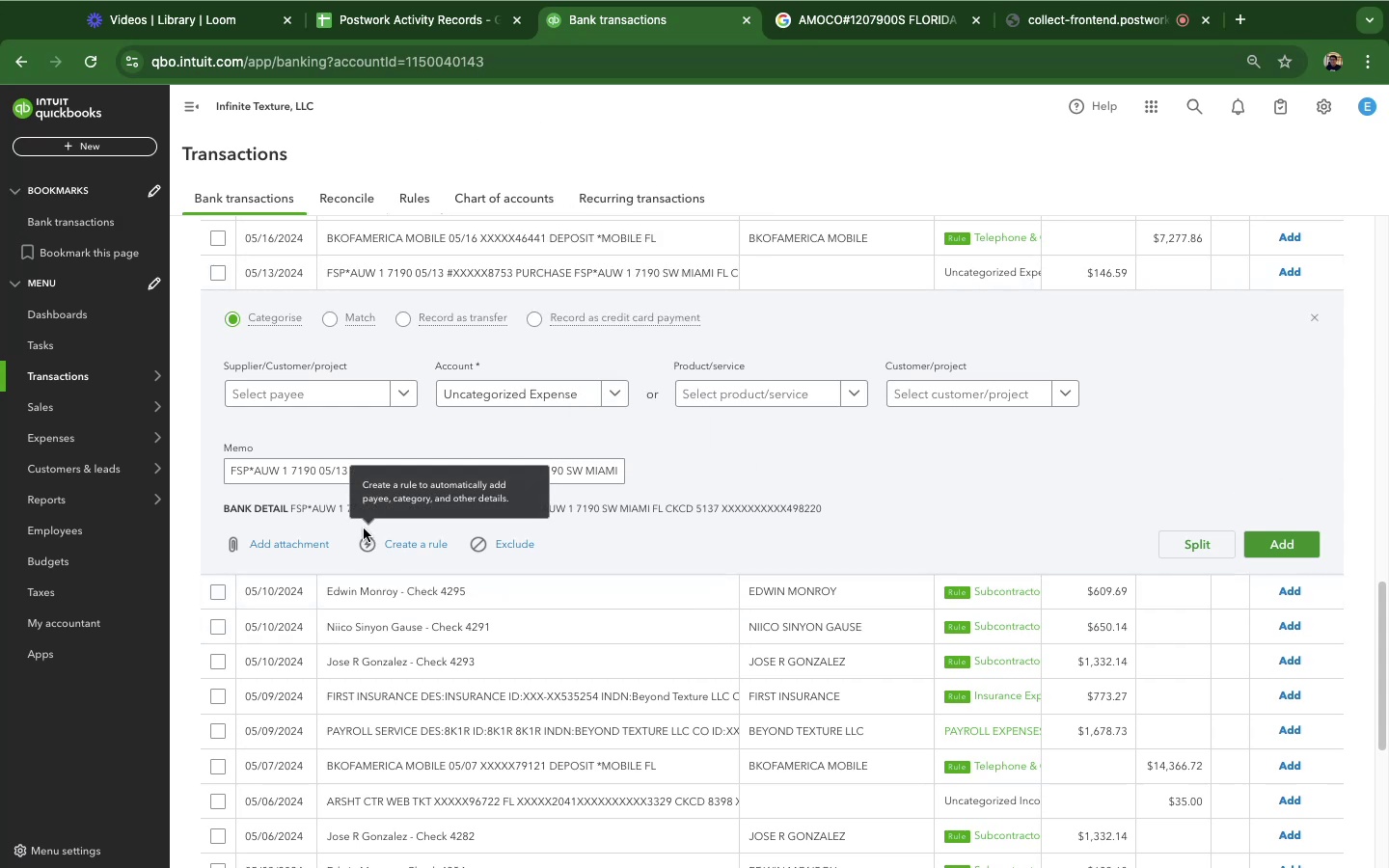 
mouse_move([619, 423])
 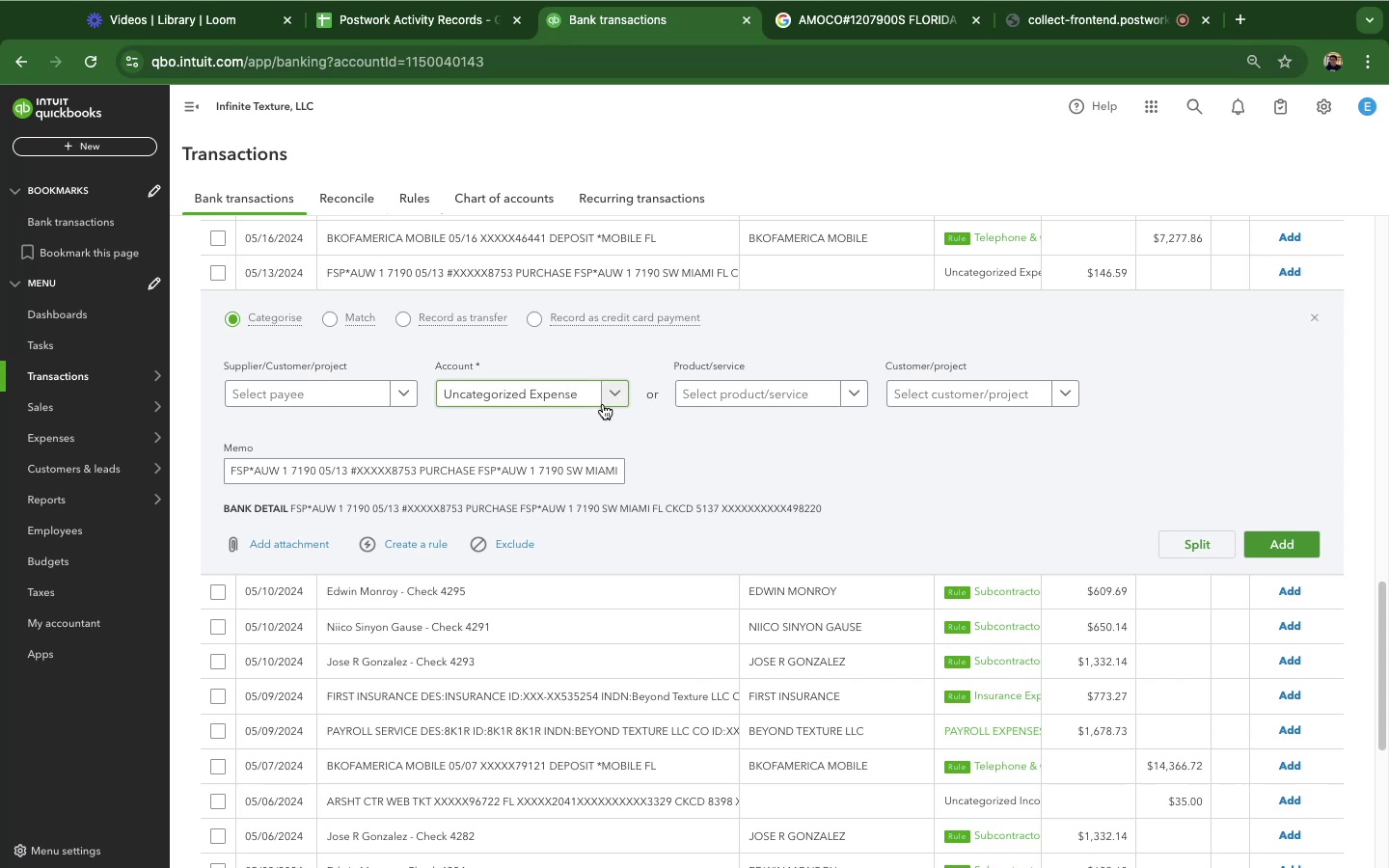 
wait(9.72)
 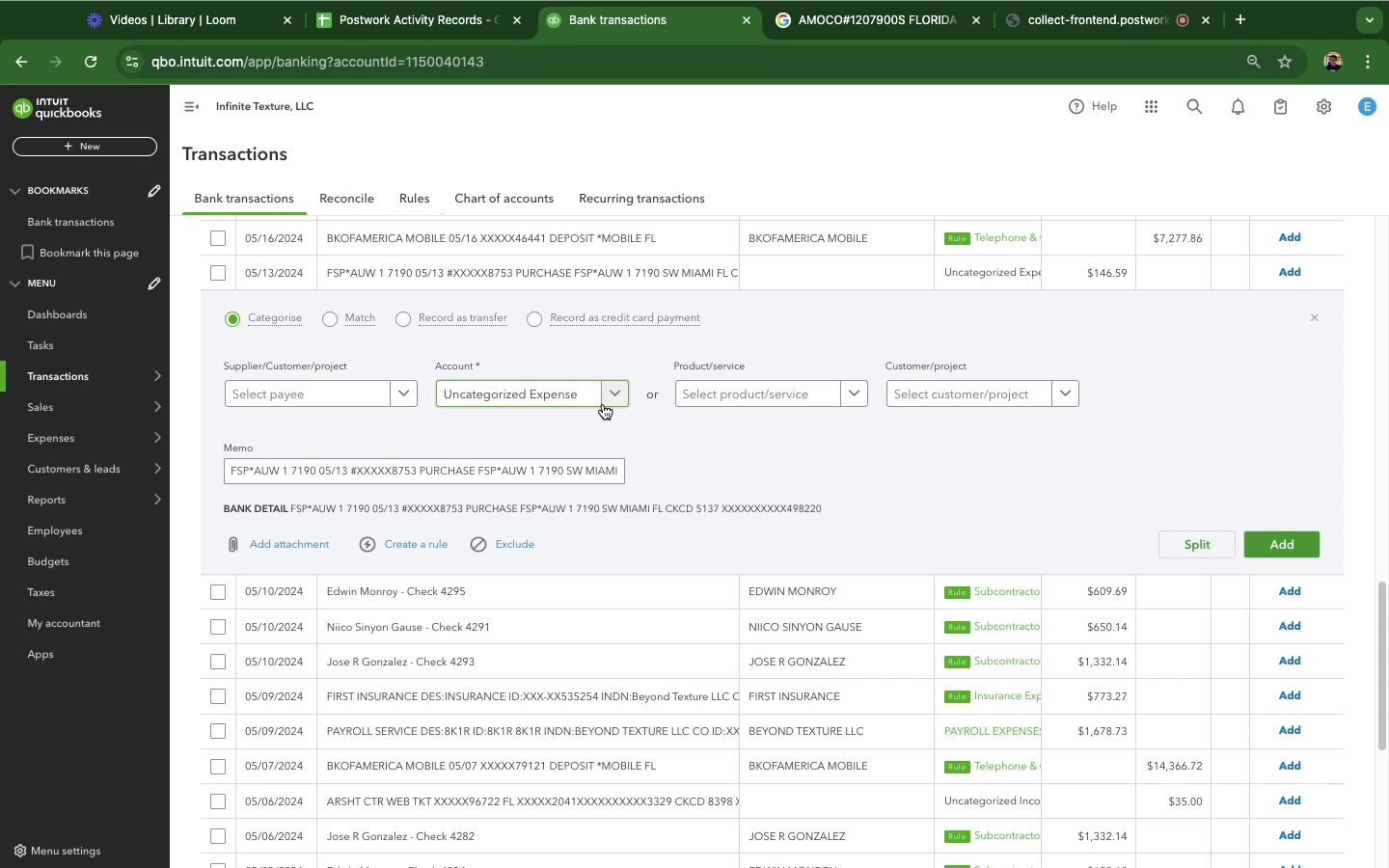 
left_click([607, 397])
 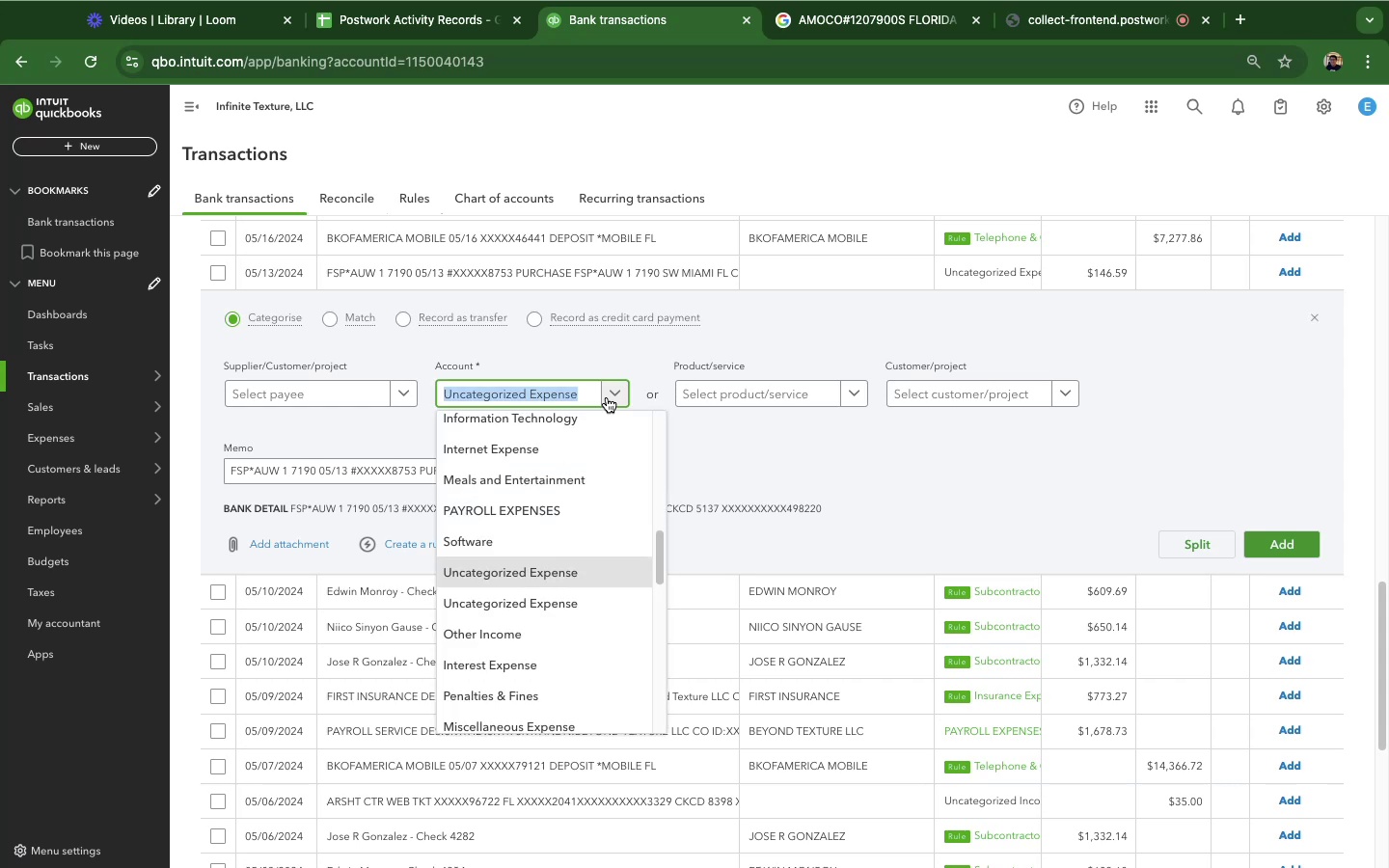 
wait(7.0)
 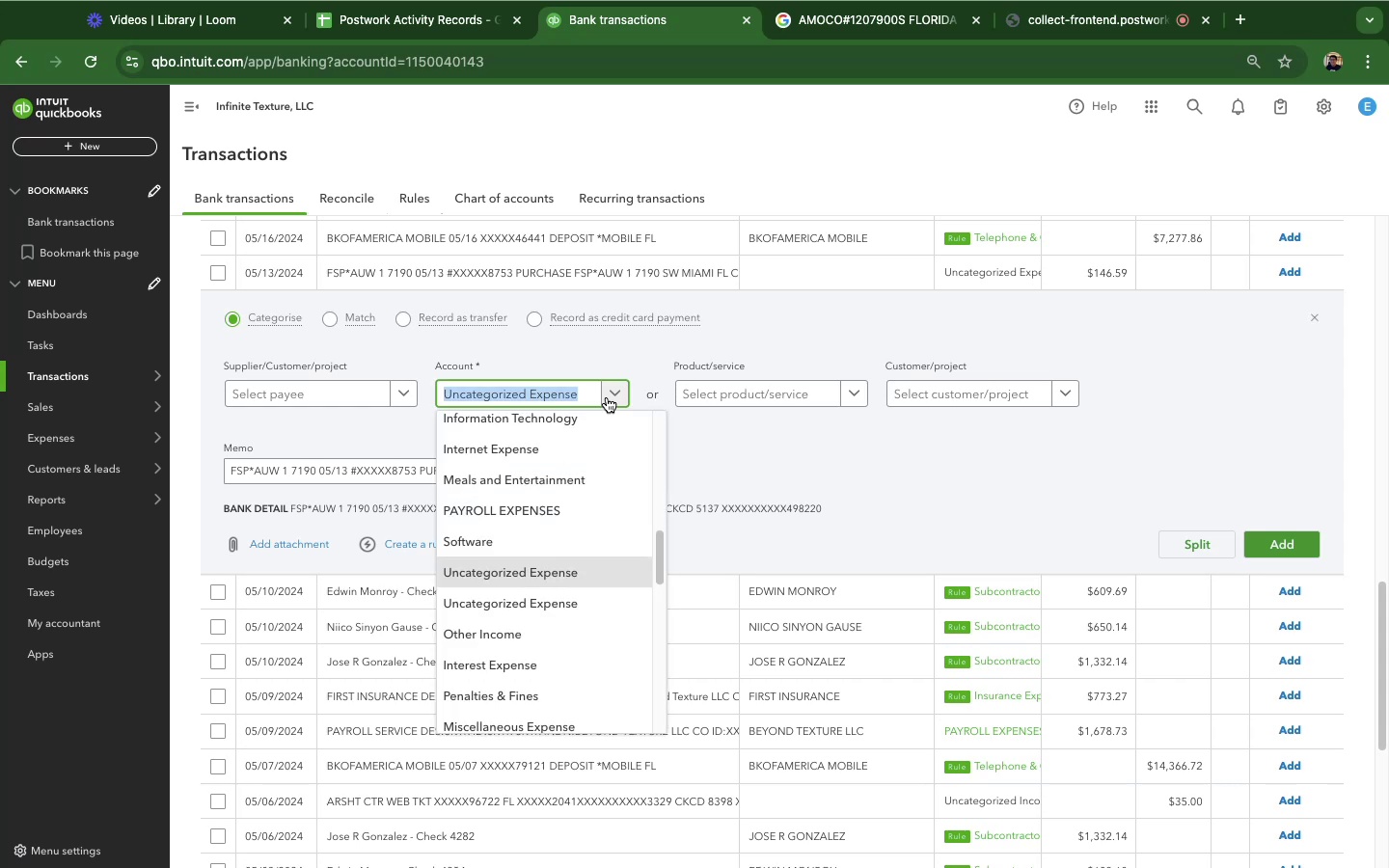 
left_click([607, 397])
 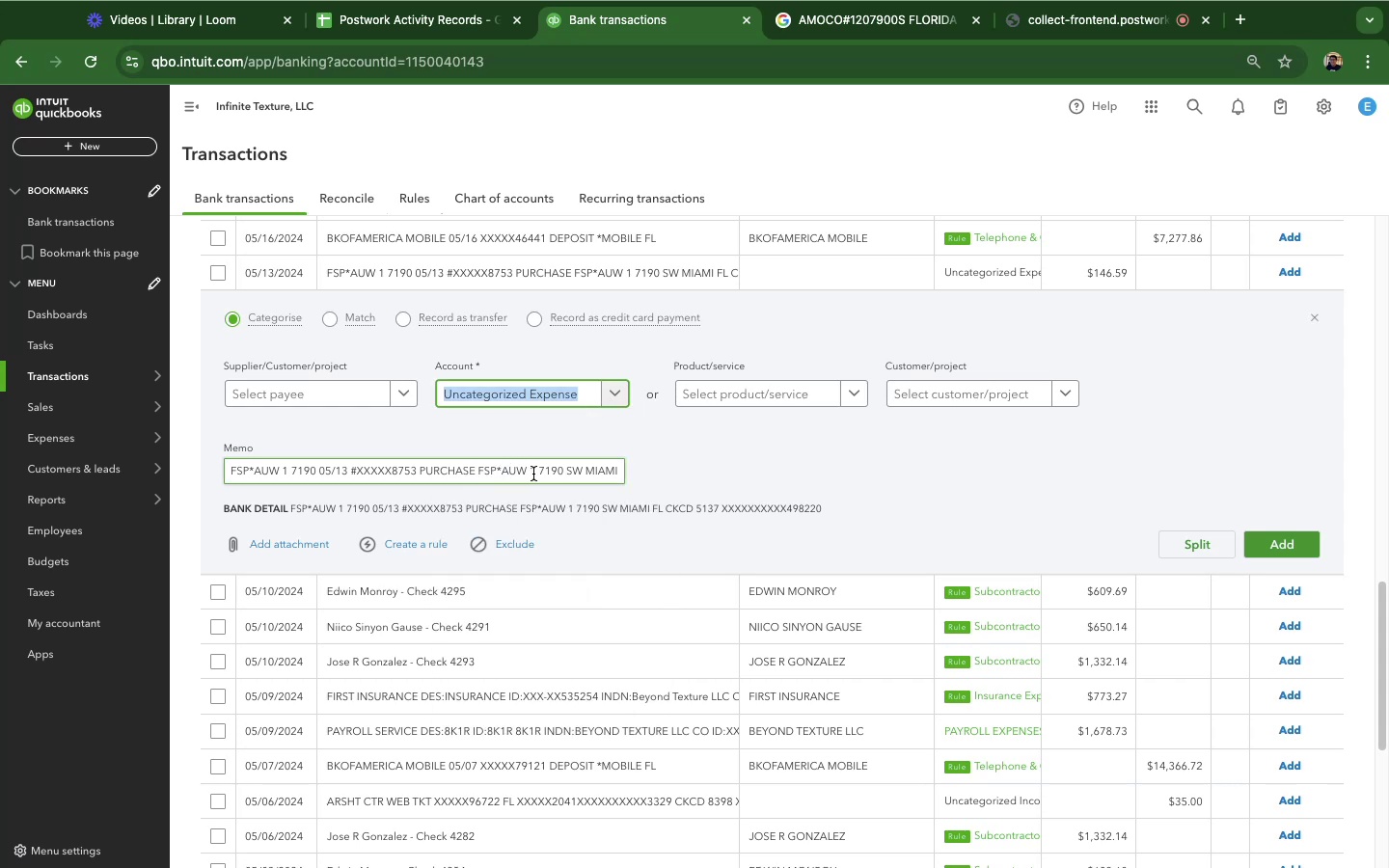 
left_click_drag(start_coordinate=[530, 473], to_coordinate=[175, 474])
 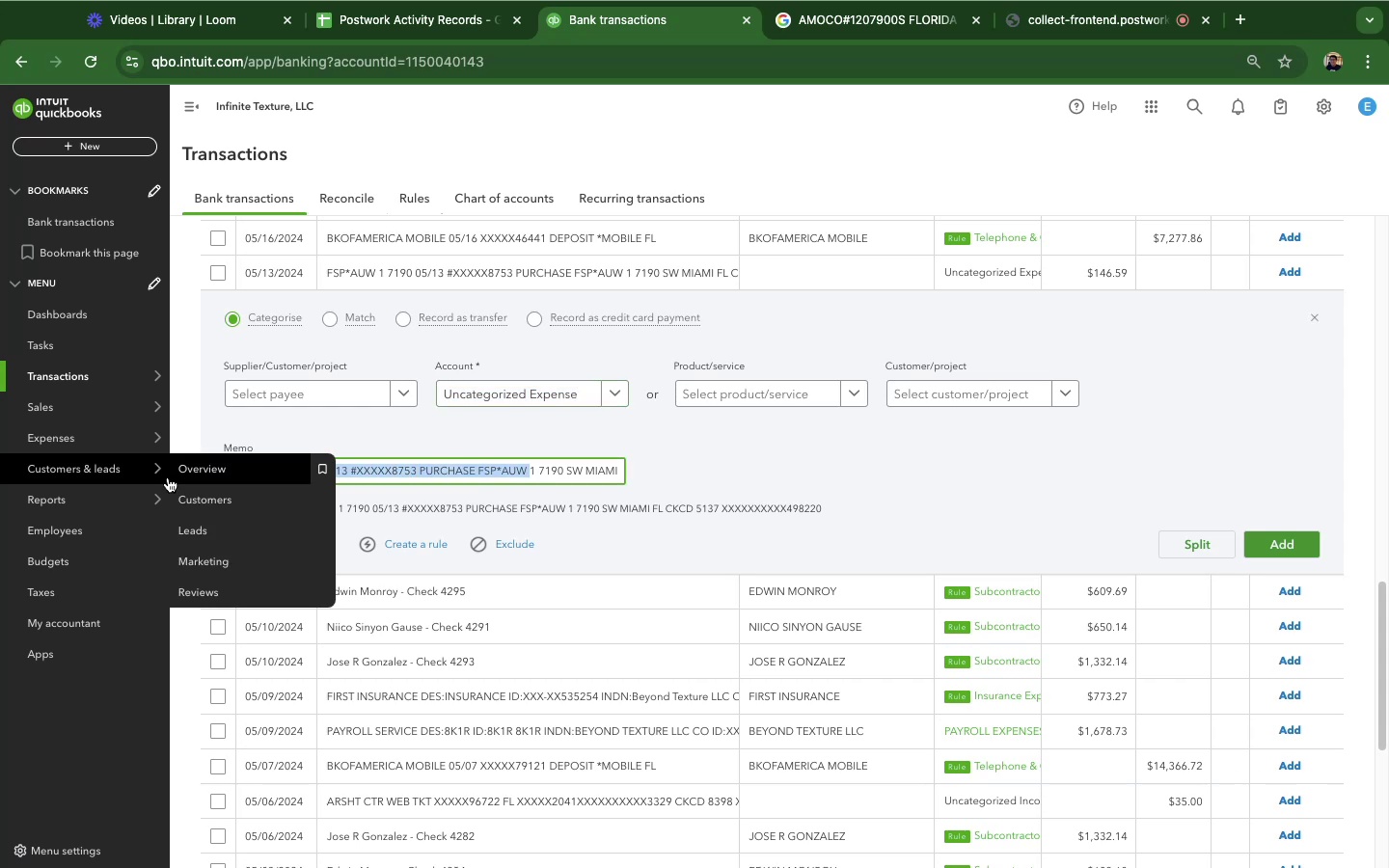 
hold_key(key=CommandLeft, duration=0.96)
 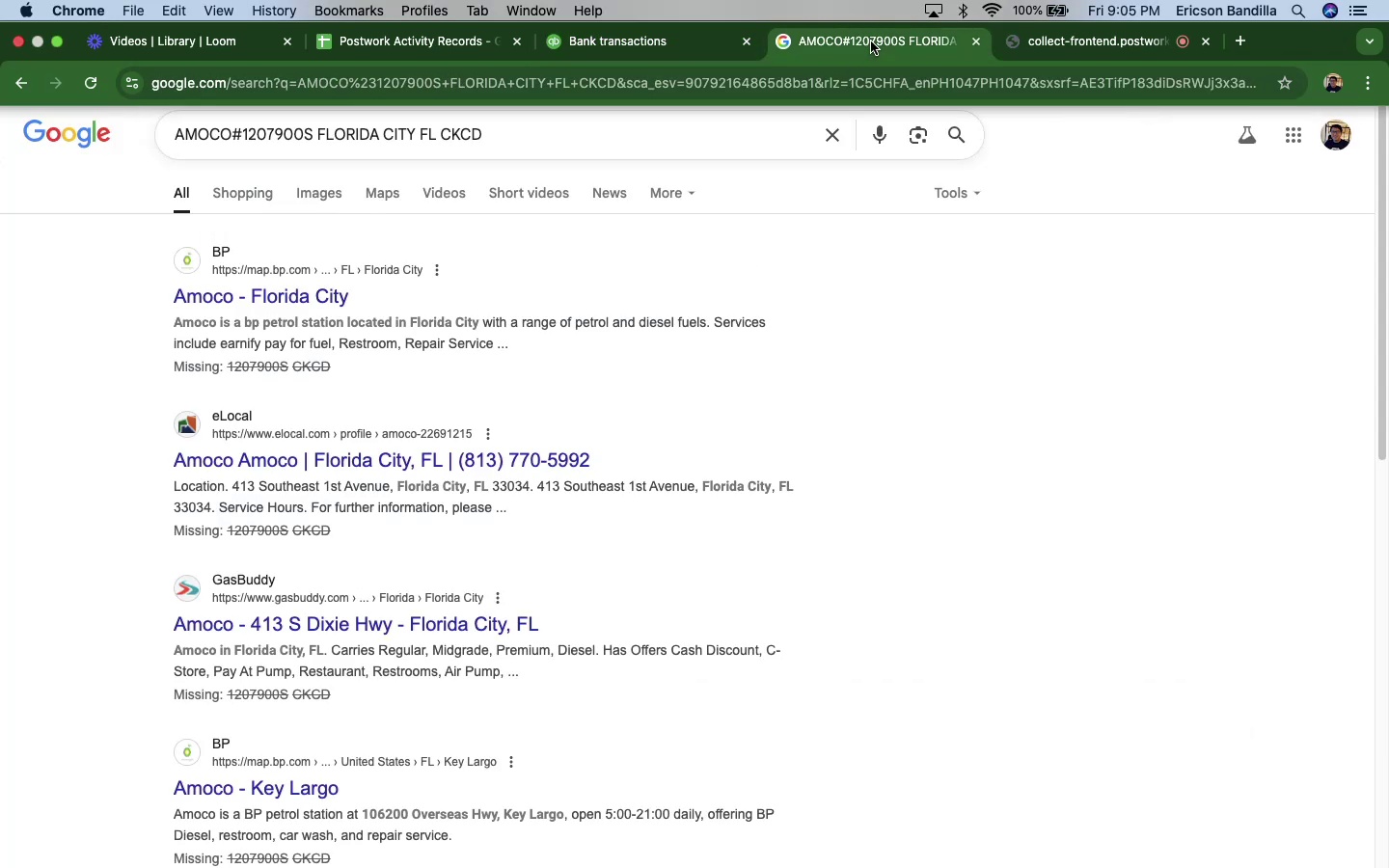 
hold_key(key=C, duration=0.41)
 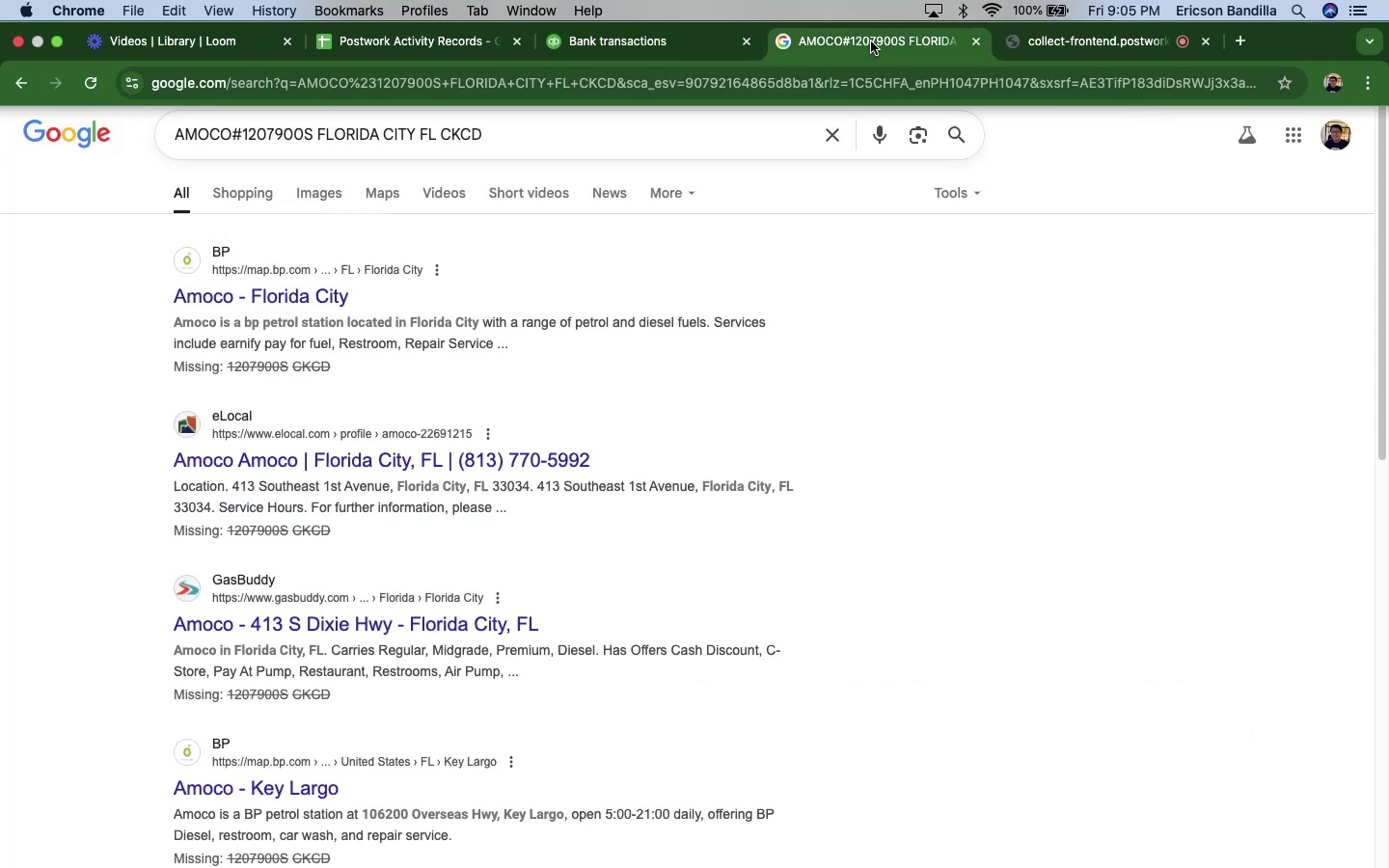 
left_click([871, 41])
 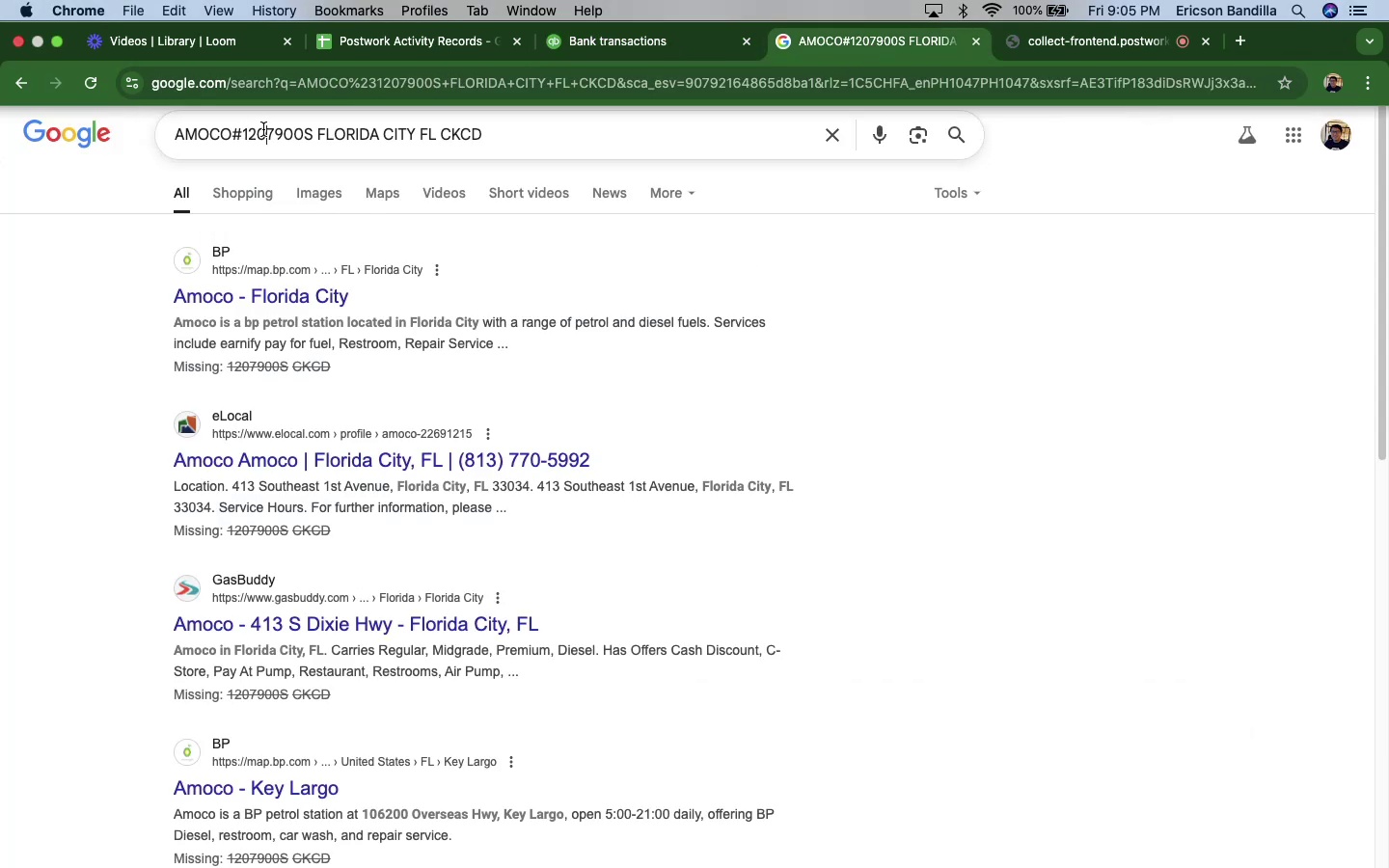 
double_click([263, 129])
 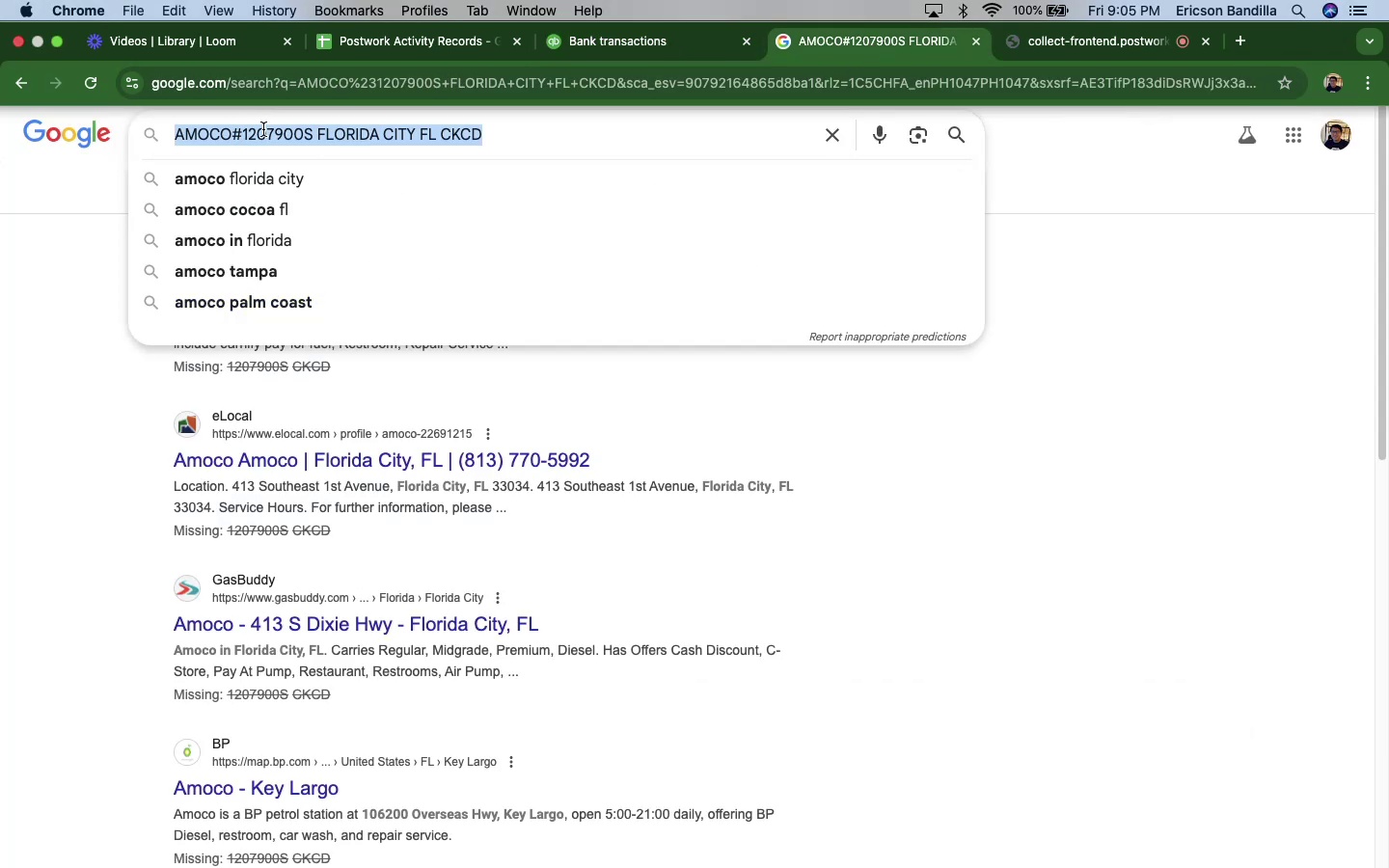 
triple_click([263, 129])
 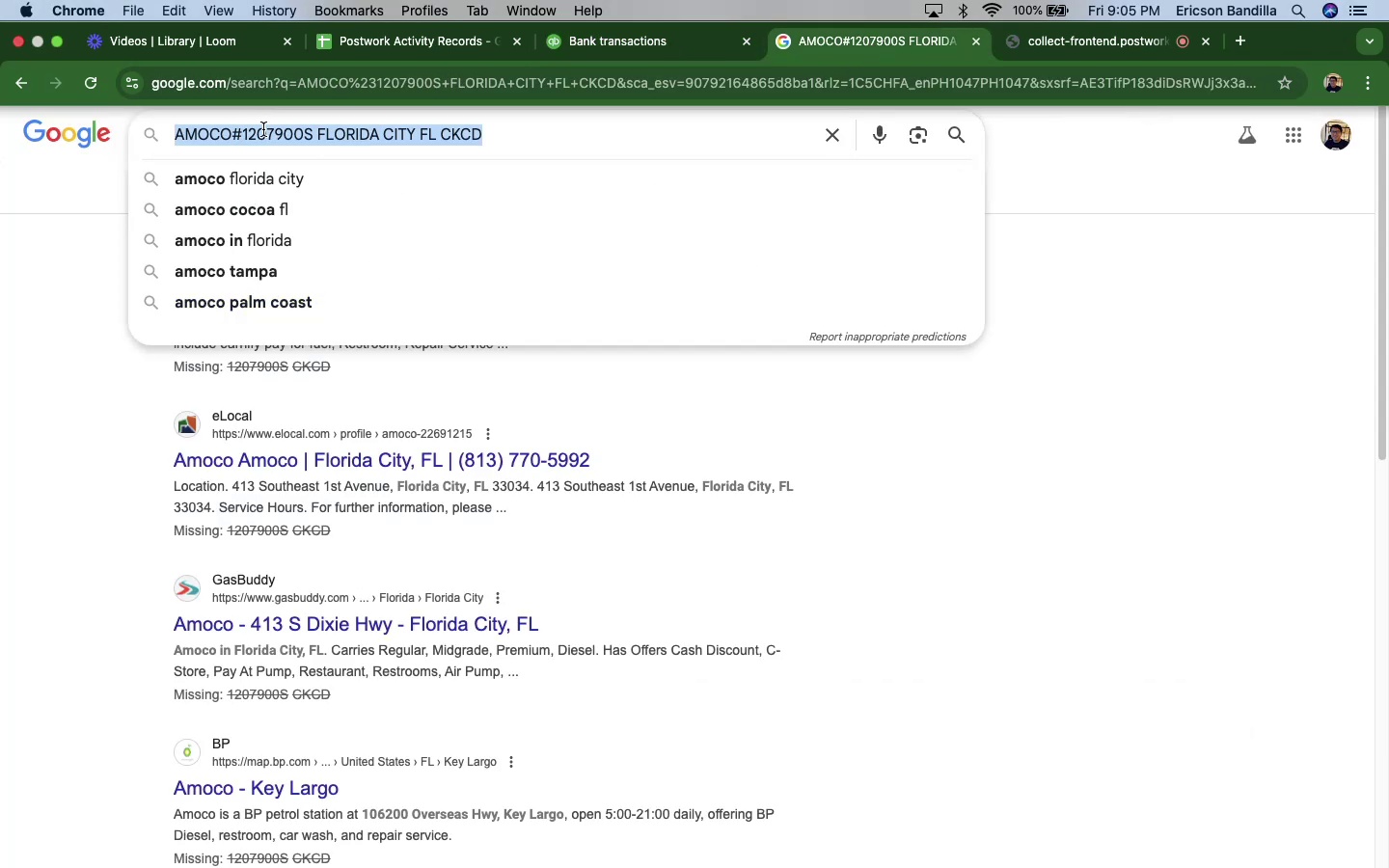 
triple_click([263, 129])
 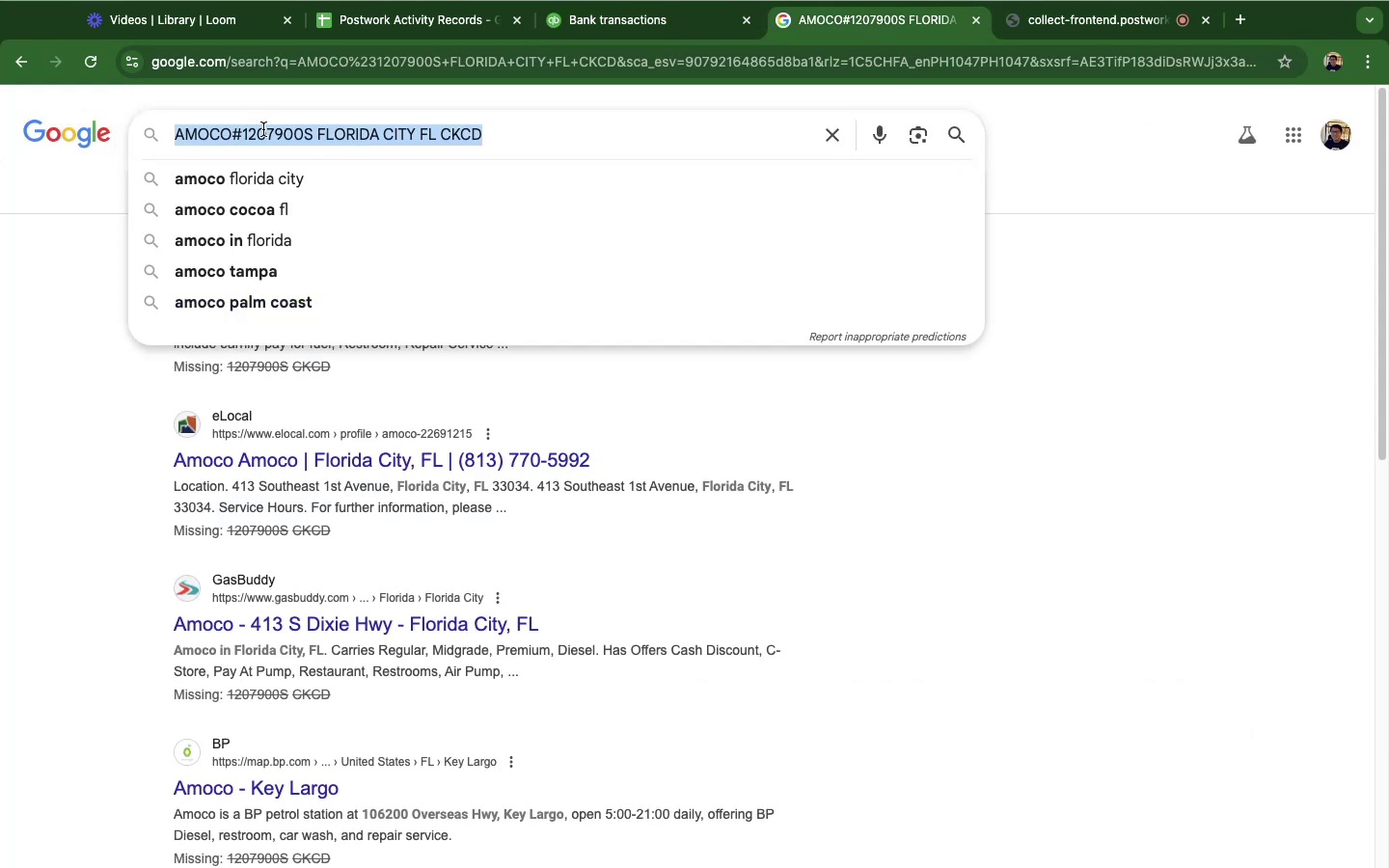 
key(Meta+V)
 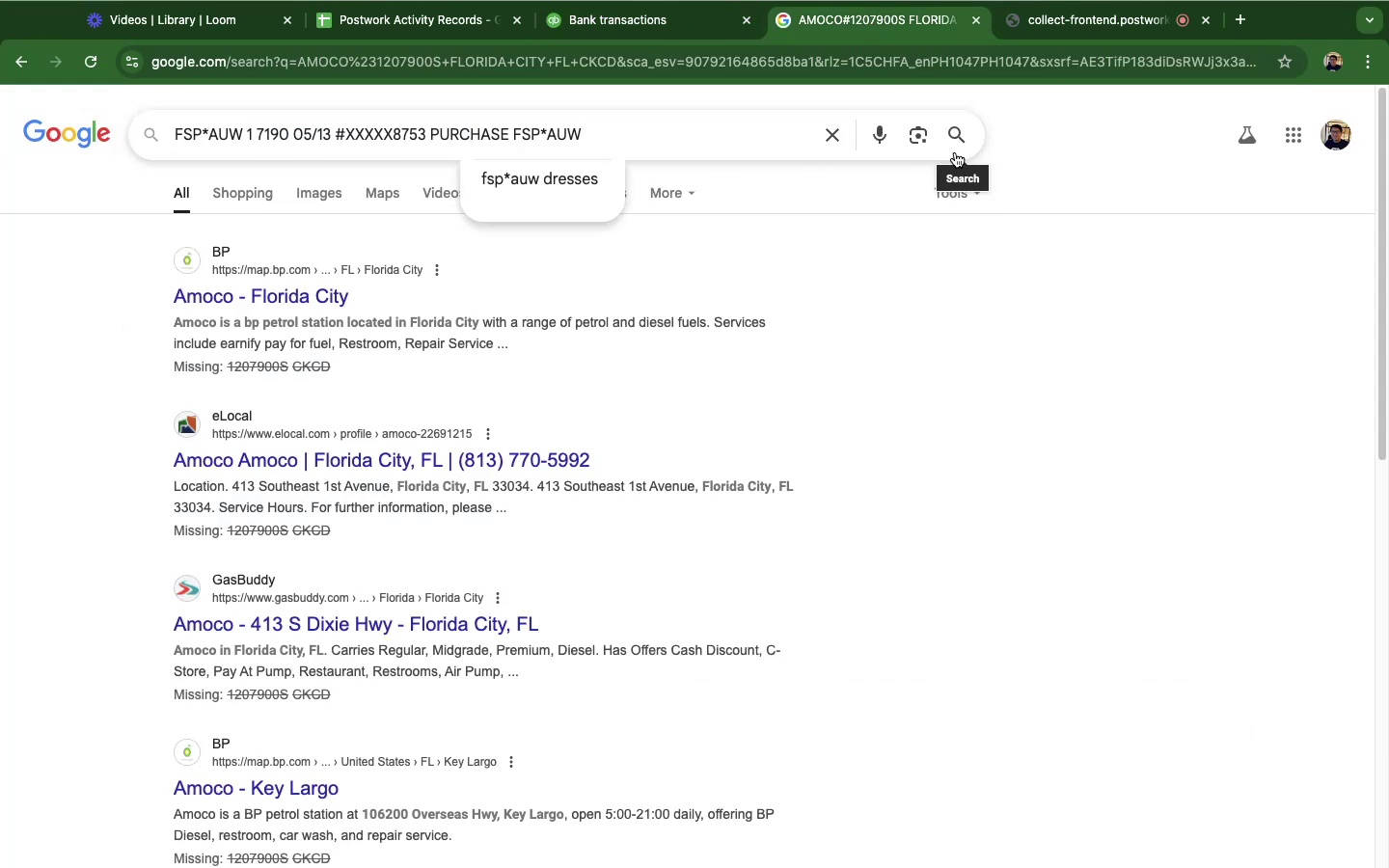 
left_click([954, 148])
 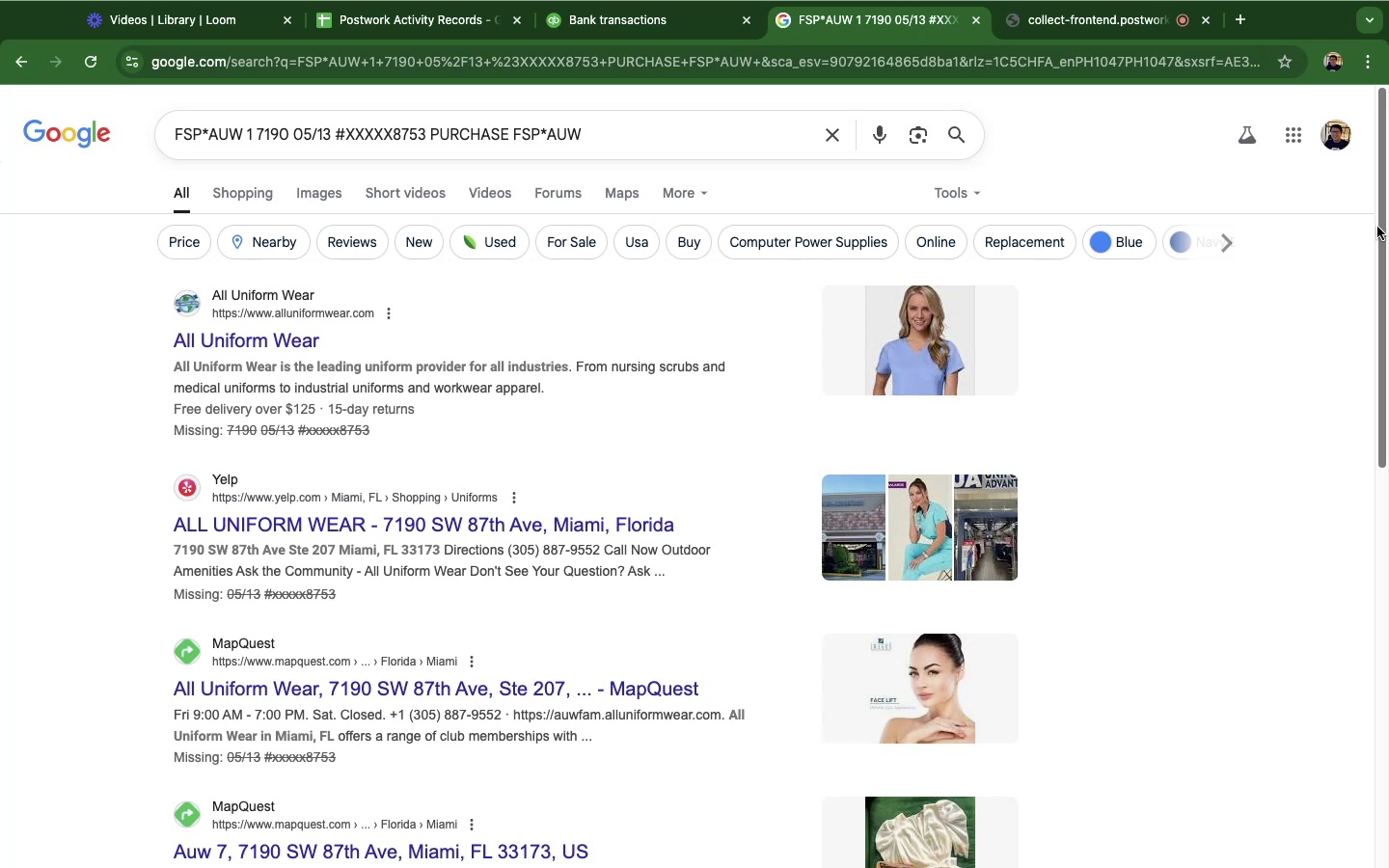 
wait(15.29)
 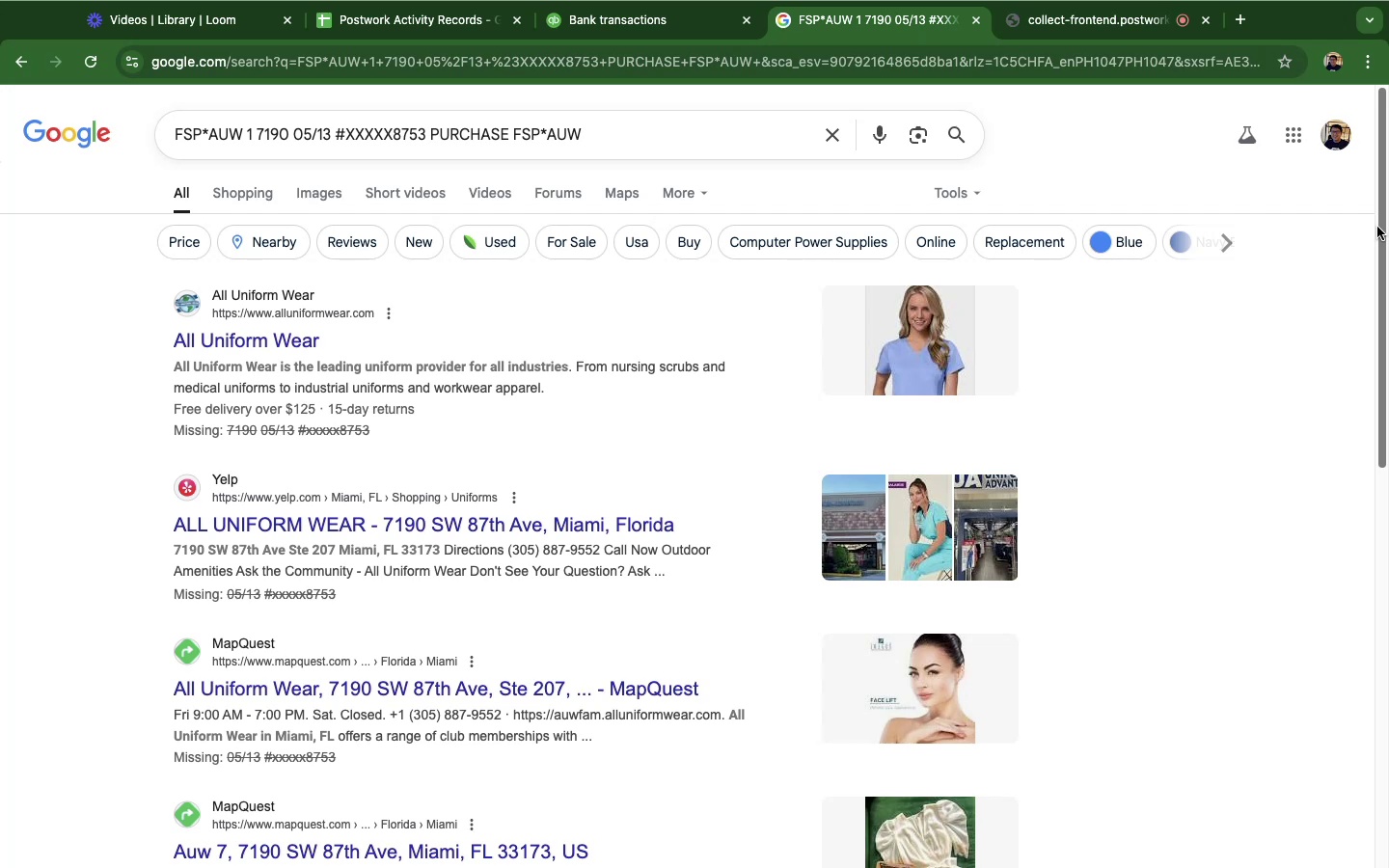 
left_click([610, 25])
 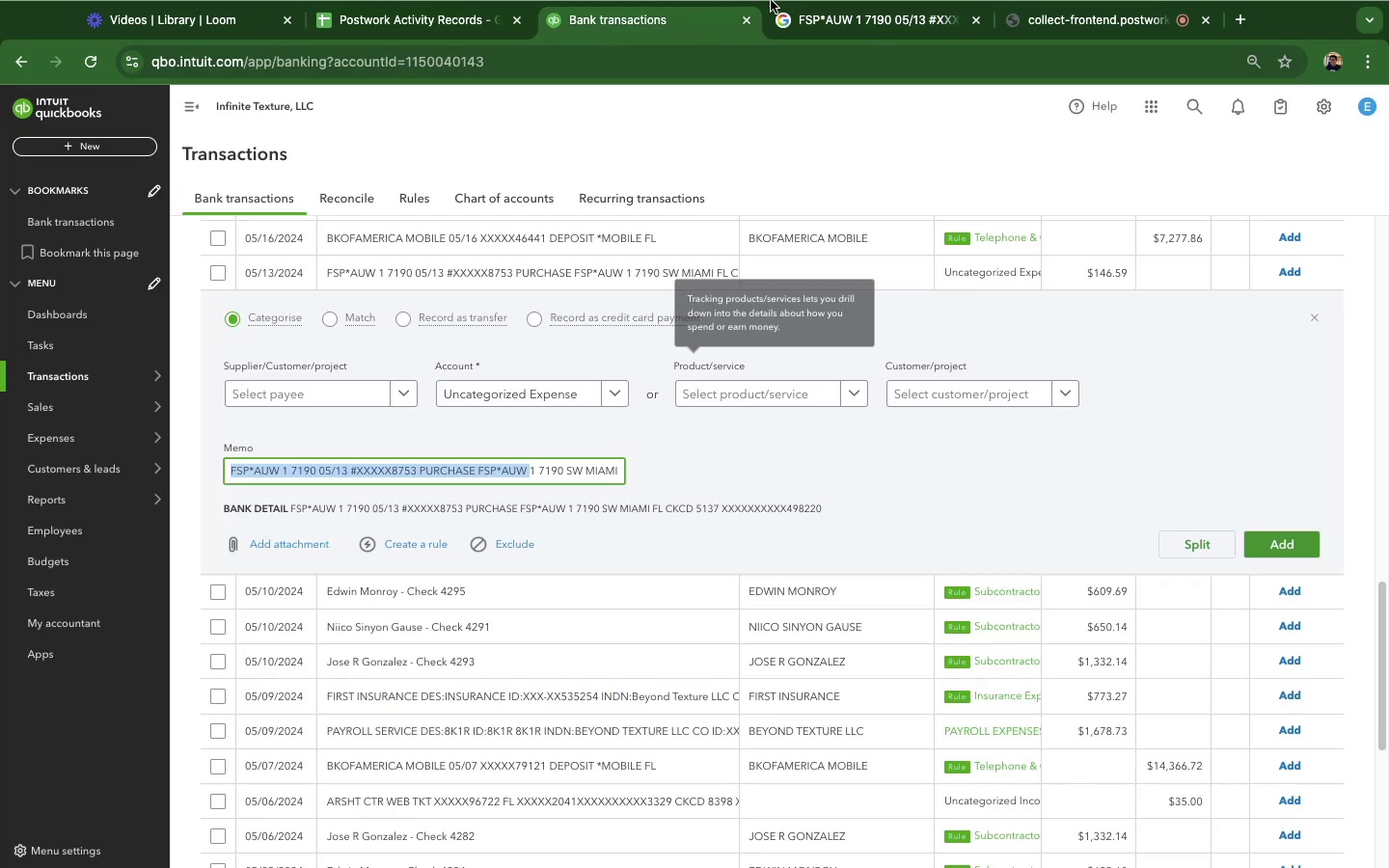 
left_click([814, 30])
 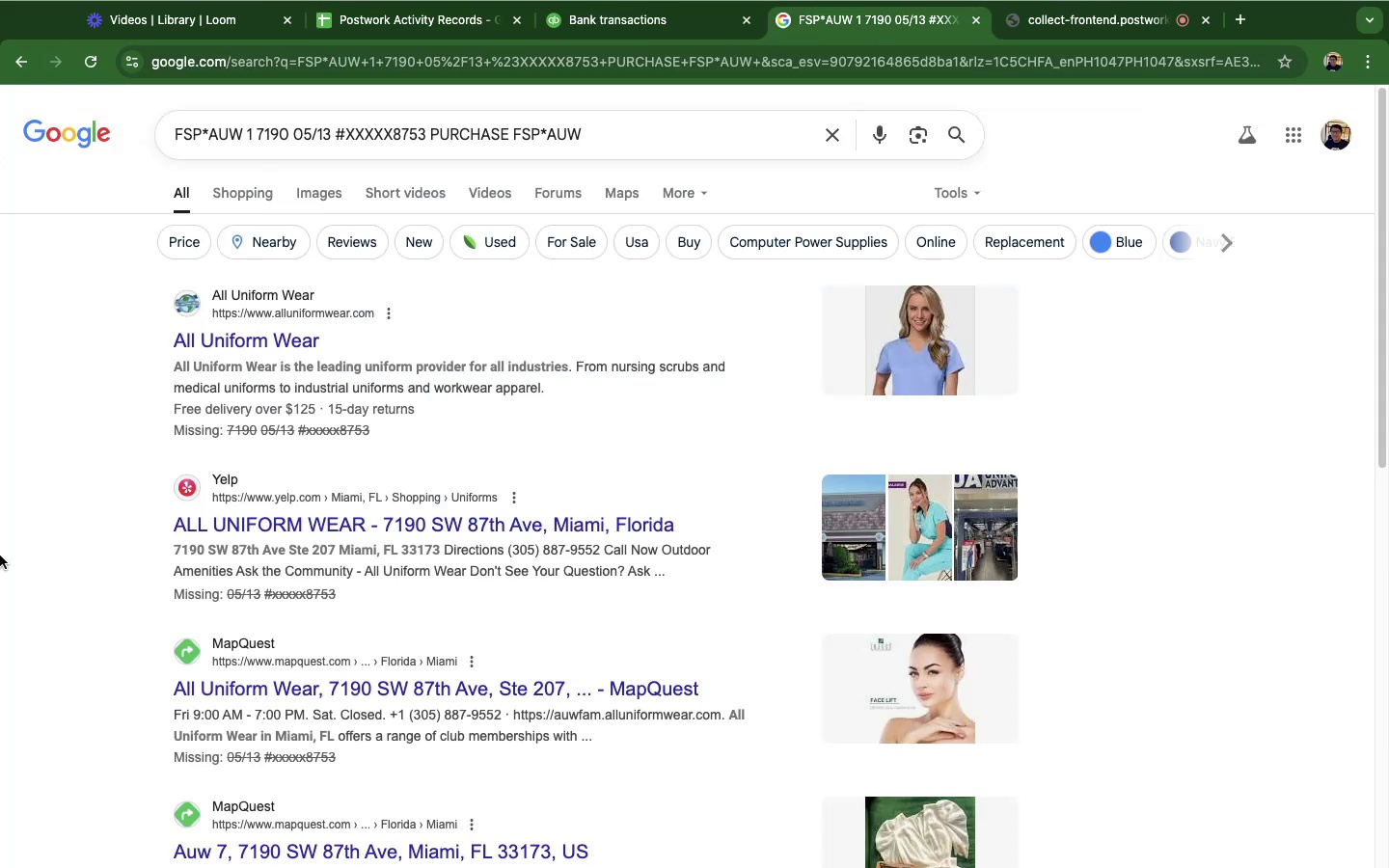 
left_click([63, 445])
 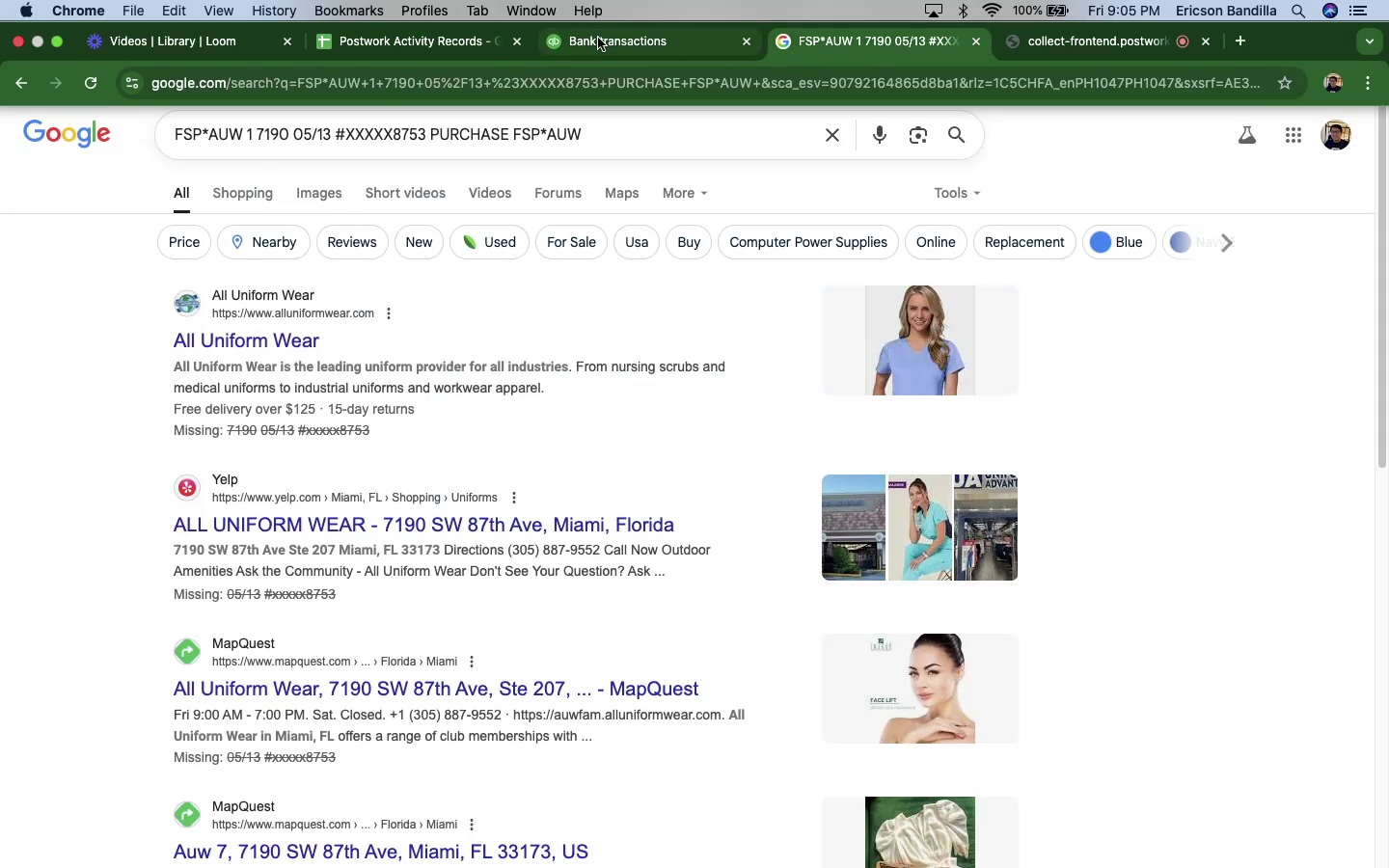 
left_click([598, 38])
 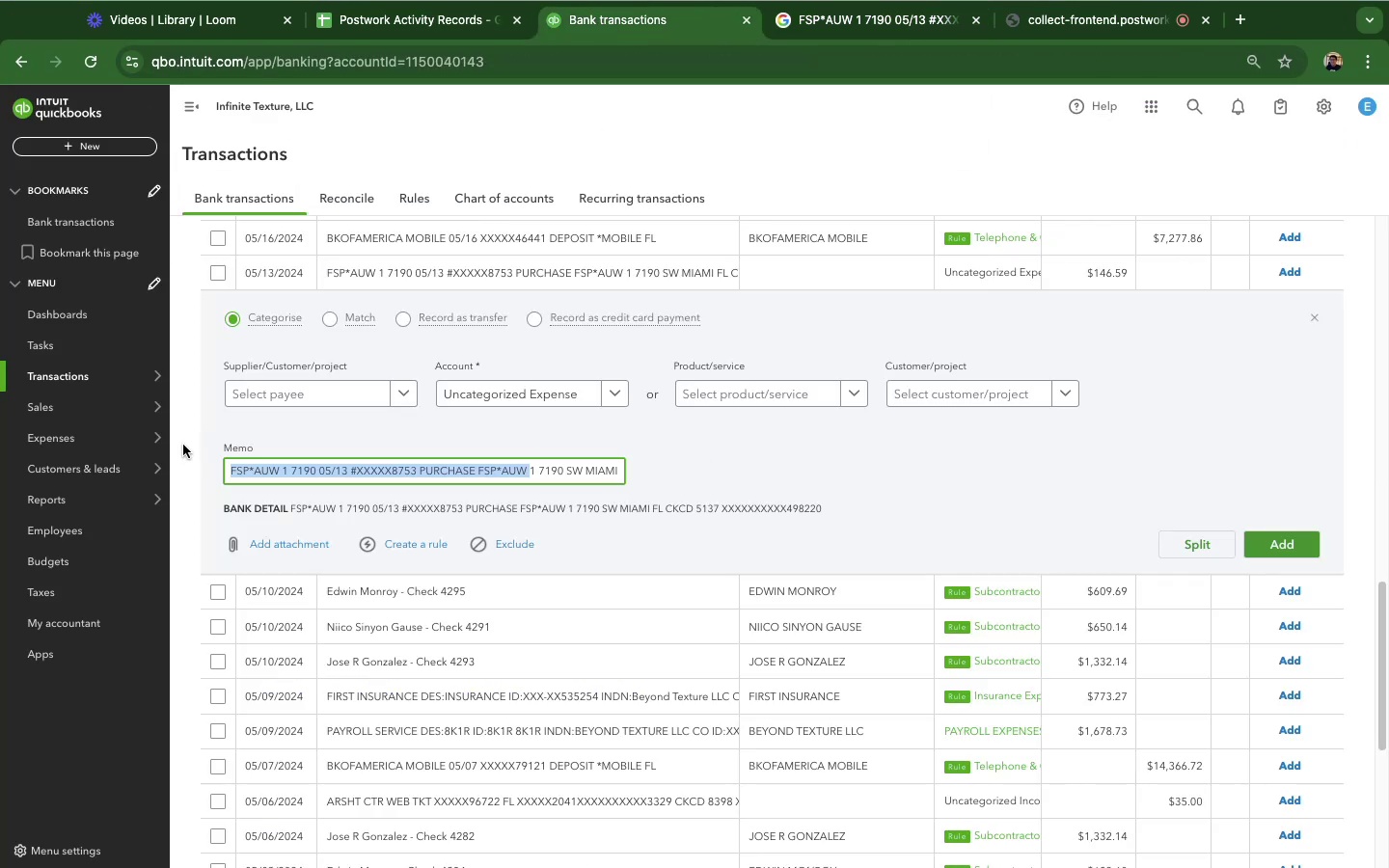 
left_click([183, 445])
 